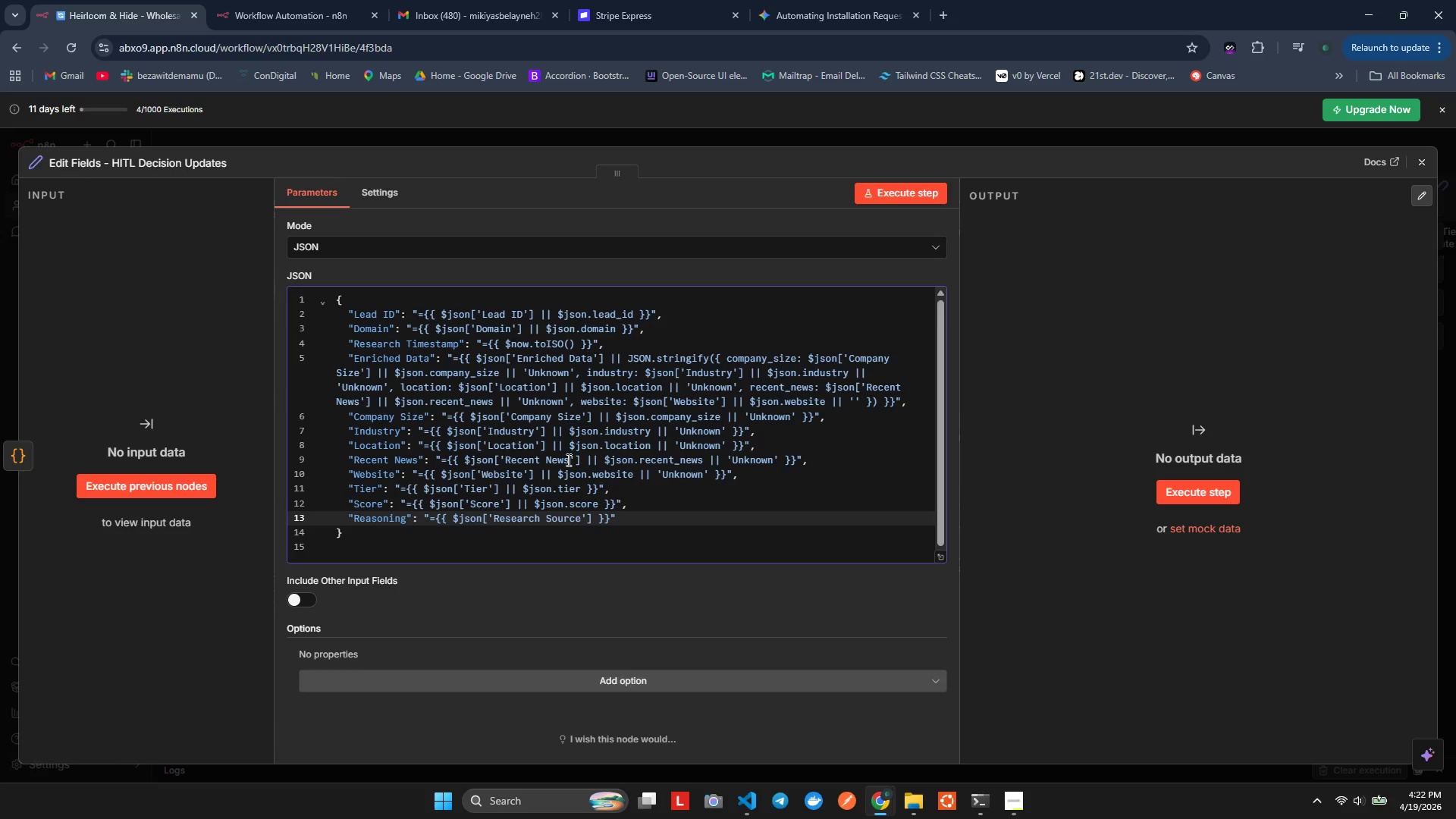 
 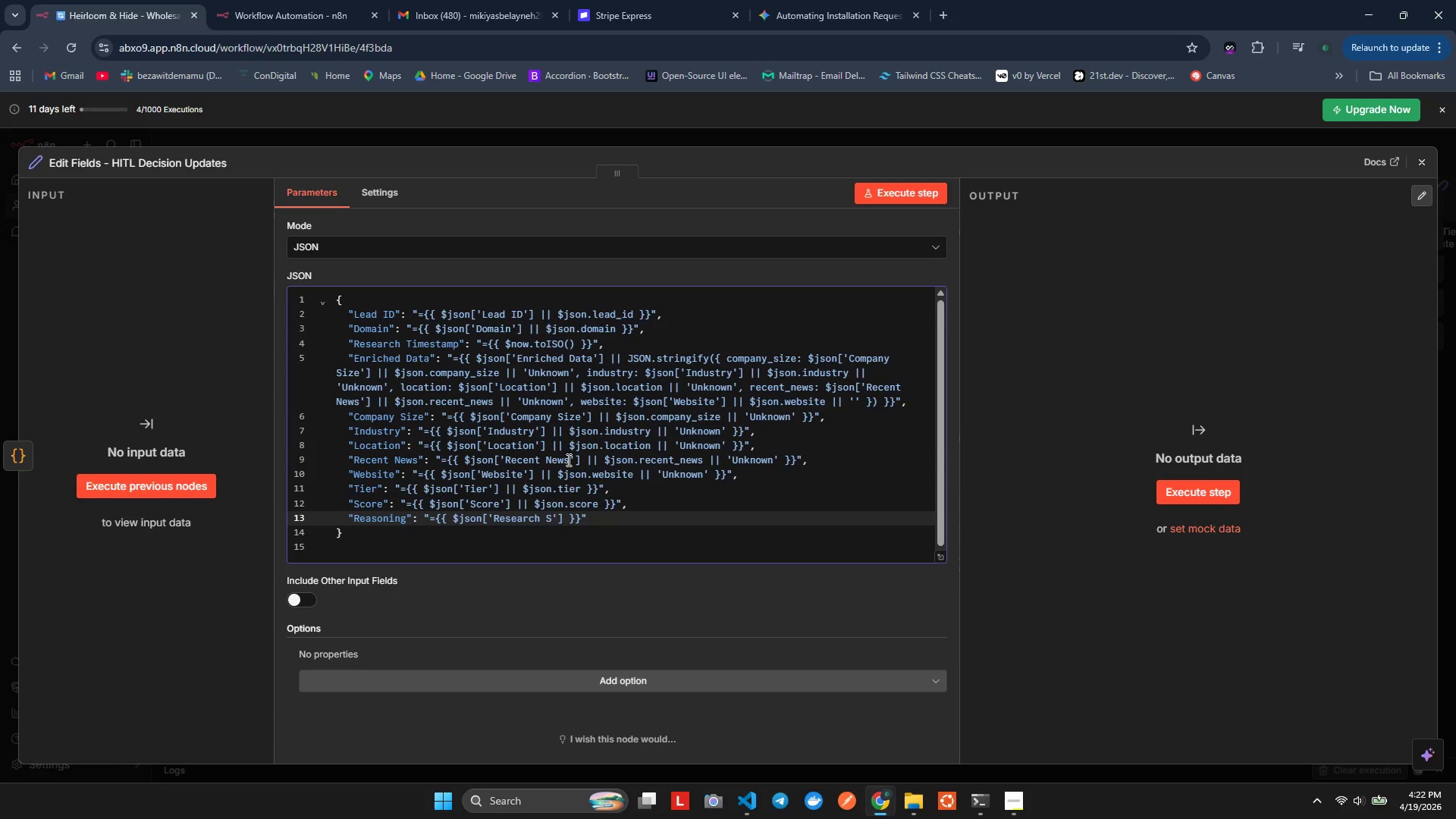 
hold_key(key=O, duration=0.34)
 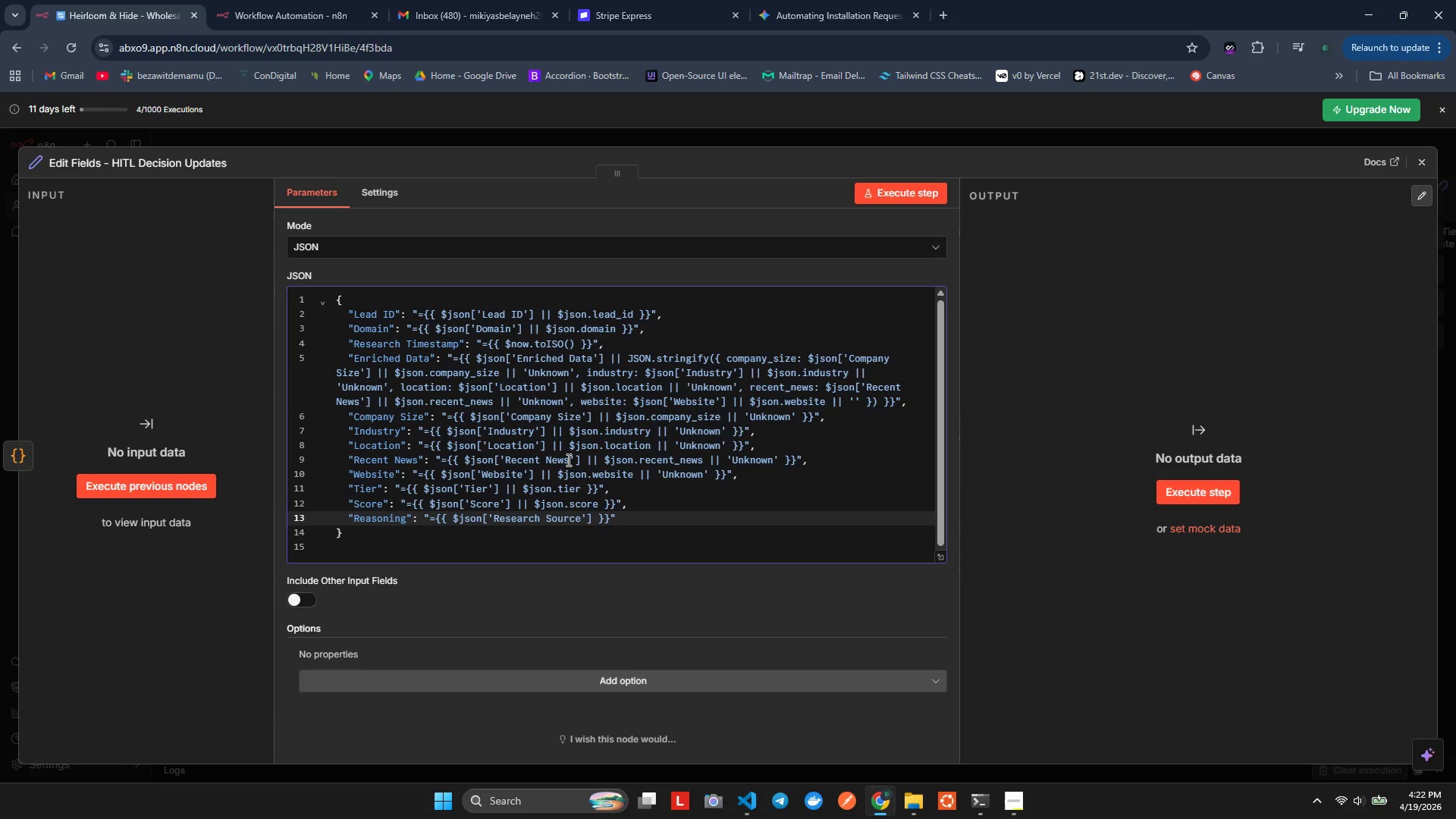 
wait(6.56)
 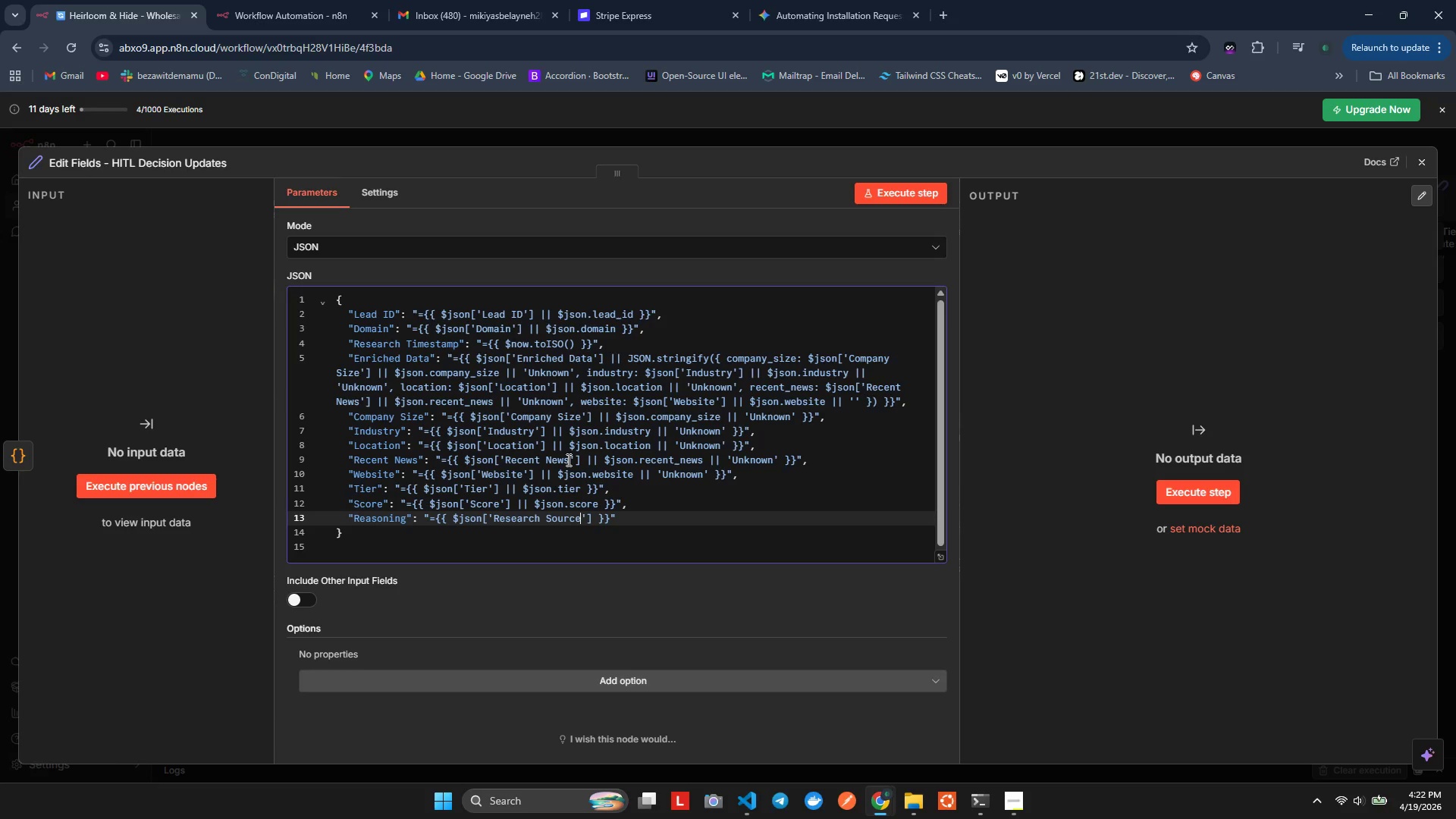 
hold_key(key=Backspace, duration=0.75)
 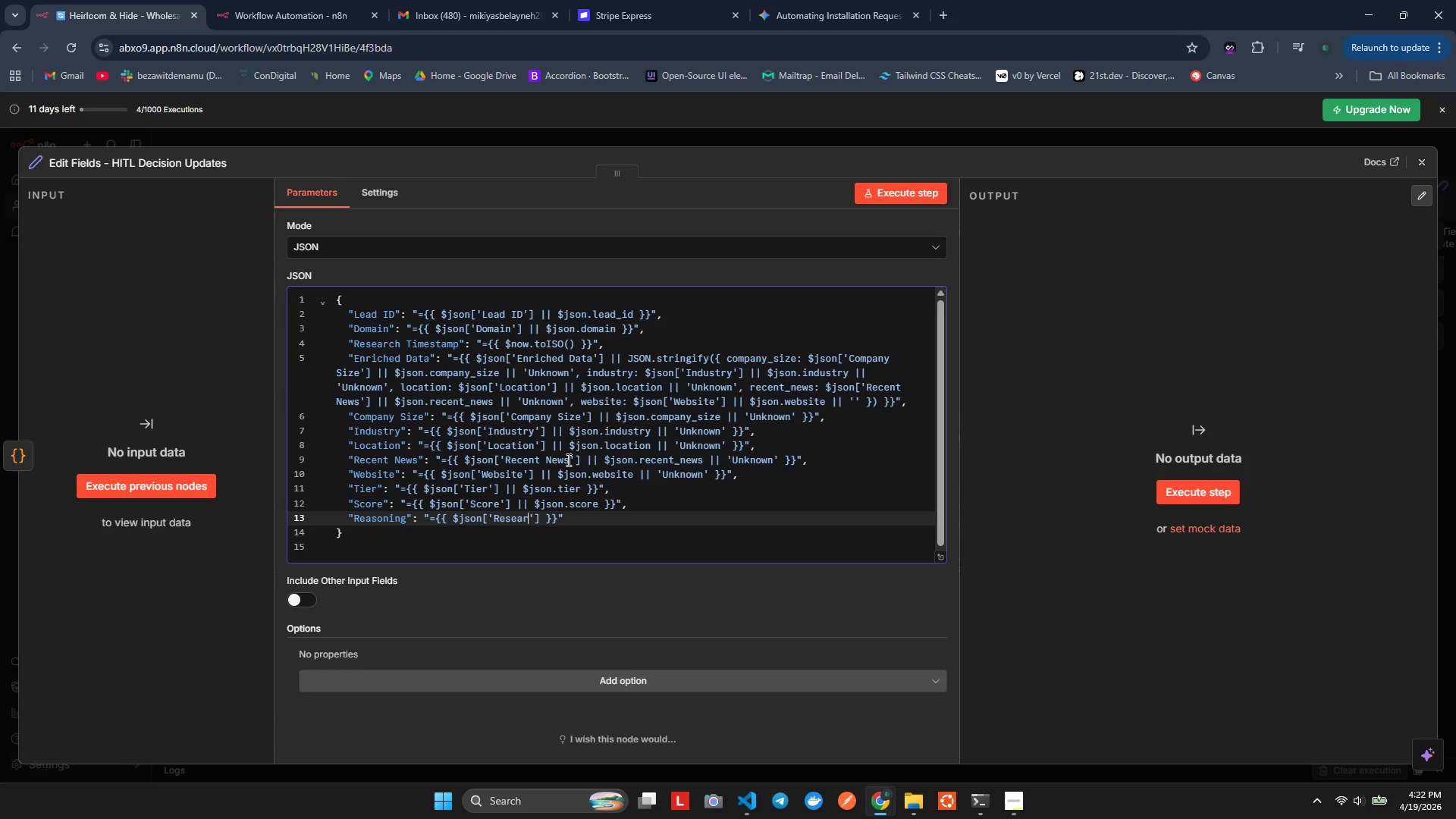 
key(Backspace)
key(Backspace)
key(Backspace)
key(Backspace)
type(seaning)
 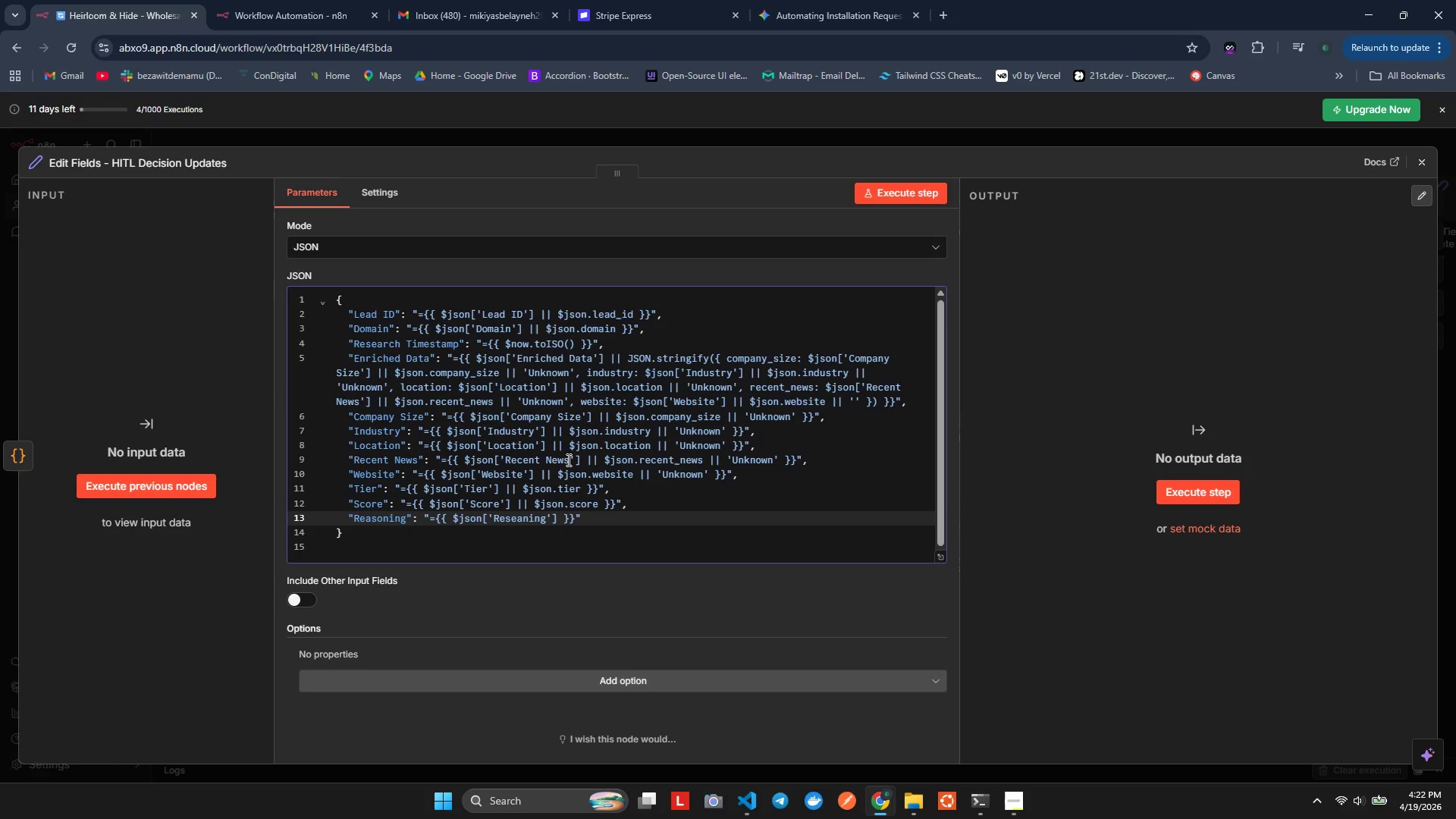 
key(ArrowLeft)
 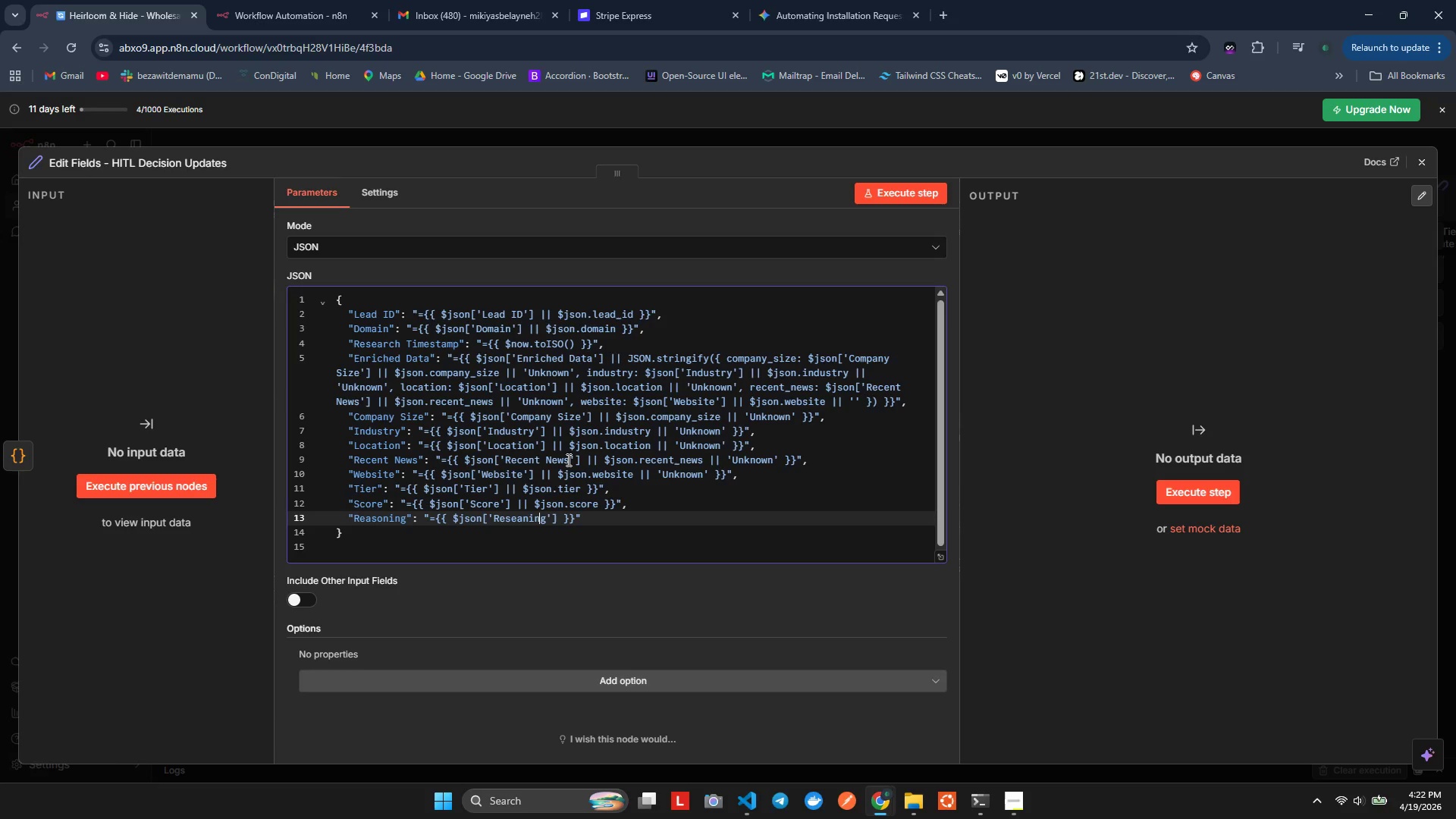 
key(ArrowLeft)
 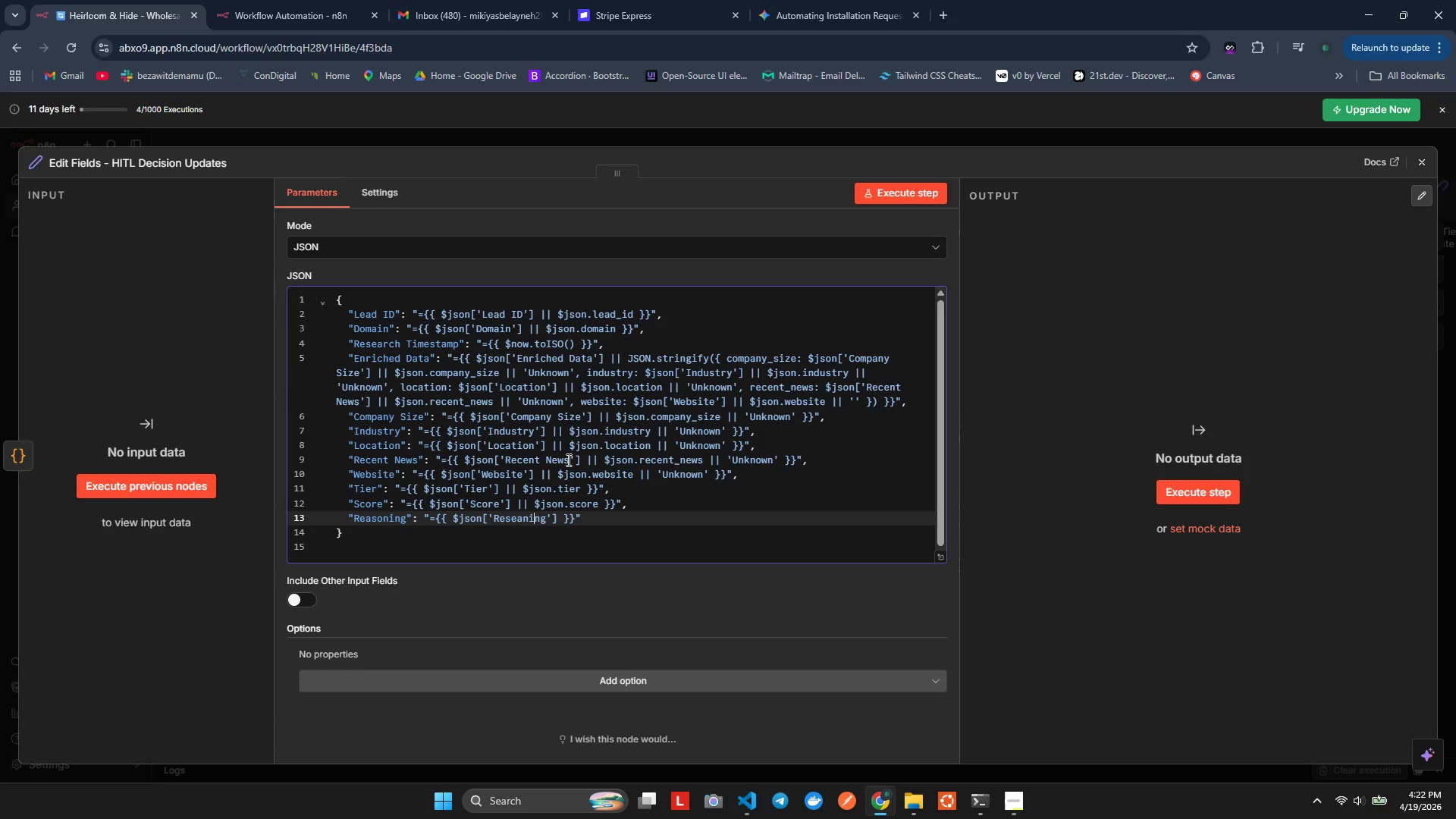 
key(ArrowLeft)
 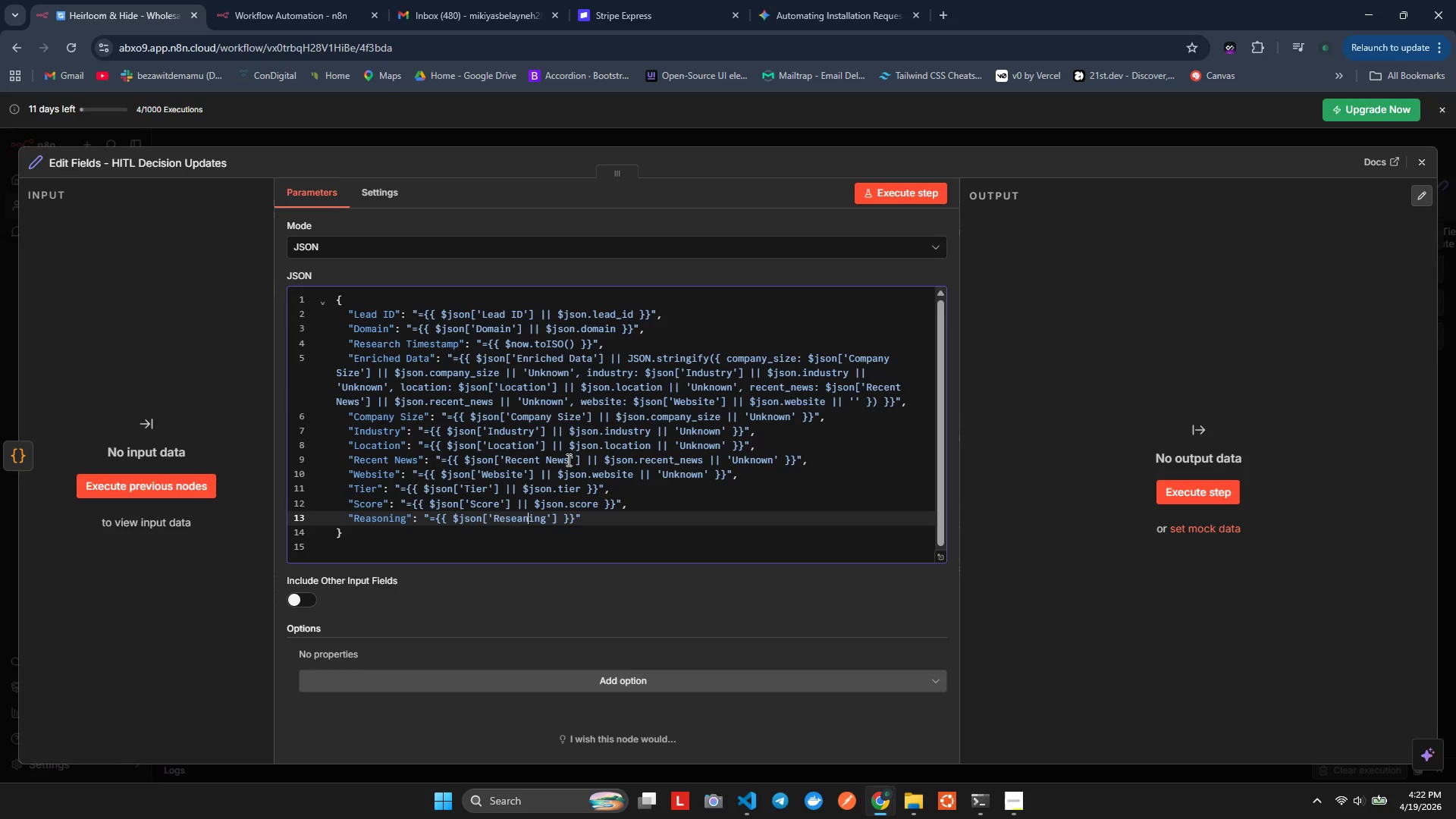 
key(ArrowLeft)
 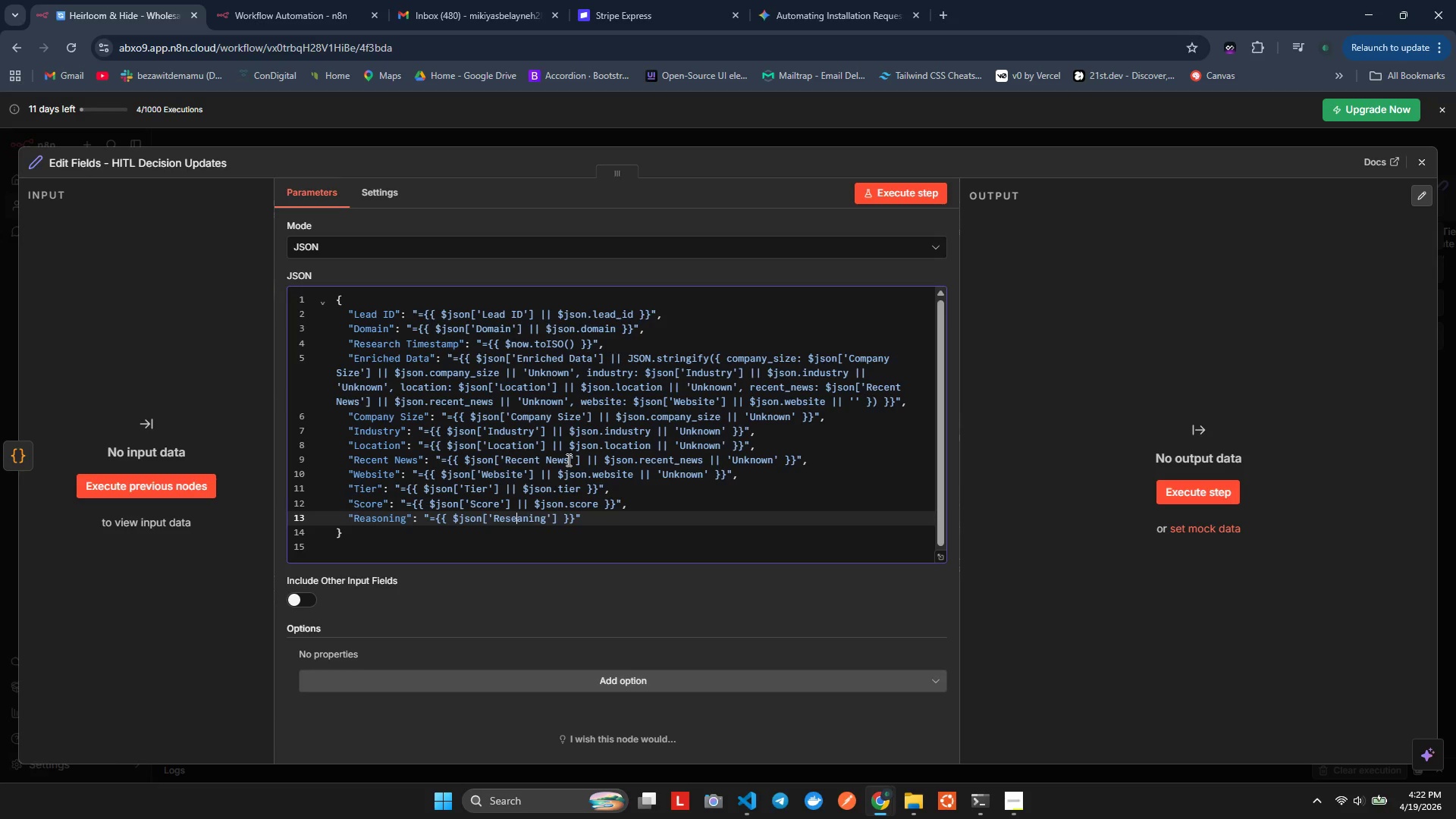 
key(ArrowLeft)
 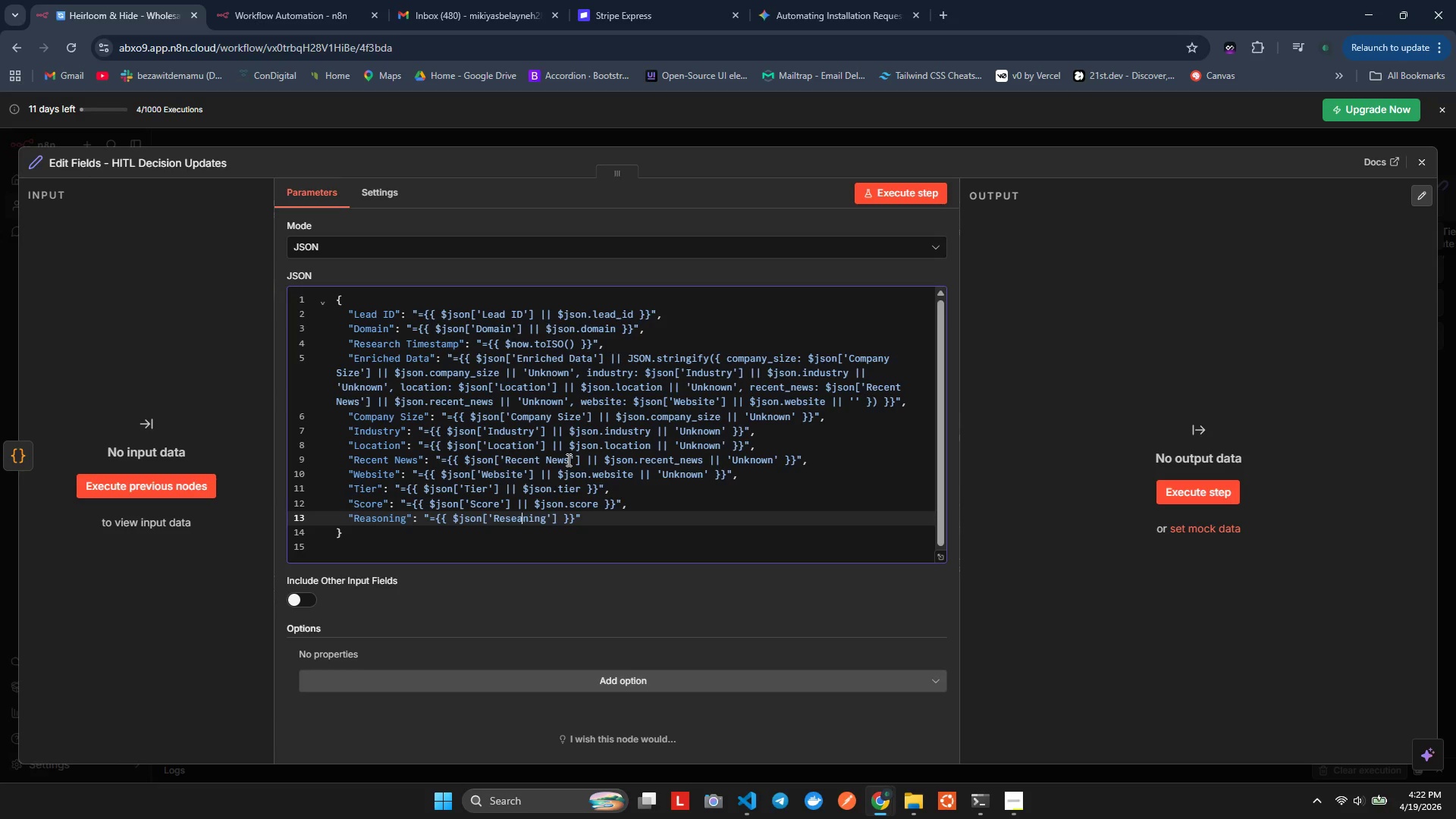 
key(ArrowRight)
 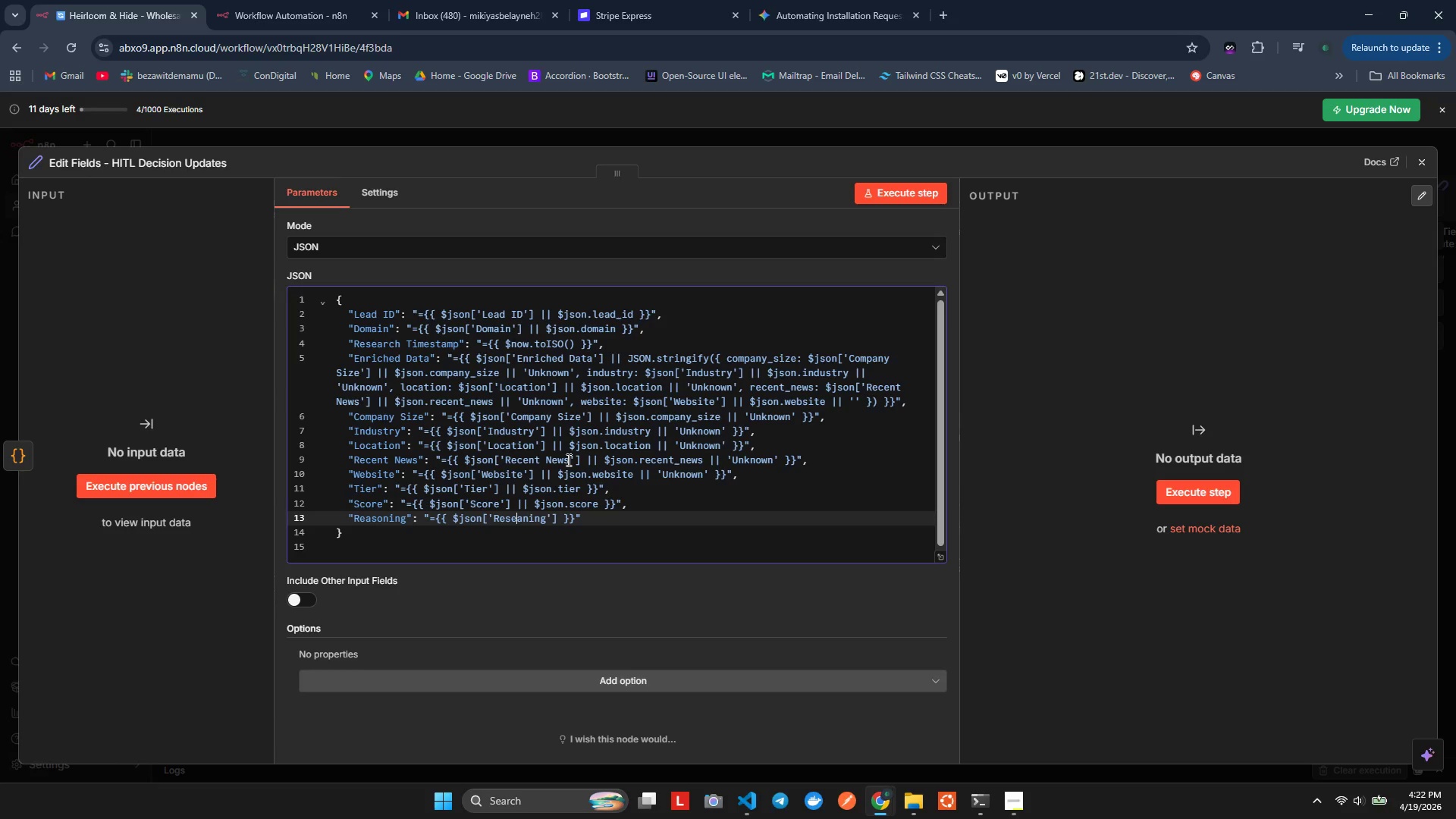 
key(ArrowLeft)
 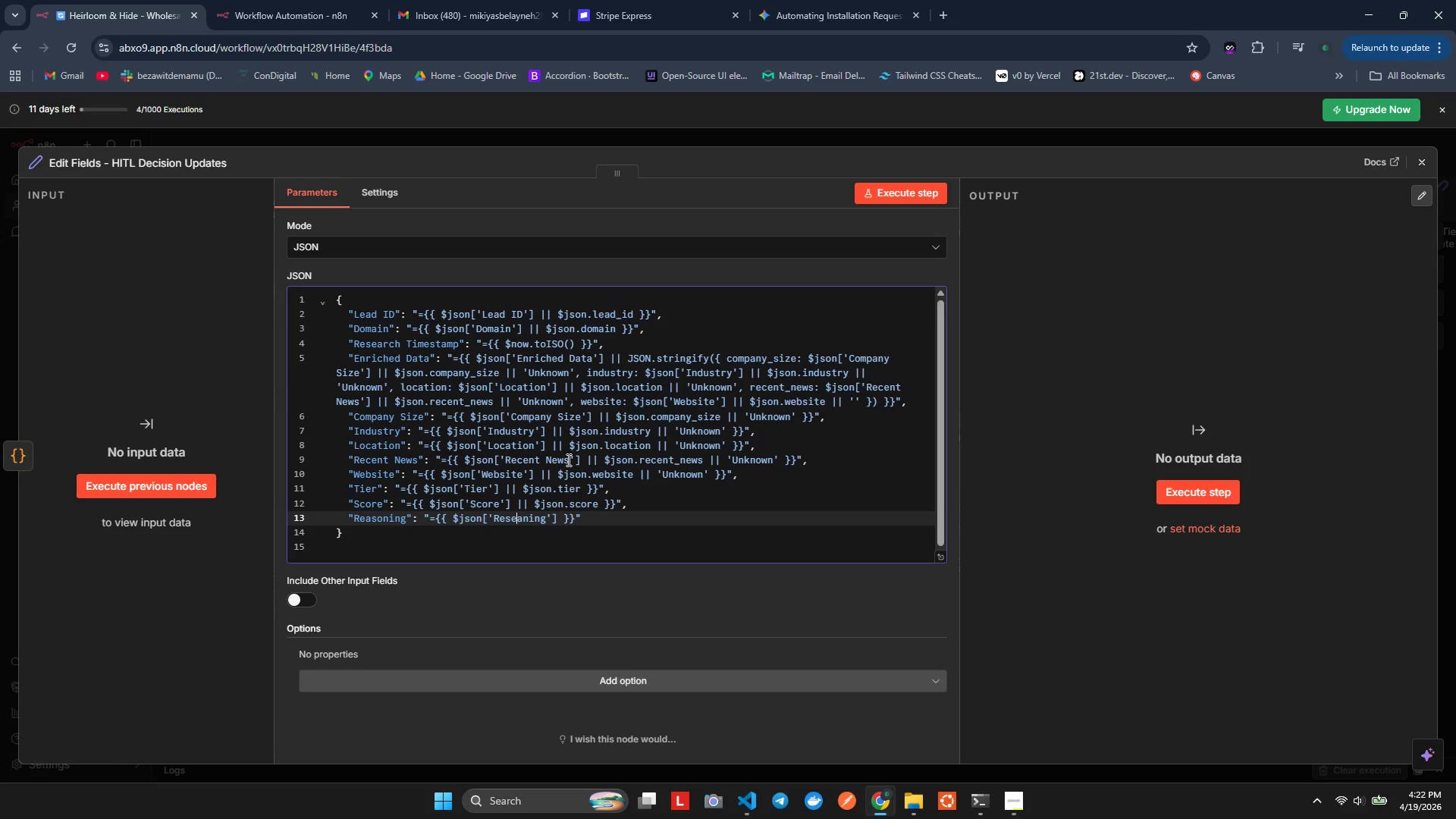 
key(ArrowLeft)
 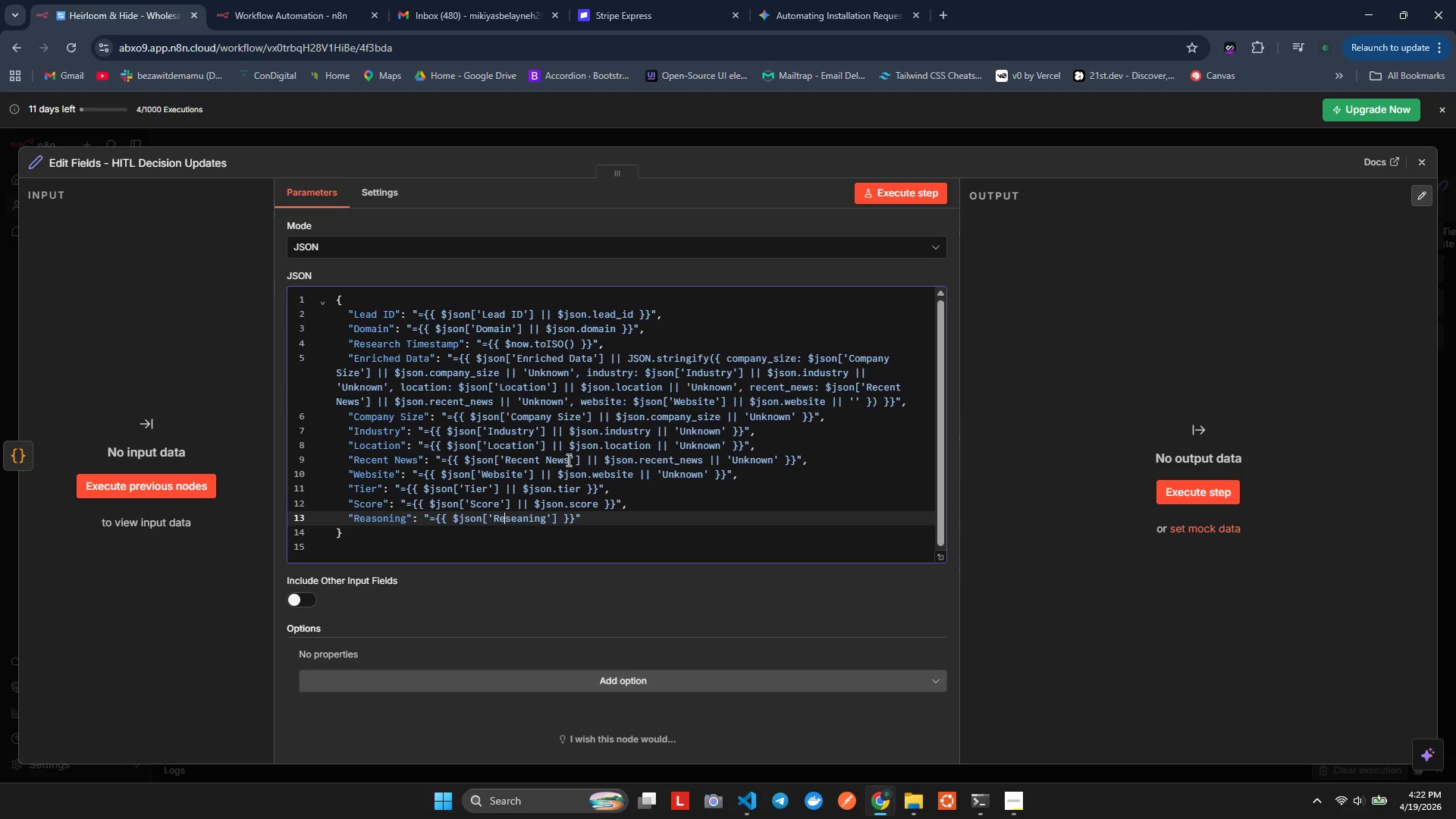 
key(ArrowLeft)
 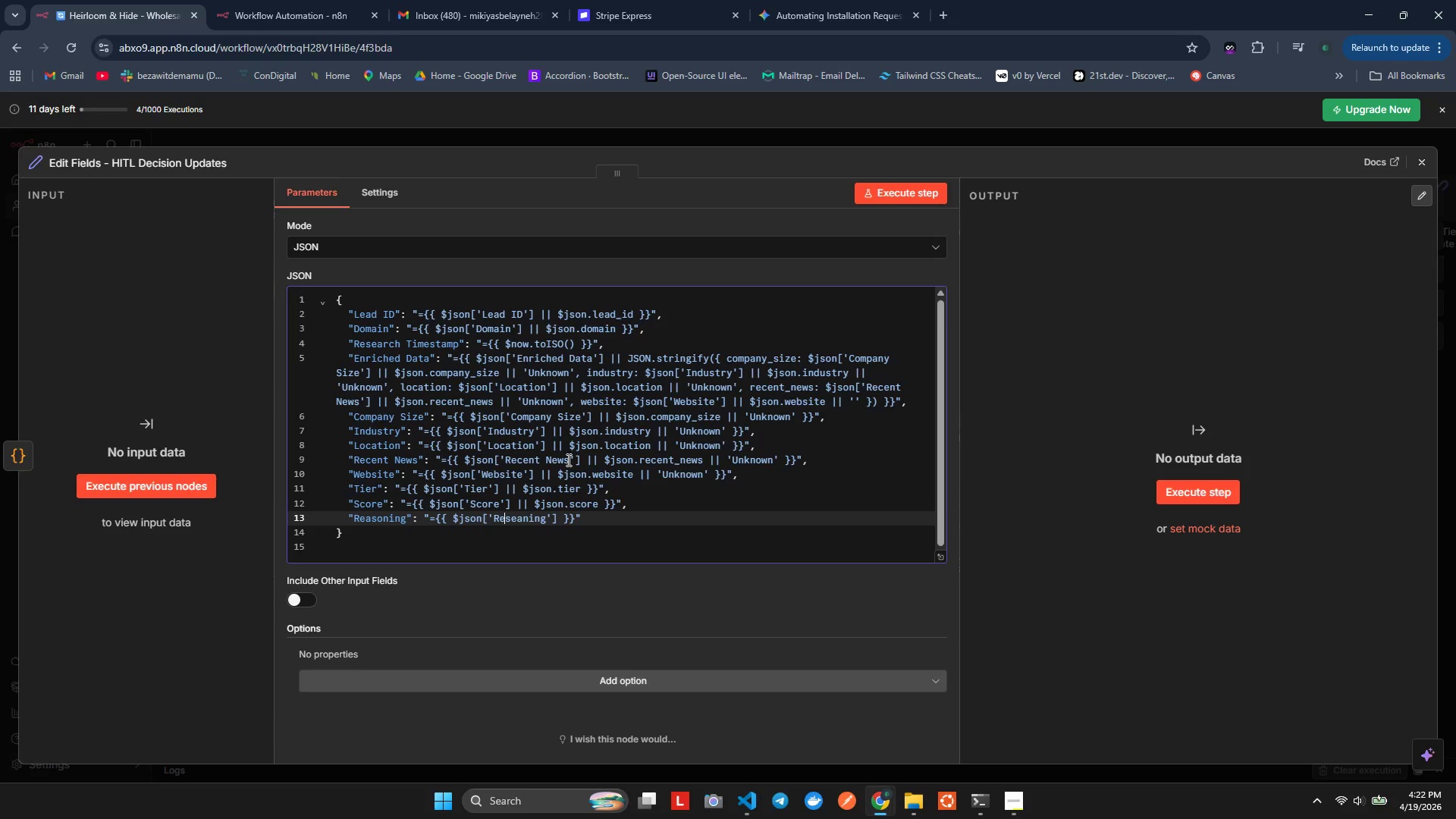 
key(A)
 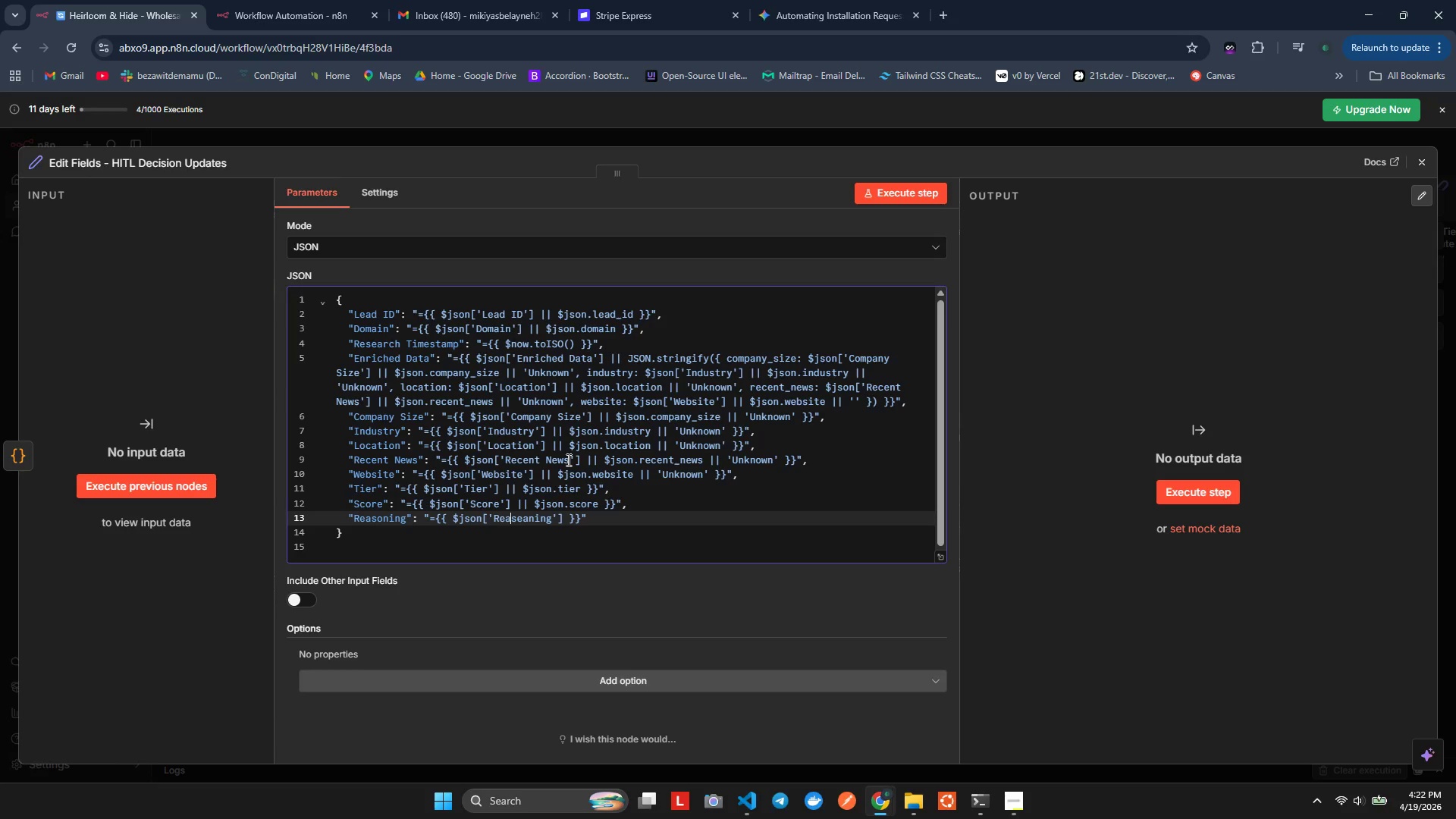 
key(ArrowRight)
 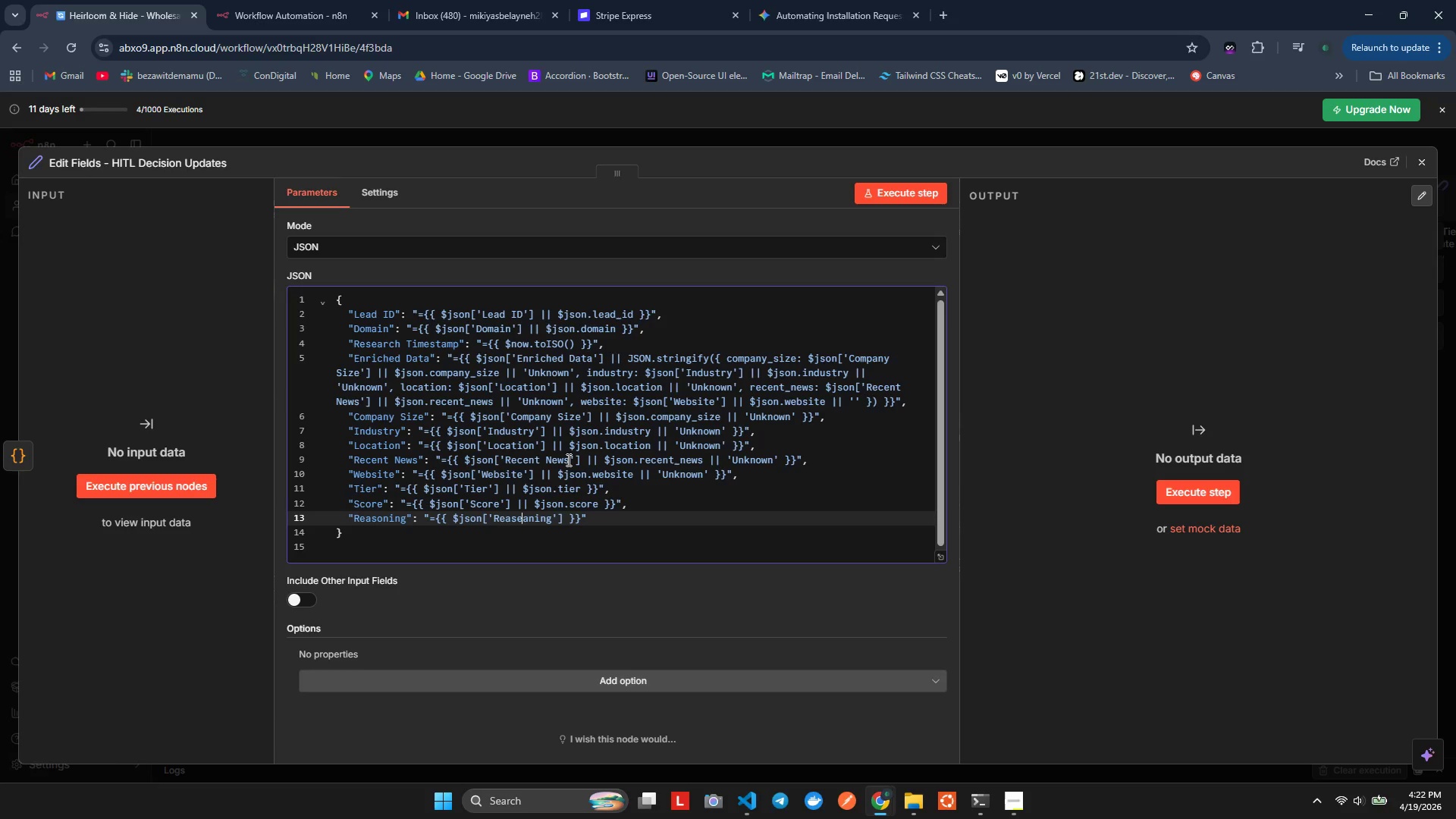 
key(ArrowRight)
 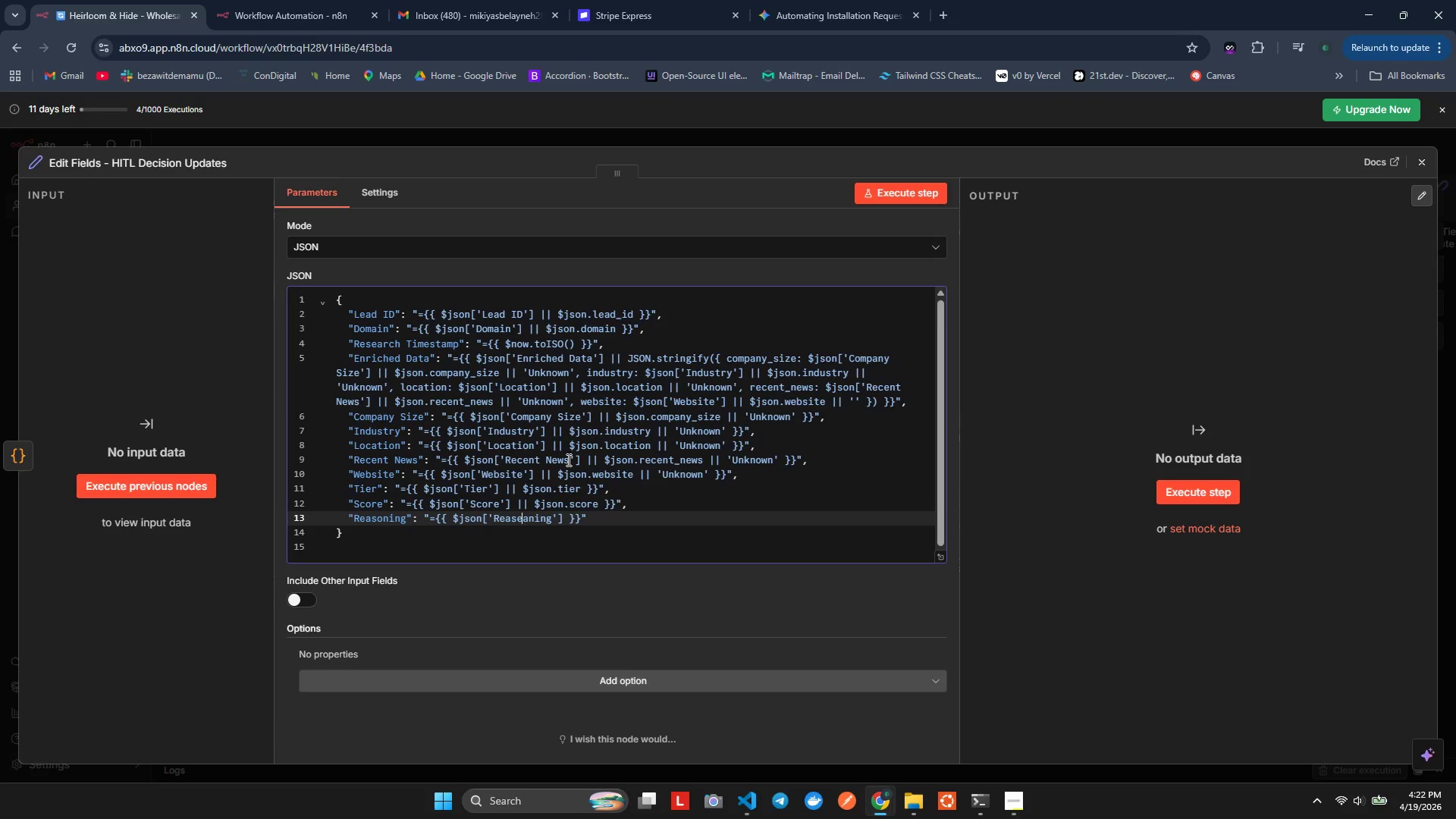 
key(ArrowRight)
 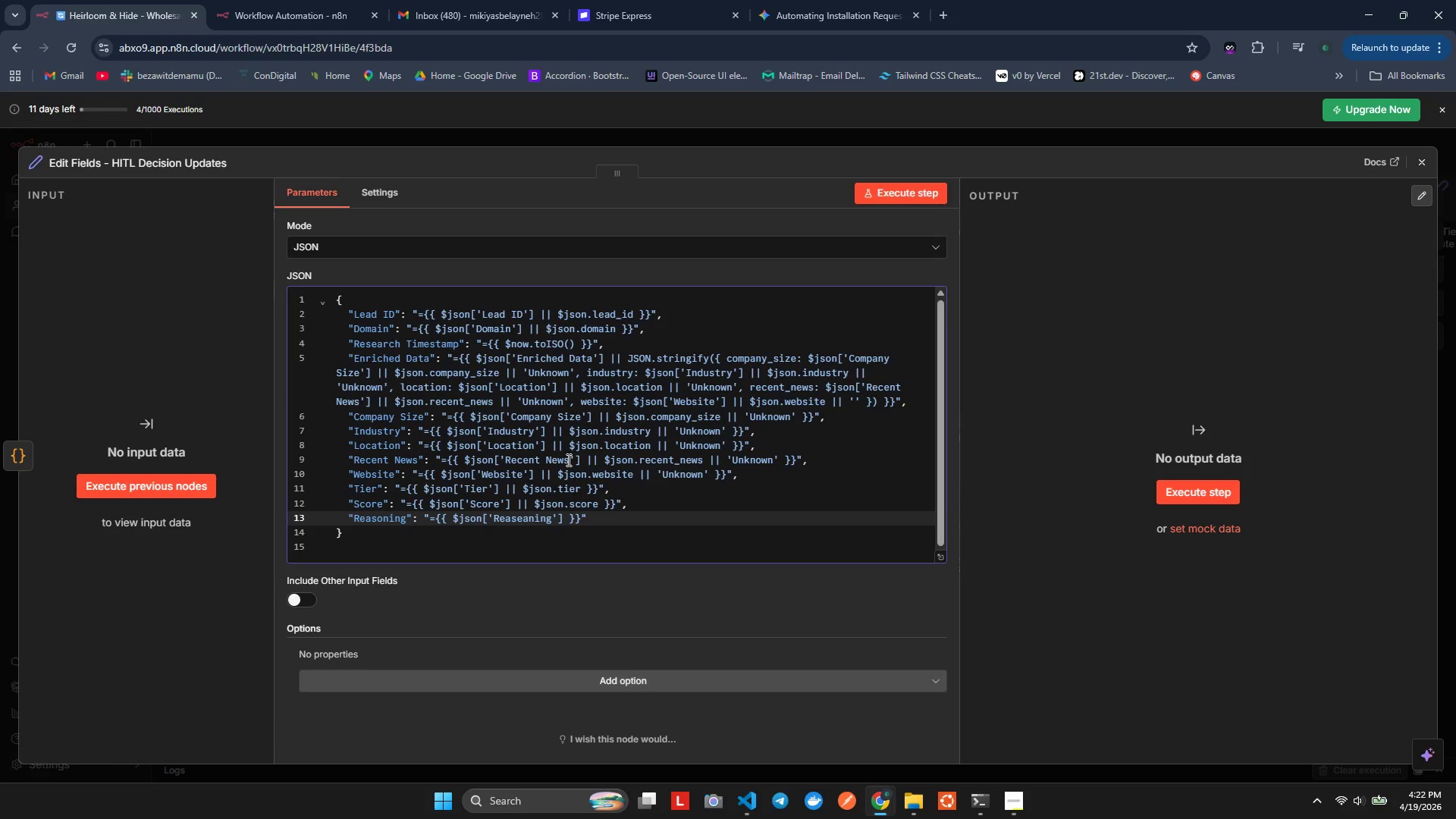 
key(Backspace)
 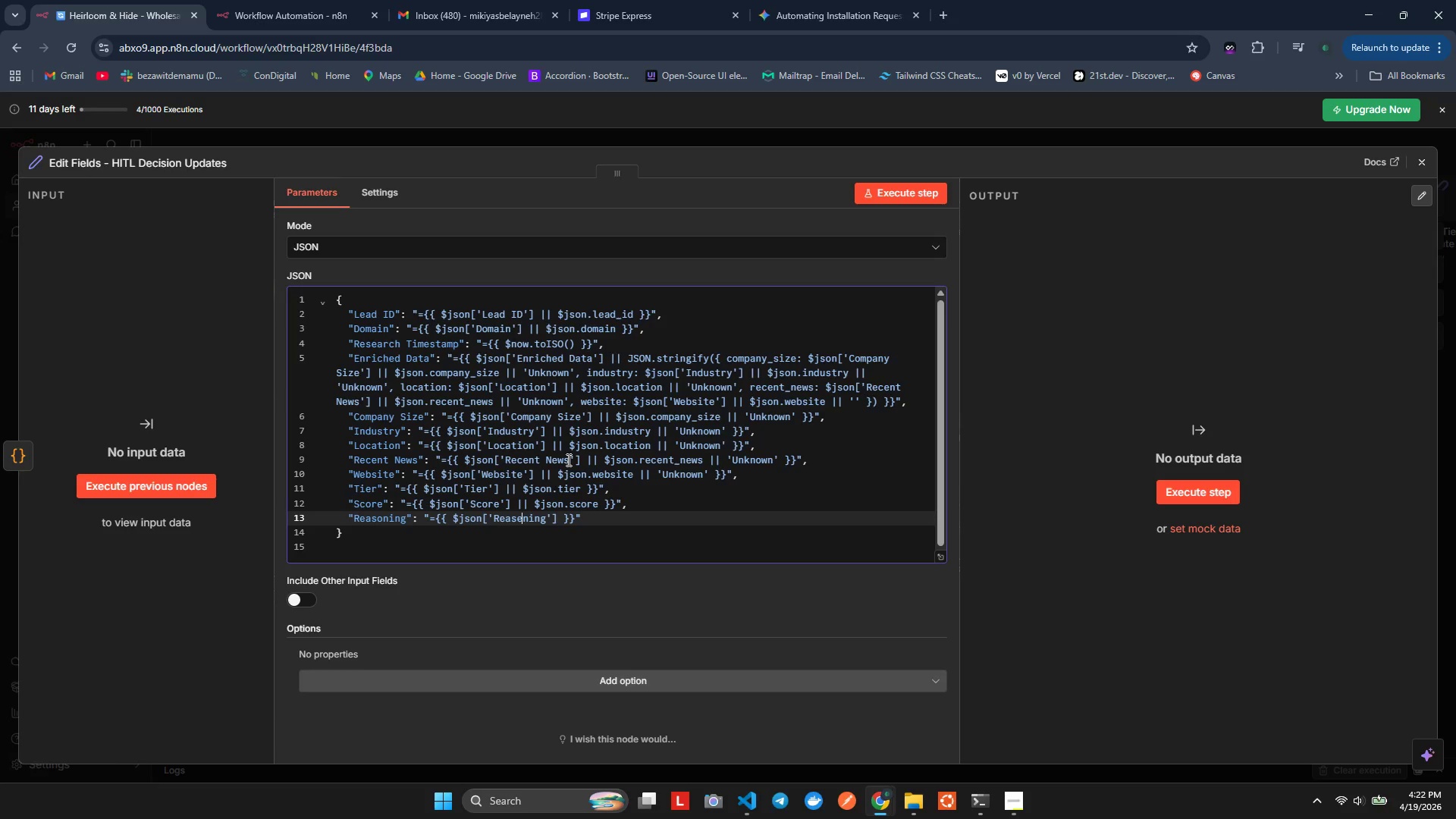 
key(Backspace)
 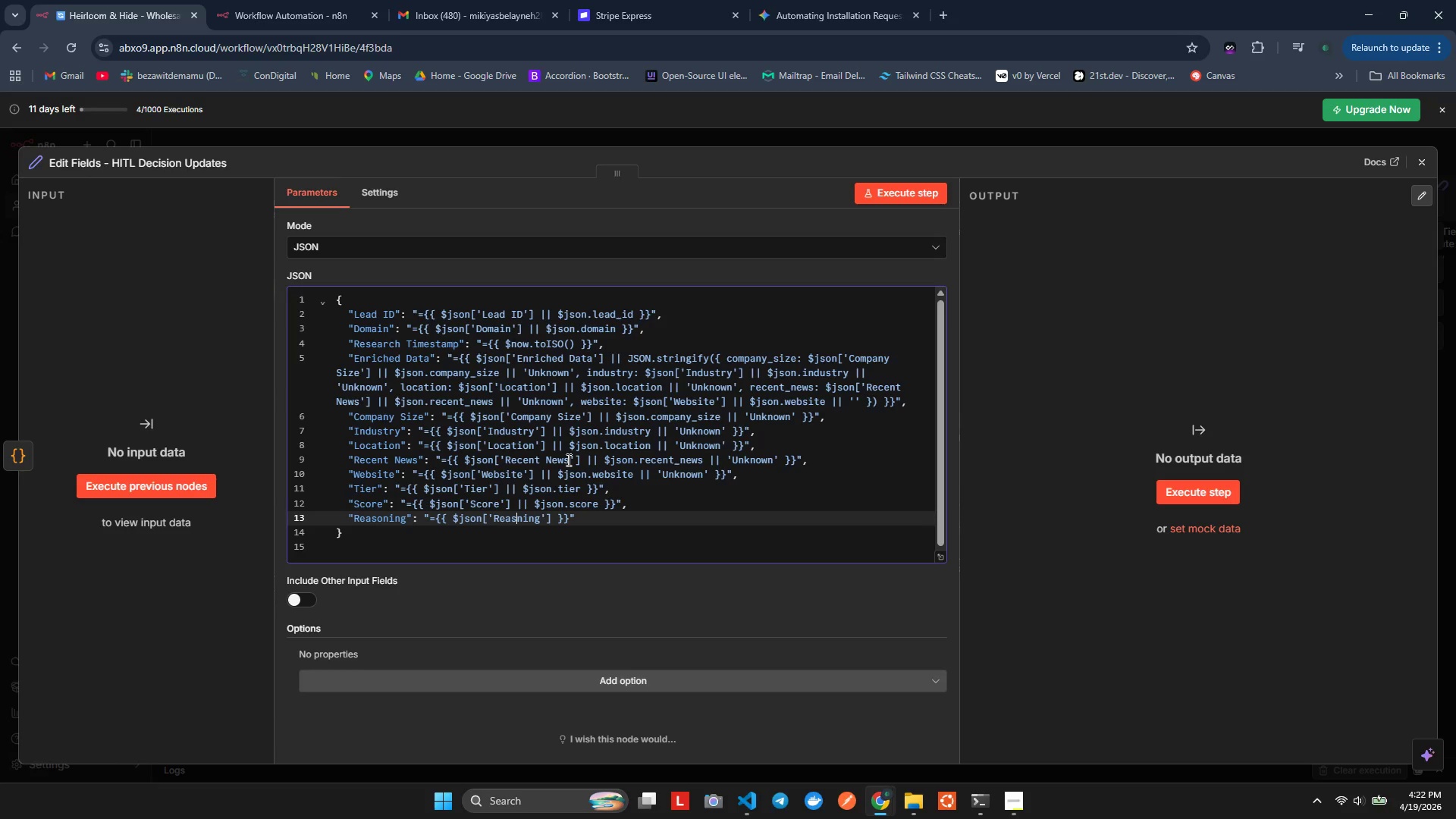 
key(O)
 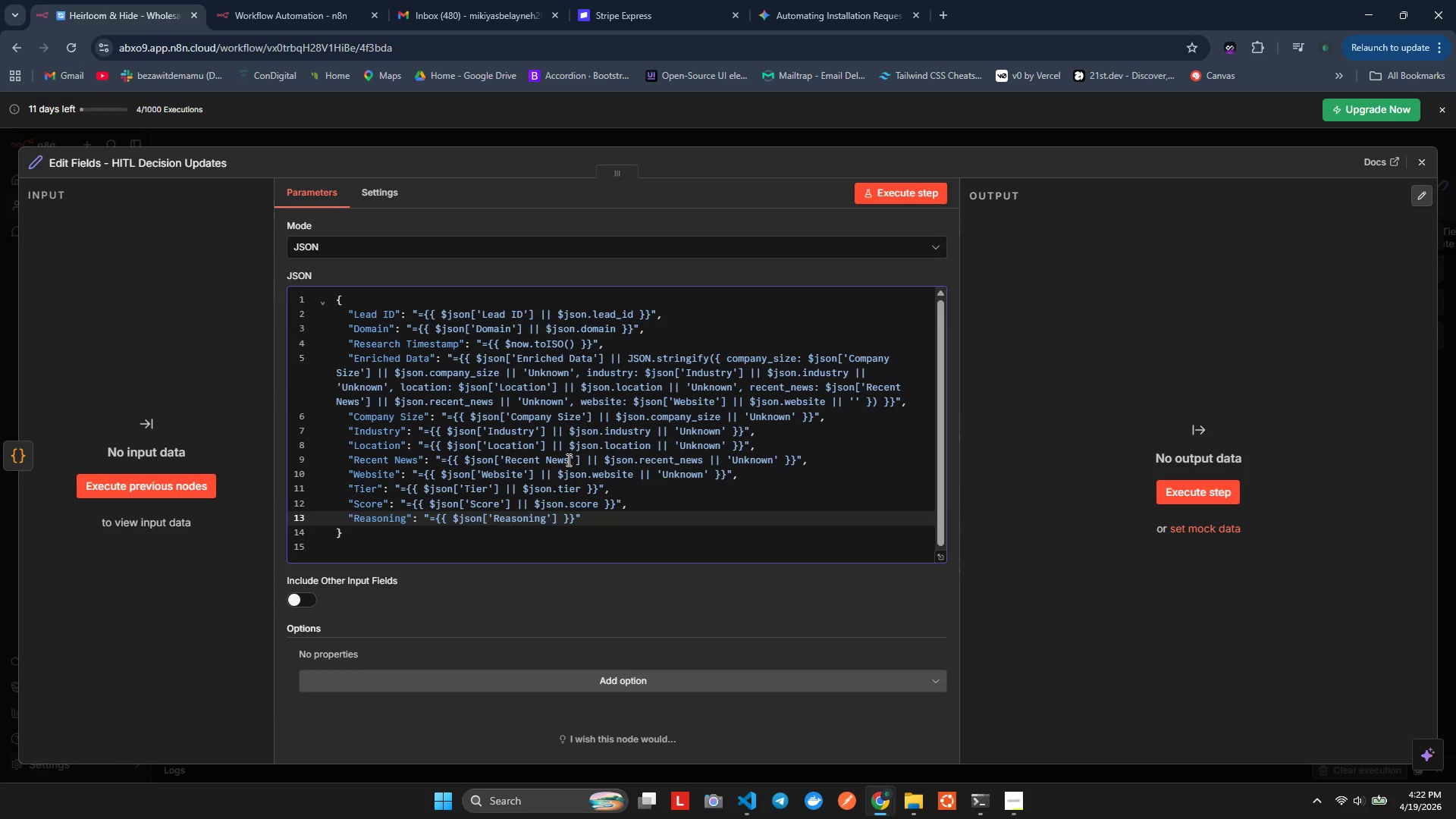 
key(ArrowRight)
 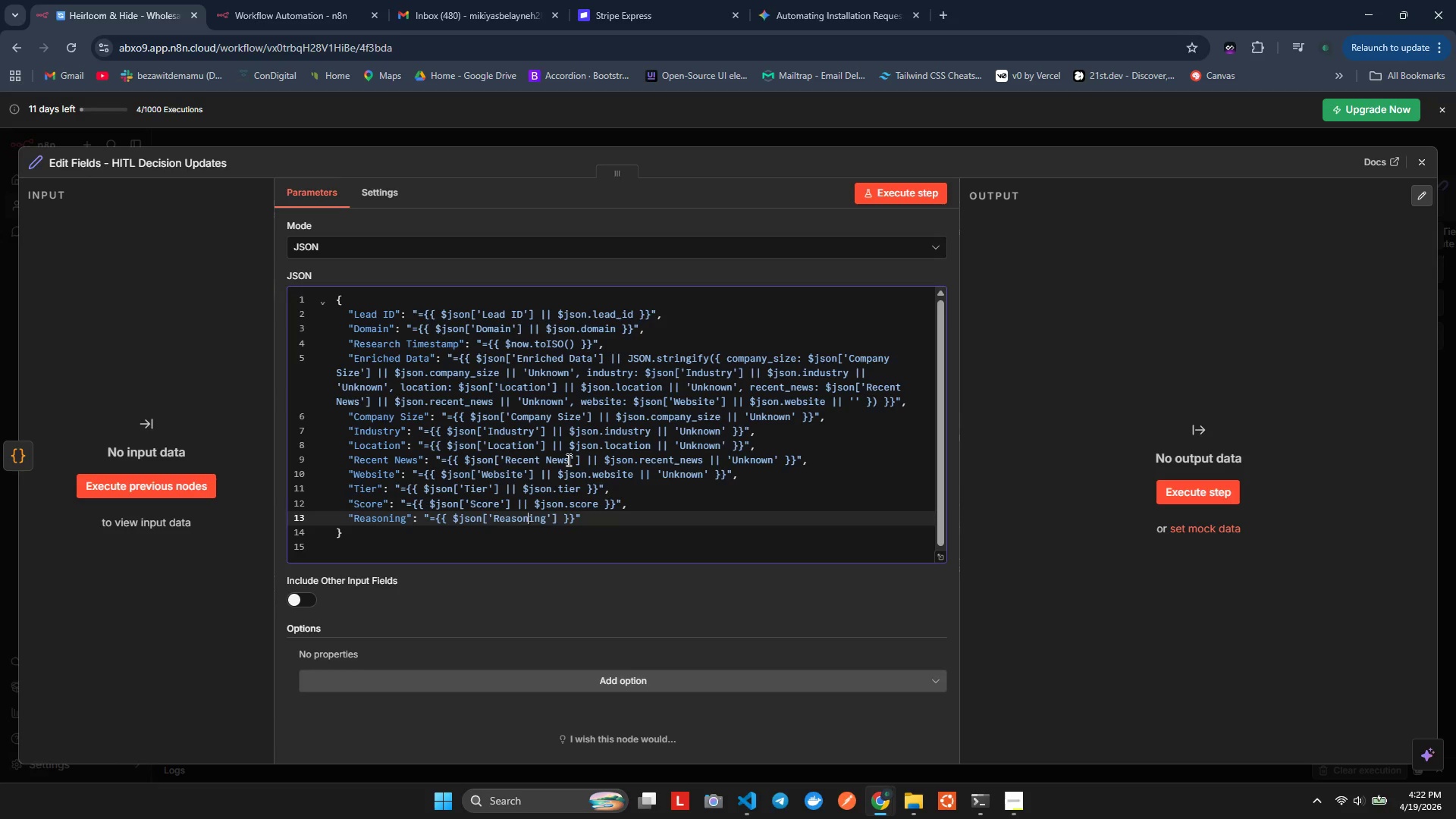 
key(ArrowRight)
 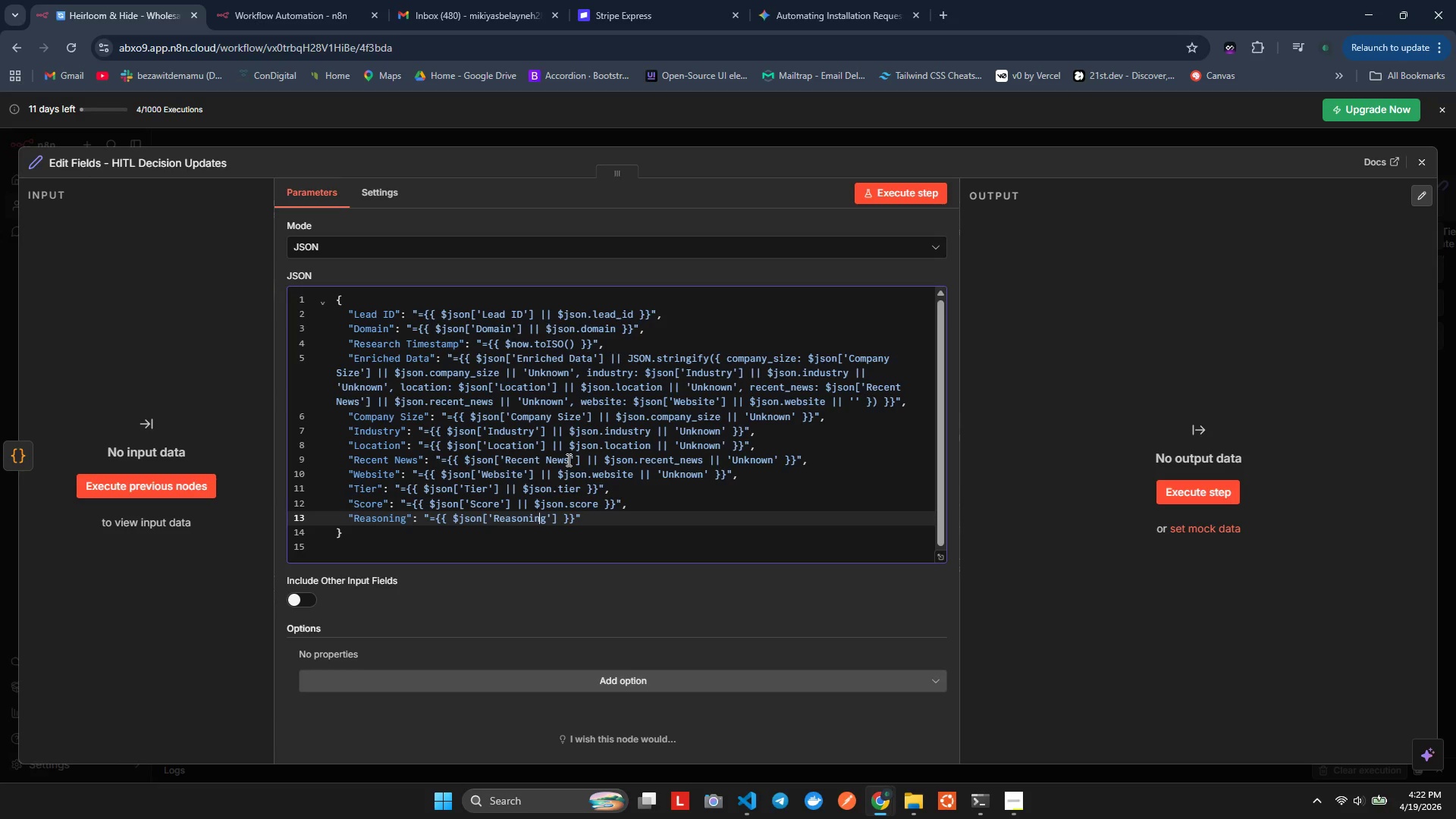 
key(ArrowRight)
 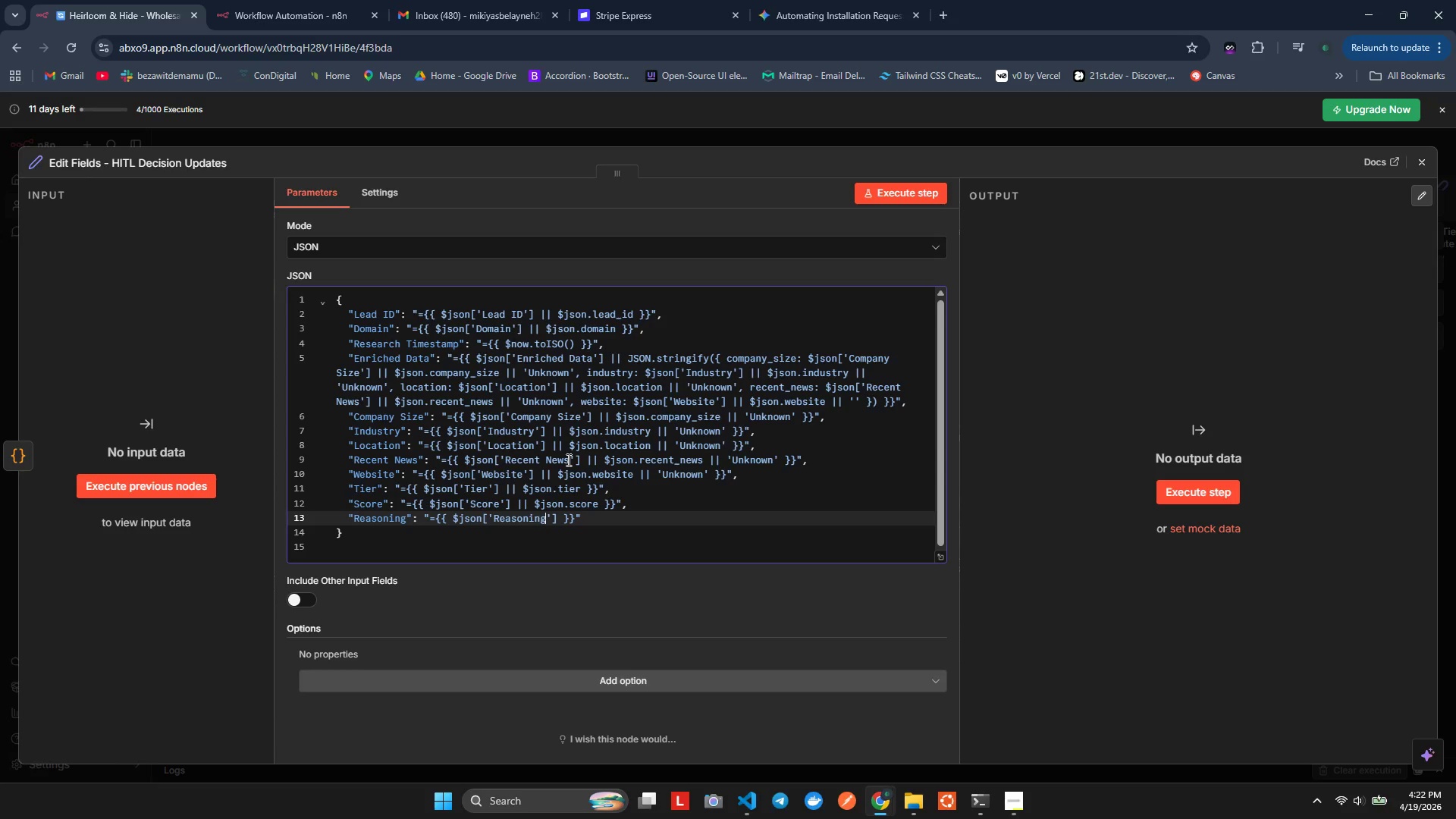 
key(ArrowRight)
 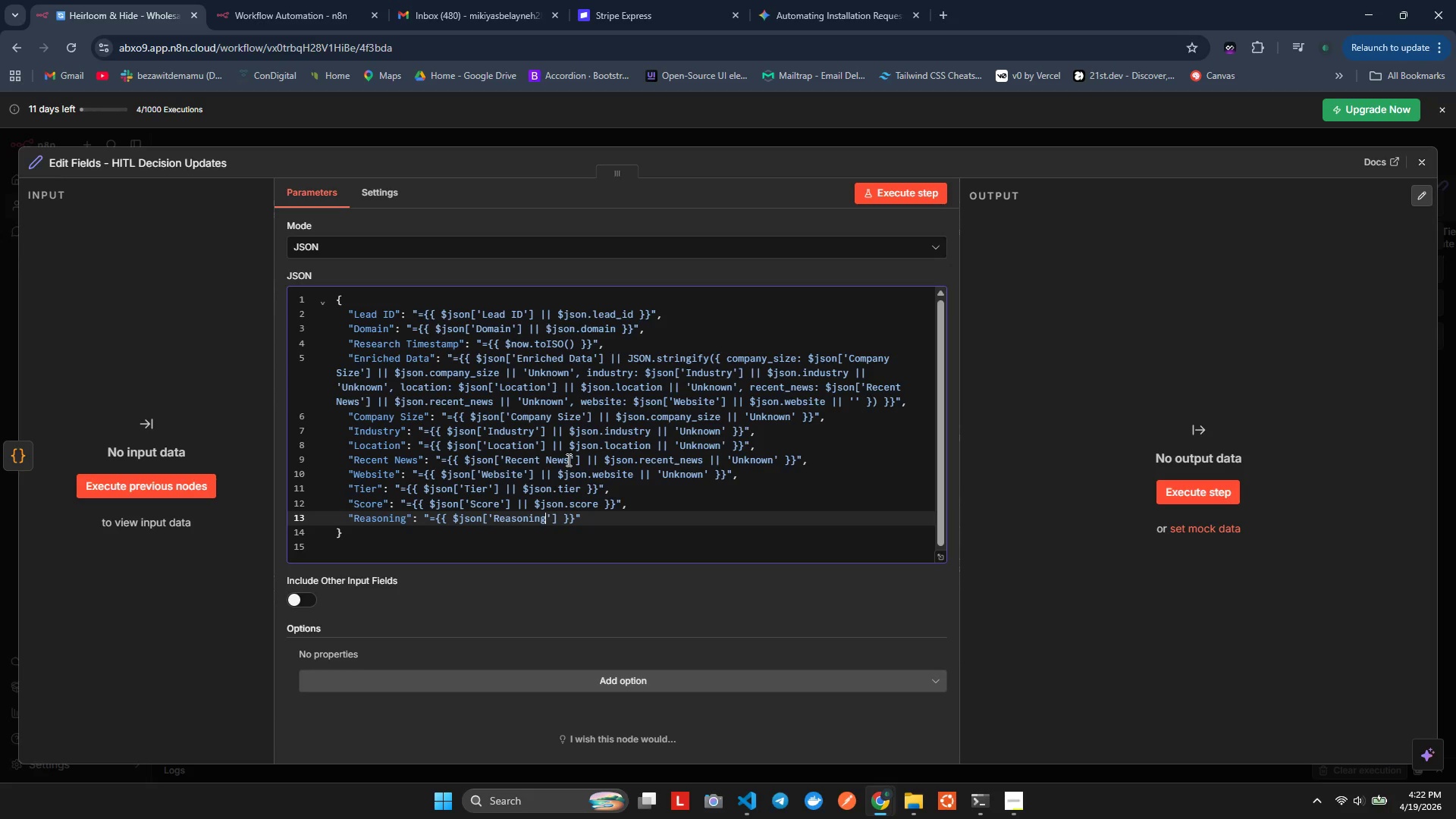 
key(ArrowRight)
 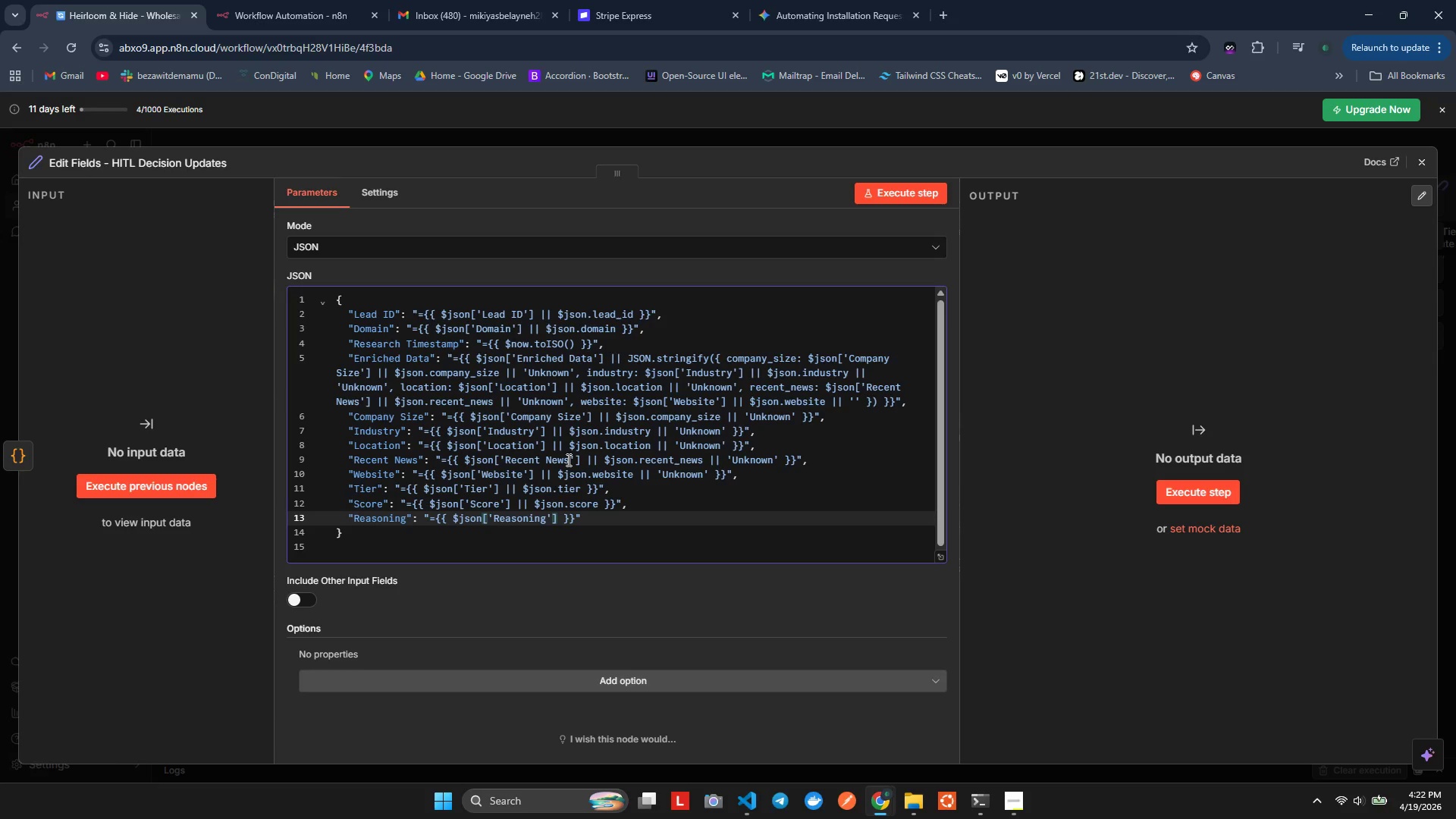 
key(ArrowRight)
 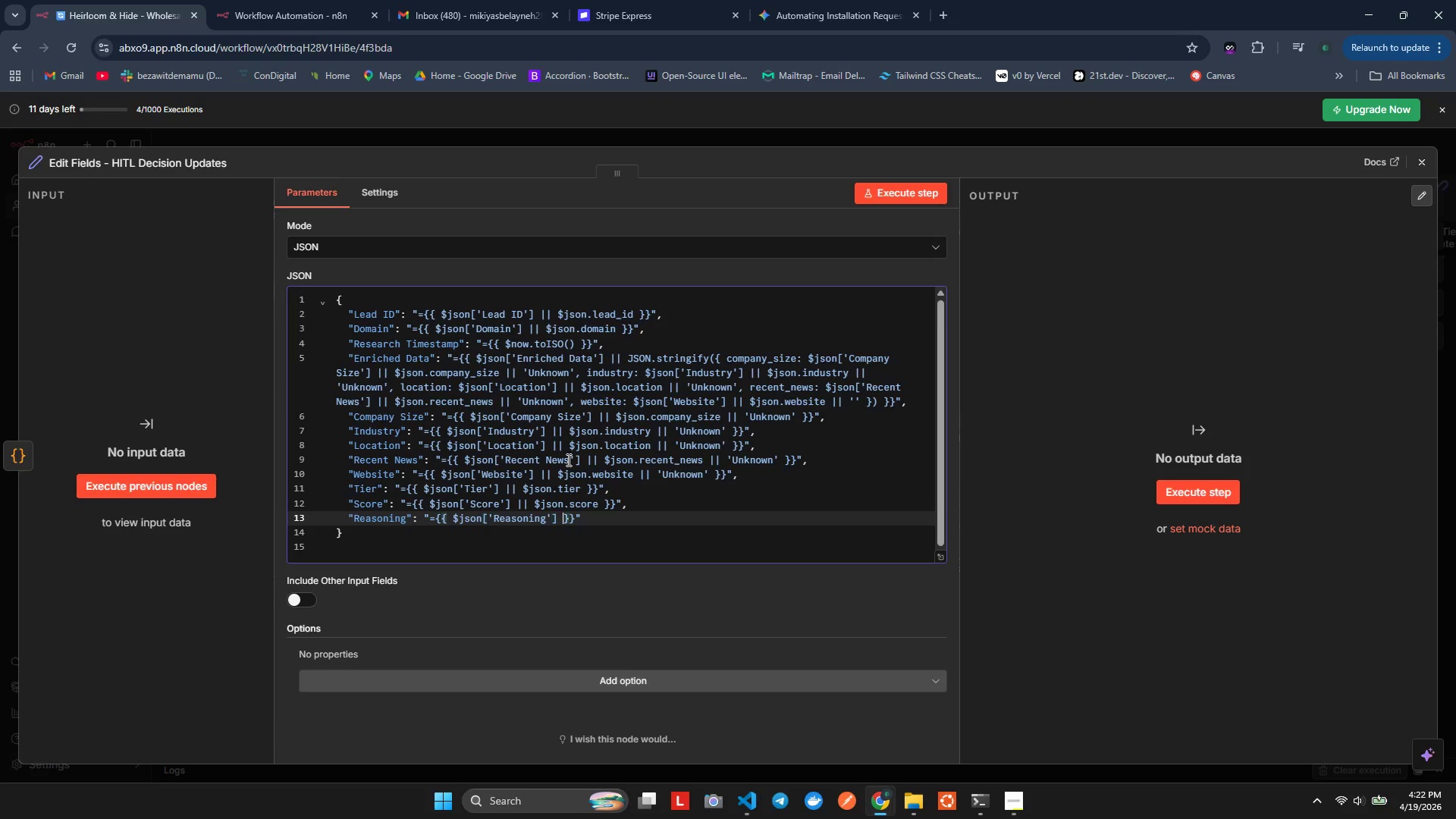 
key(ArrowRight)
 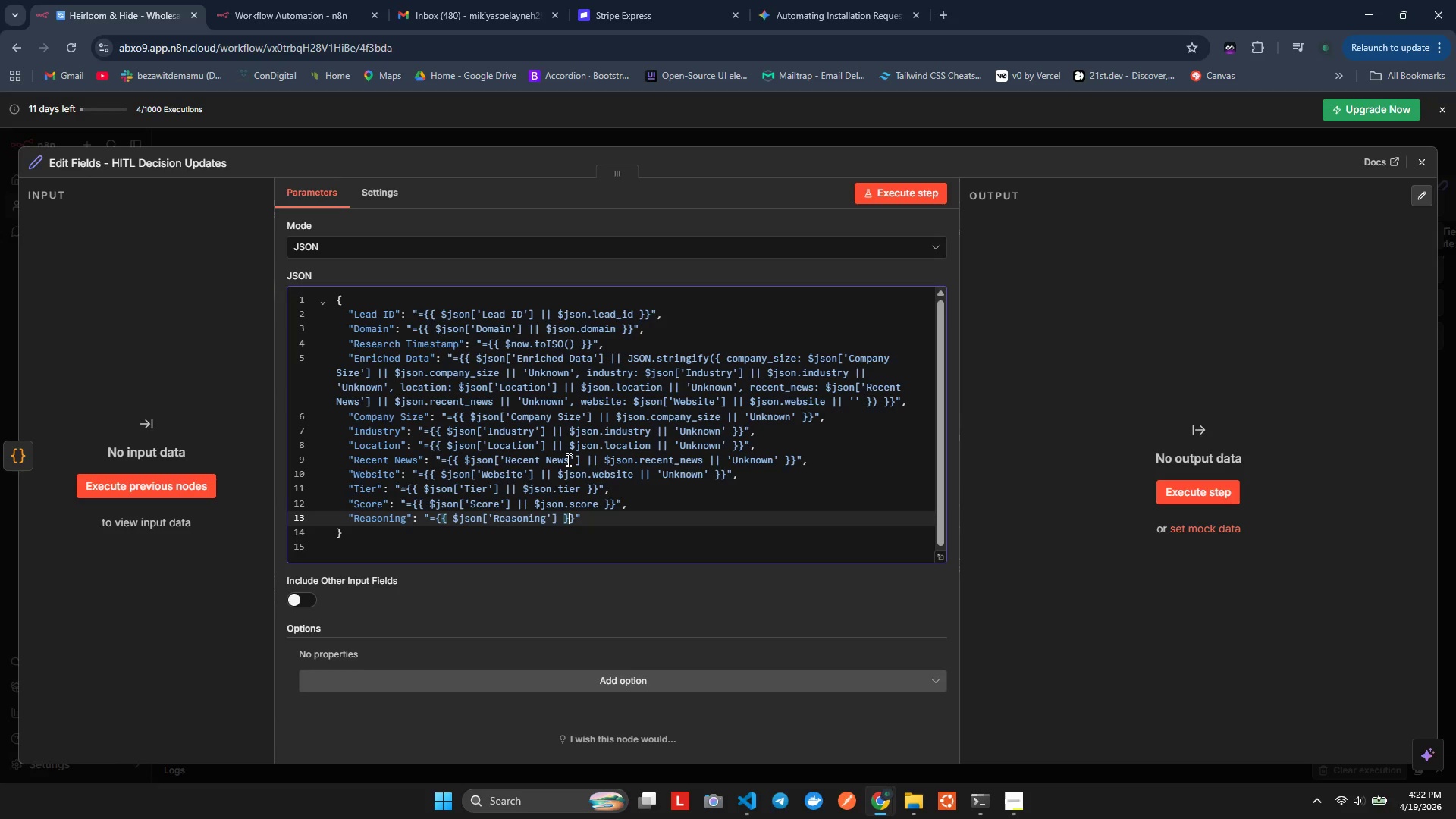 
key(ArrowRight)
 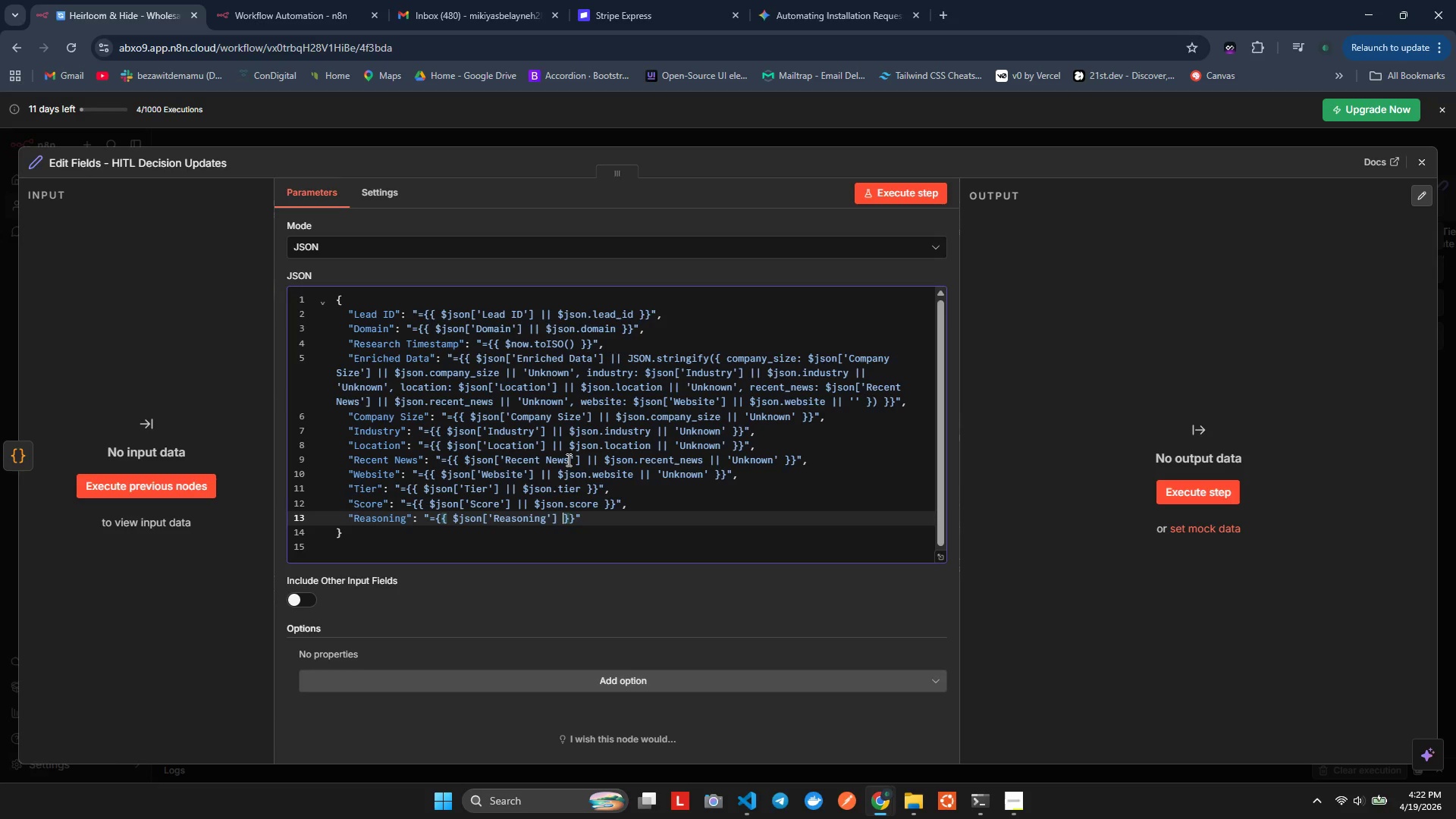 
key(ArrowLeft)
 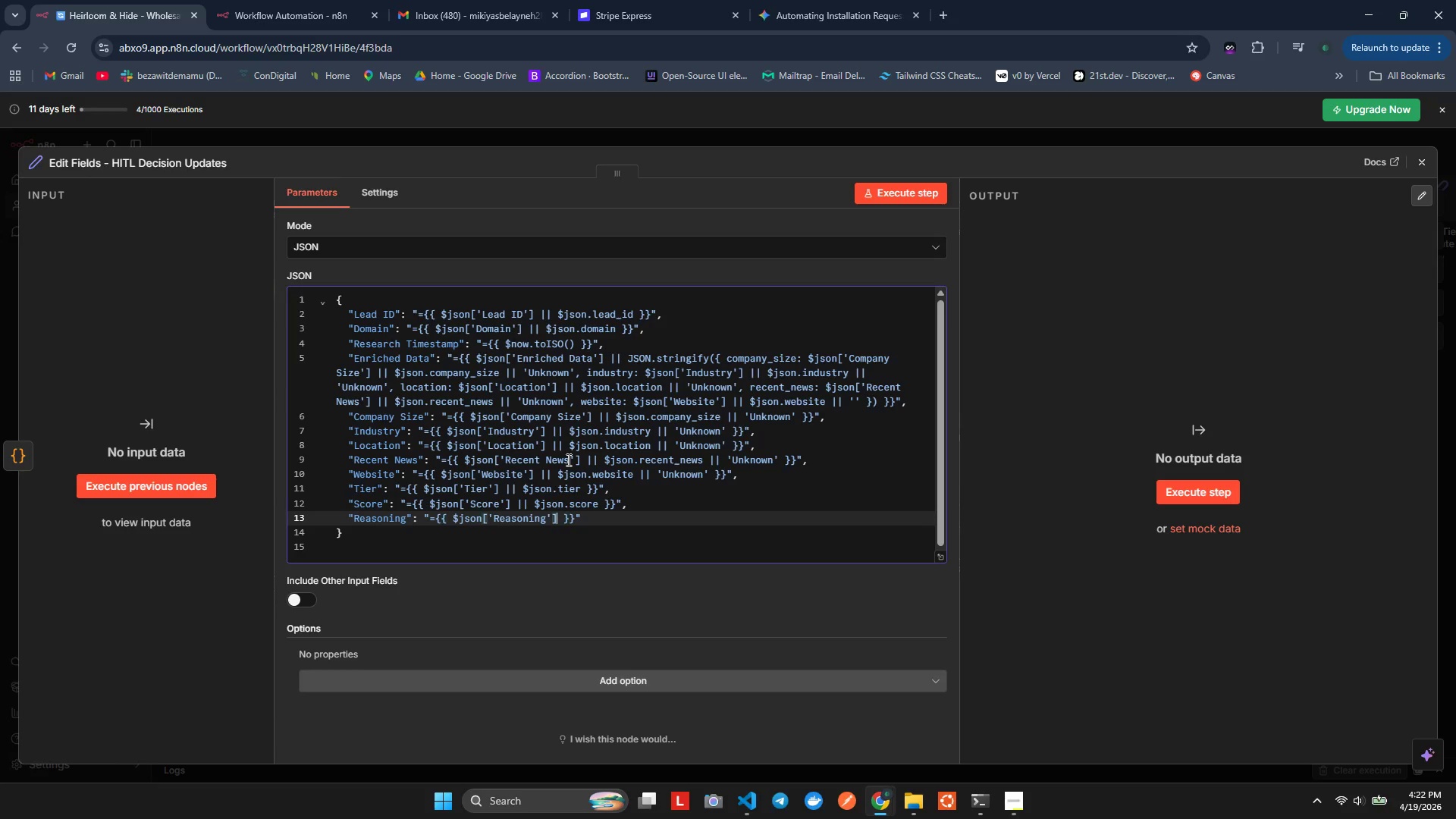 
key(ArrowLeft)
 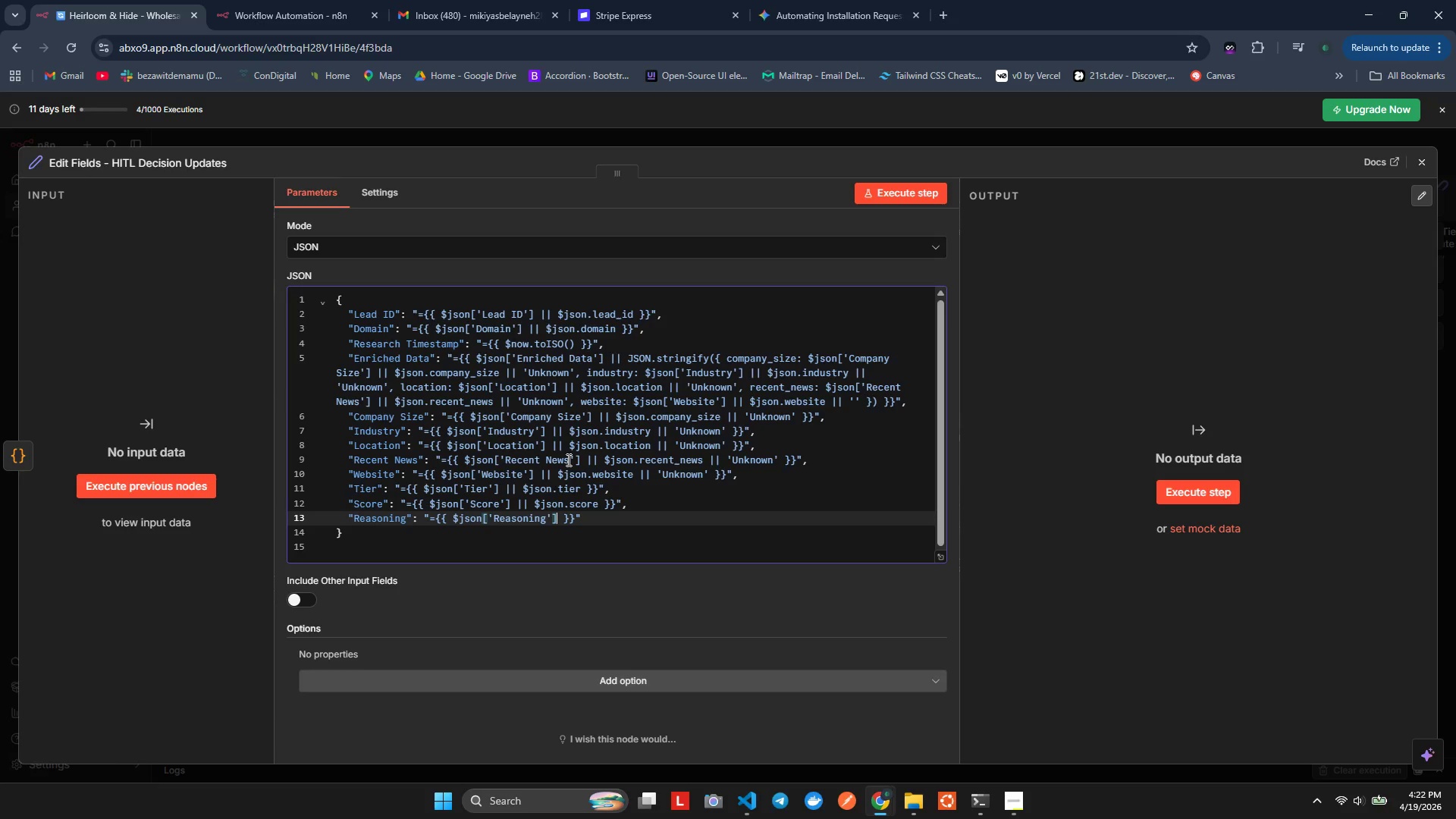 
type( || $json.reasning)
 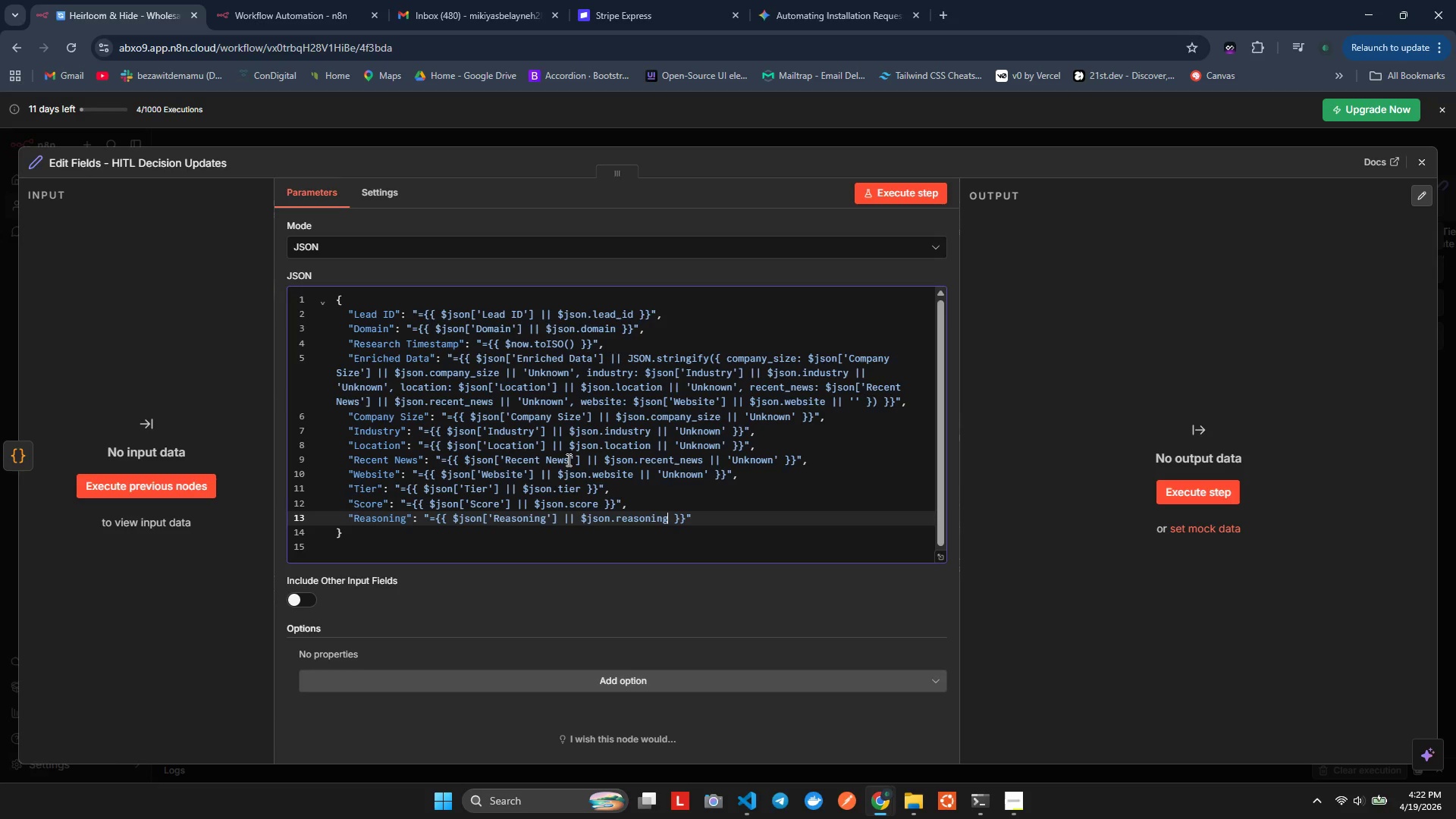 
key(ArrowRight)
 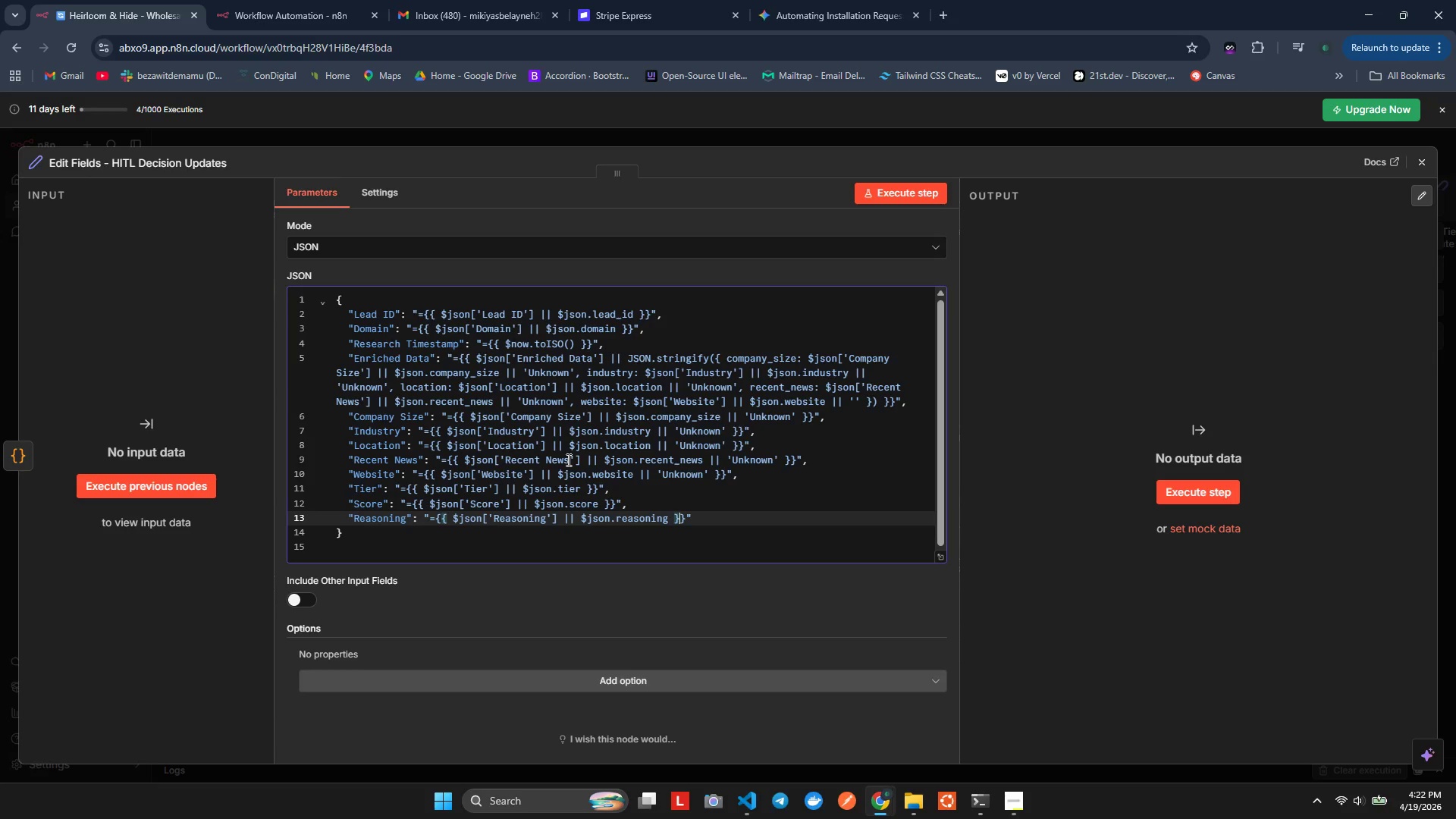 
key(ArrowRight)
 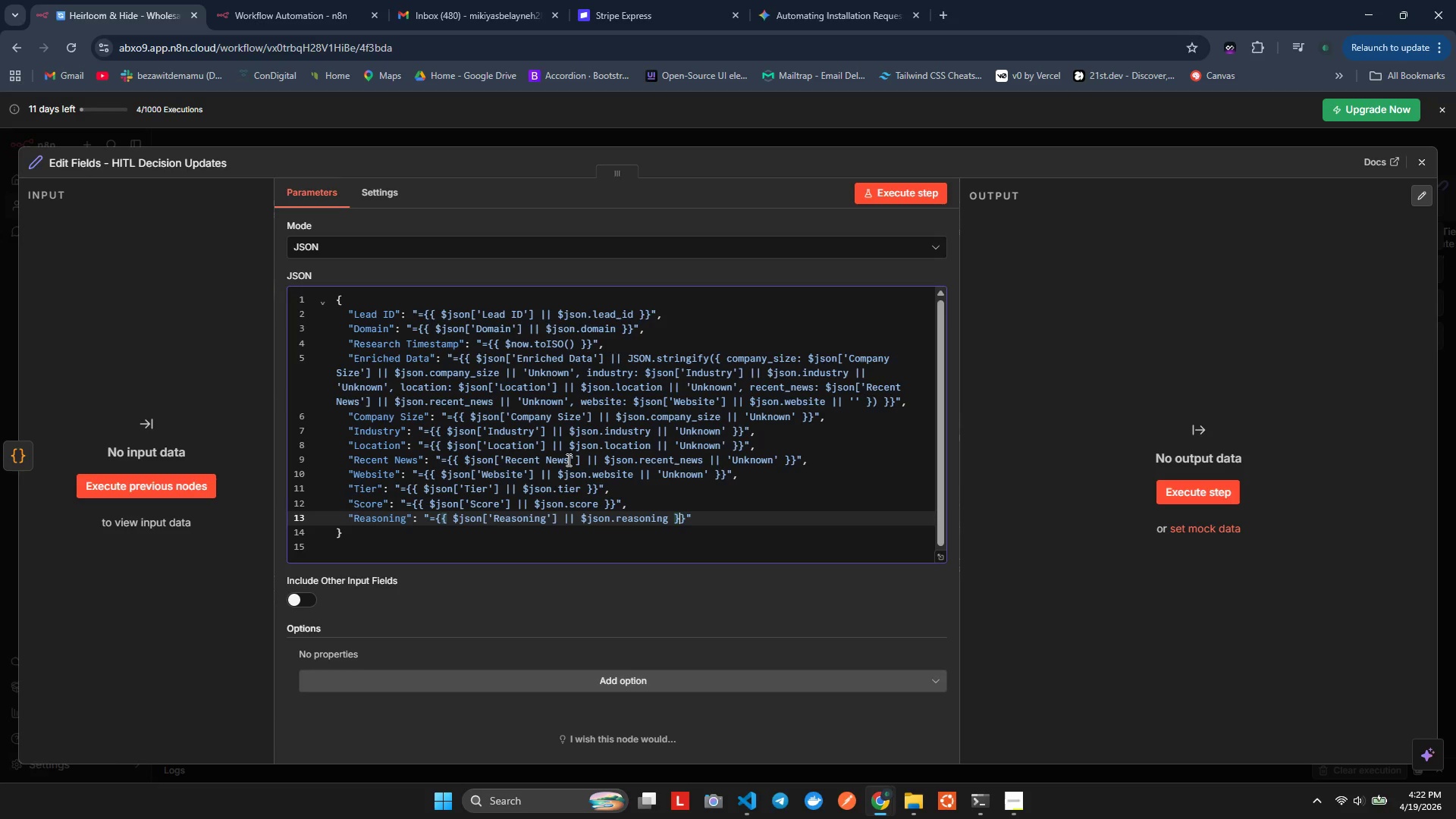 
key(ArrowRight)
 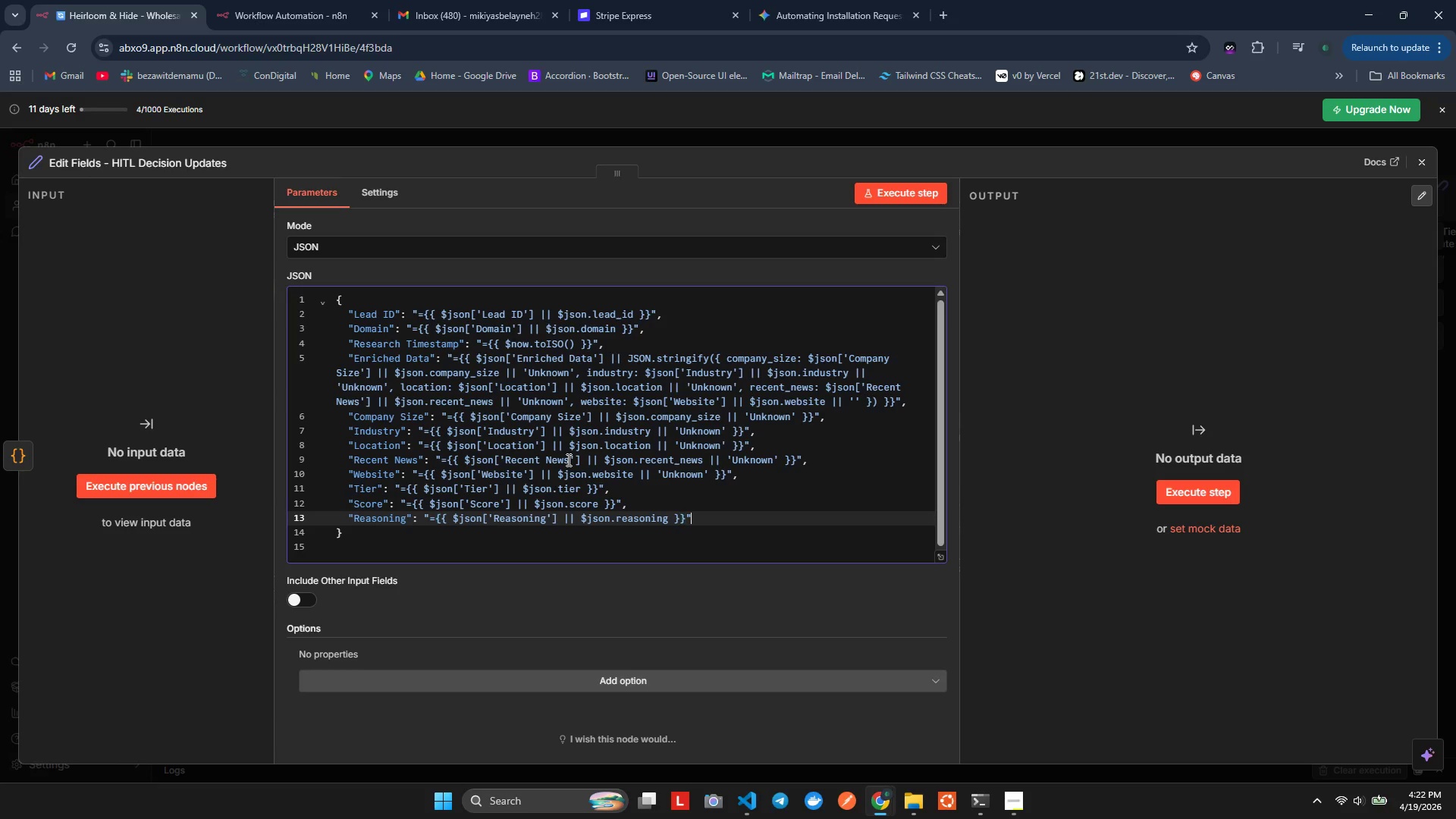 
key(ArrowRight)
 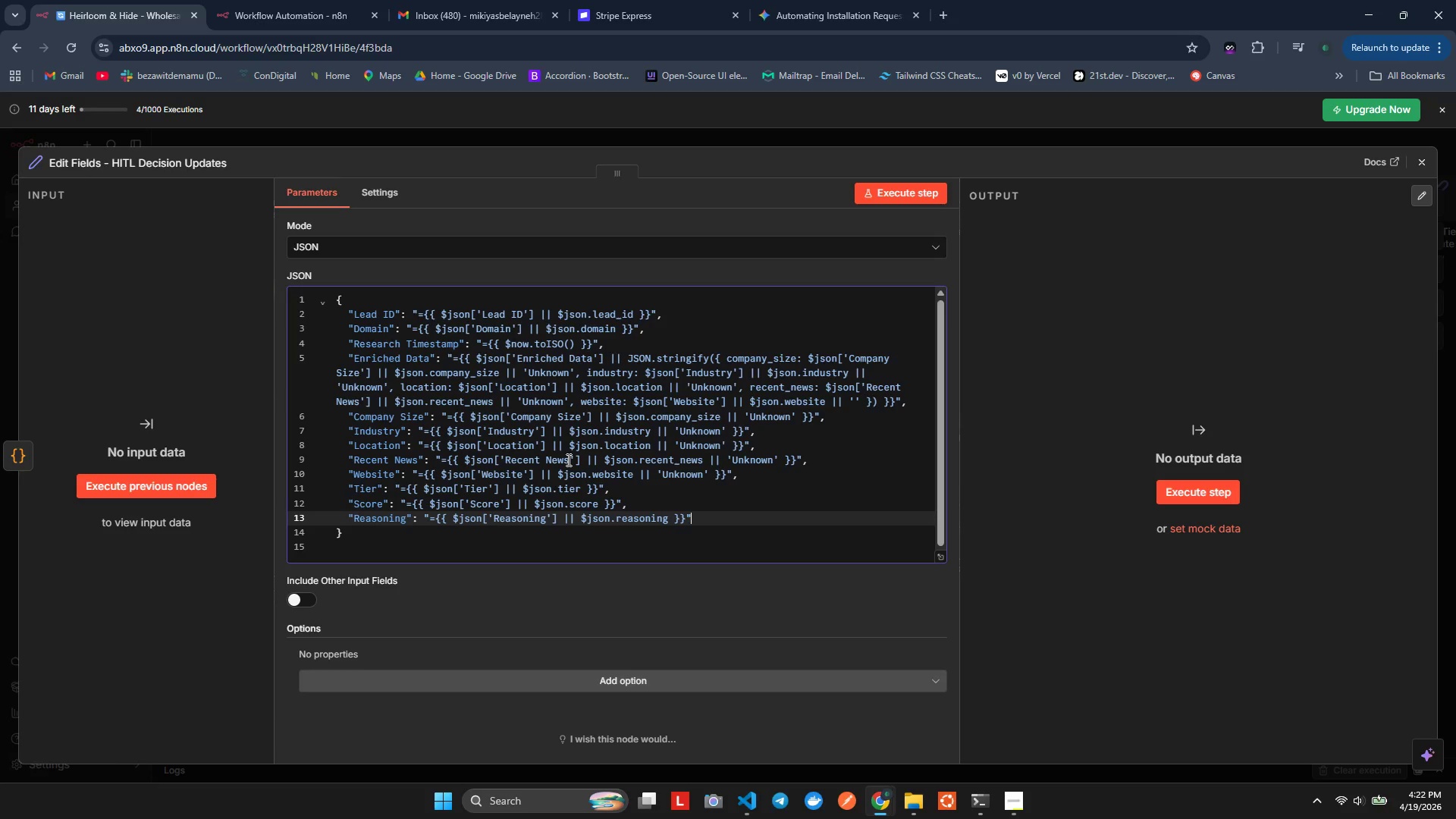 
key(Comma)
 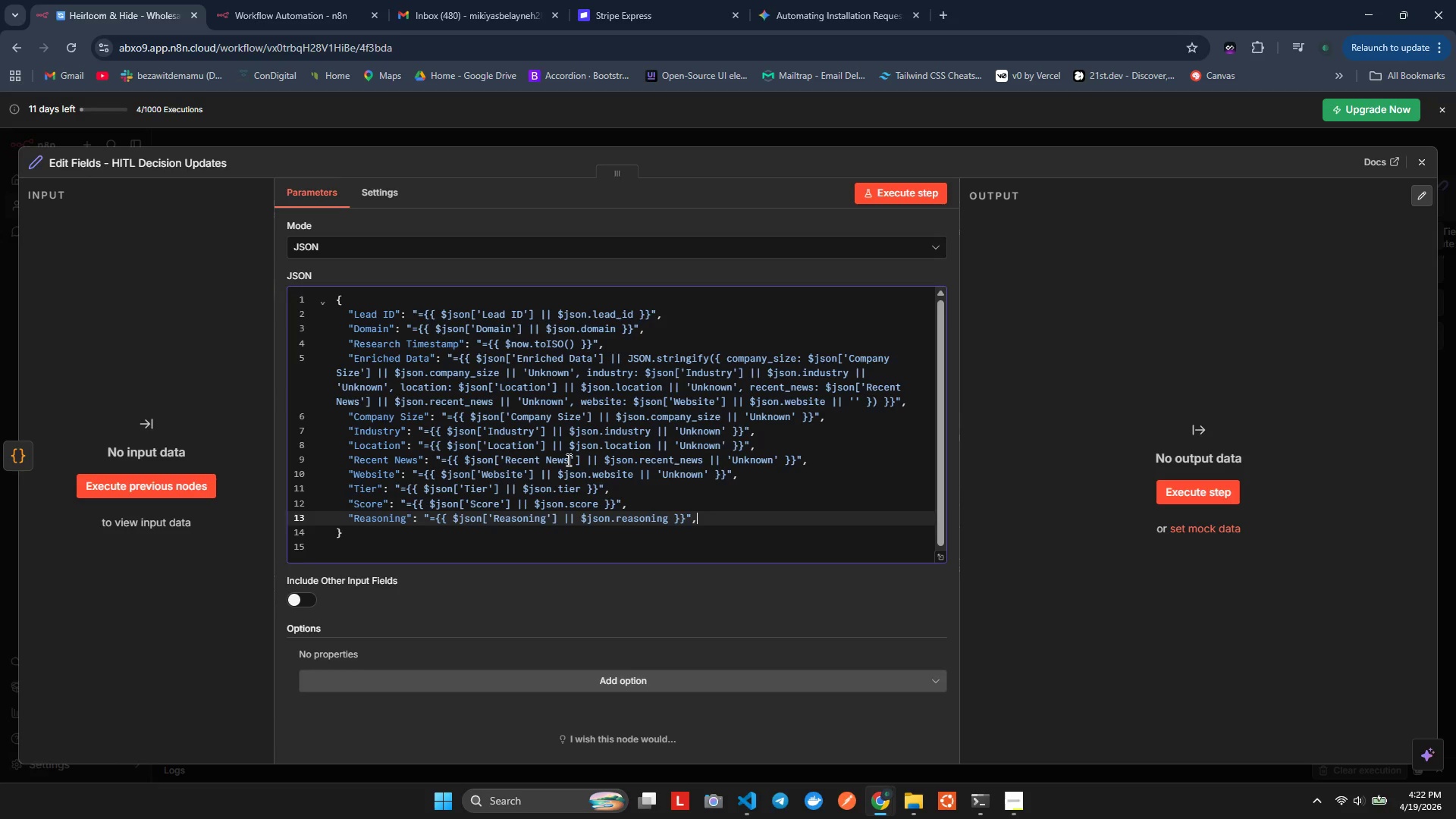 
key(Enter)
 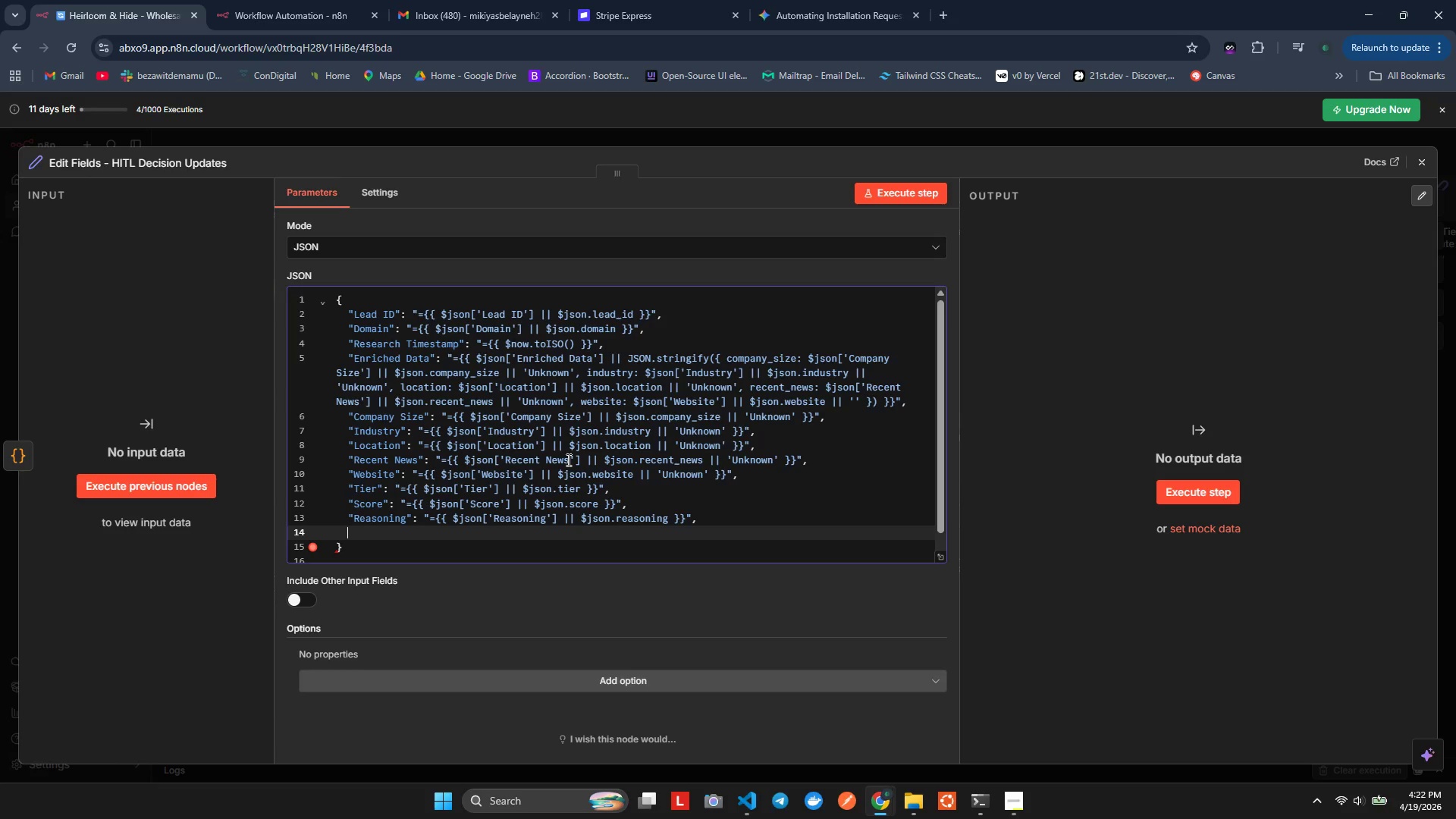 
key(Shift+Quote)
 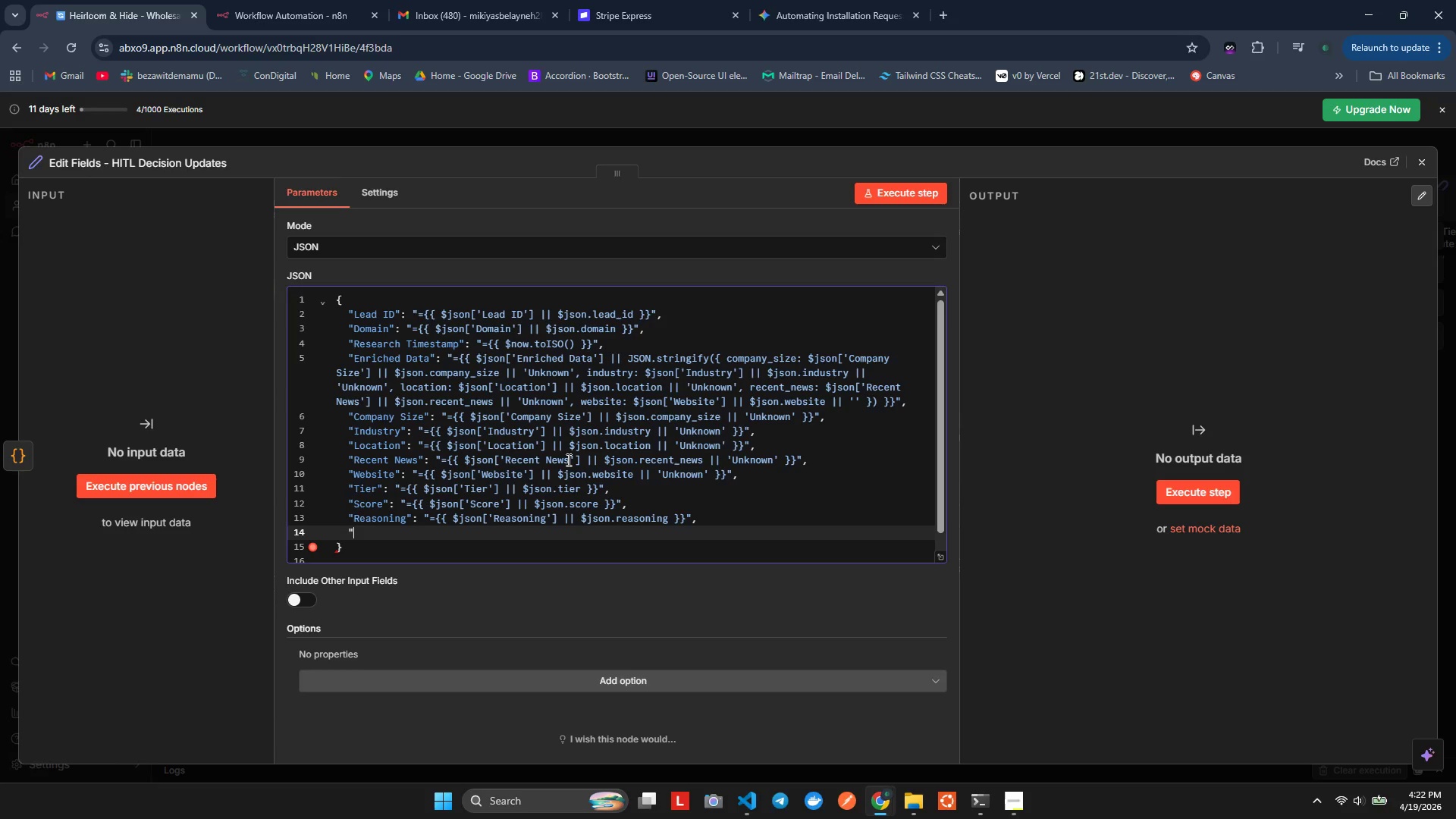 
key(Shift+Quote)
 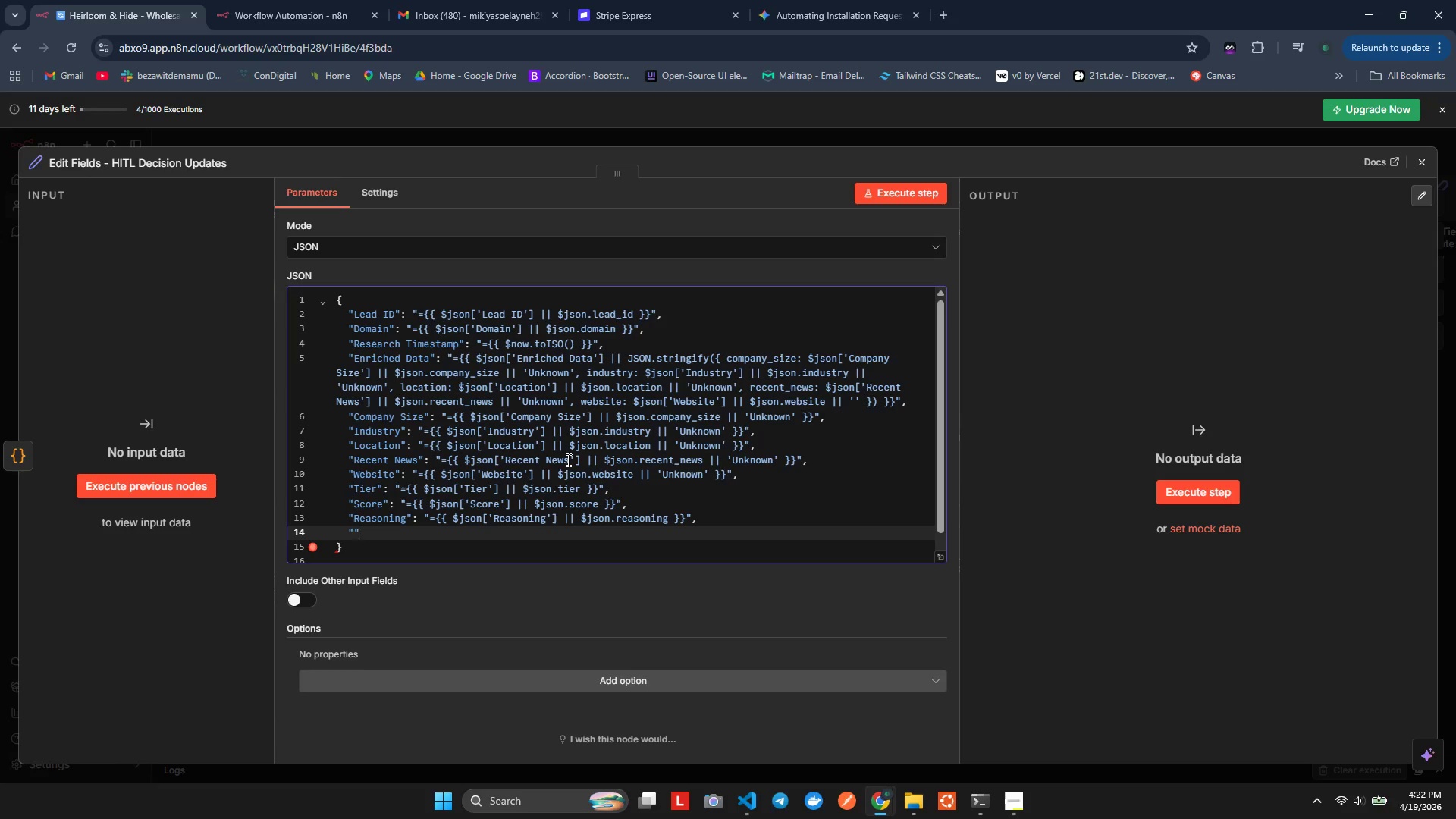 
key(ArrowLeft)
 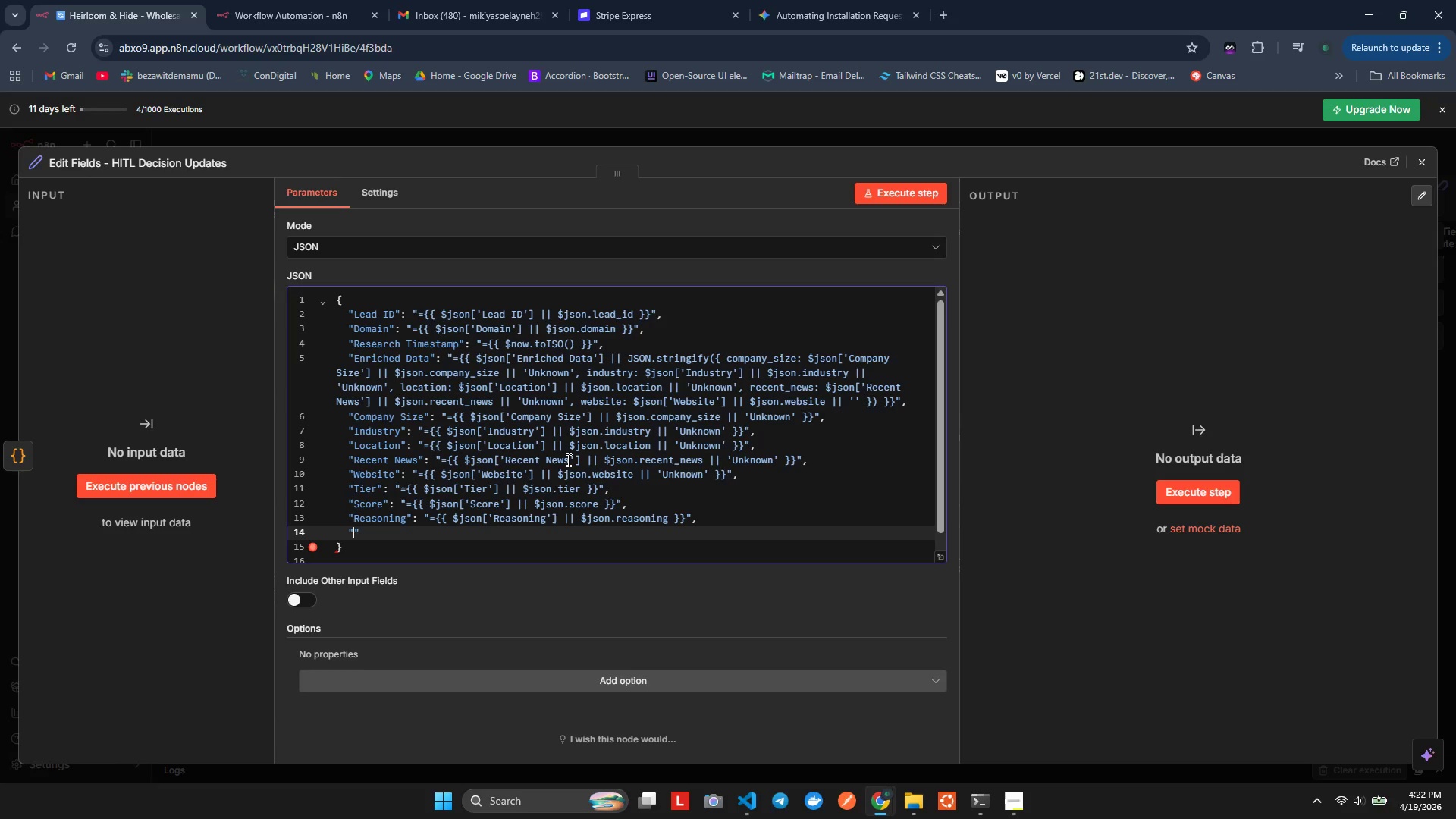 
type(Research Surce)
 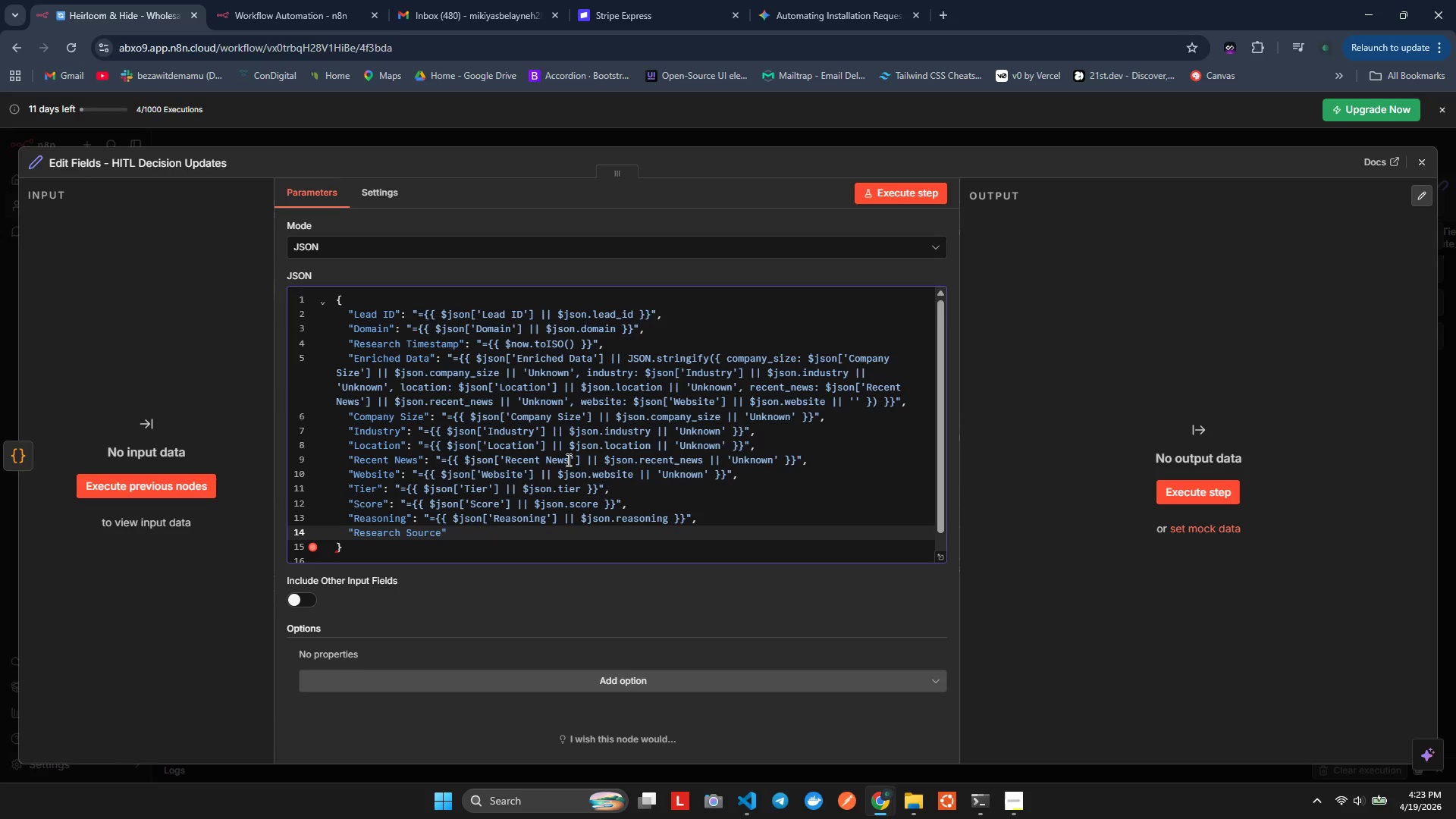 
 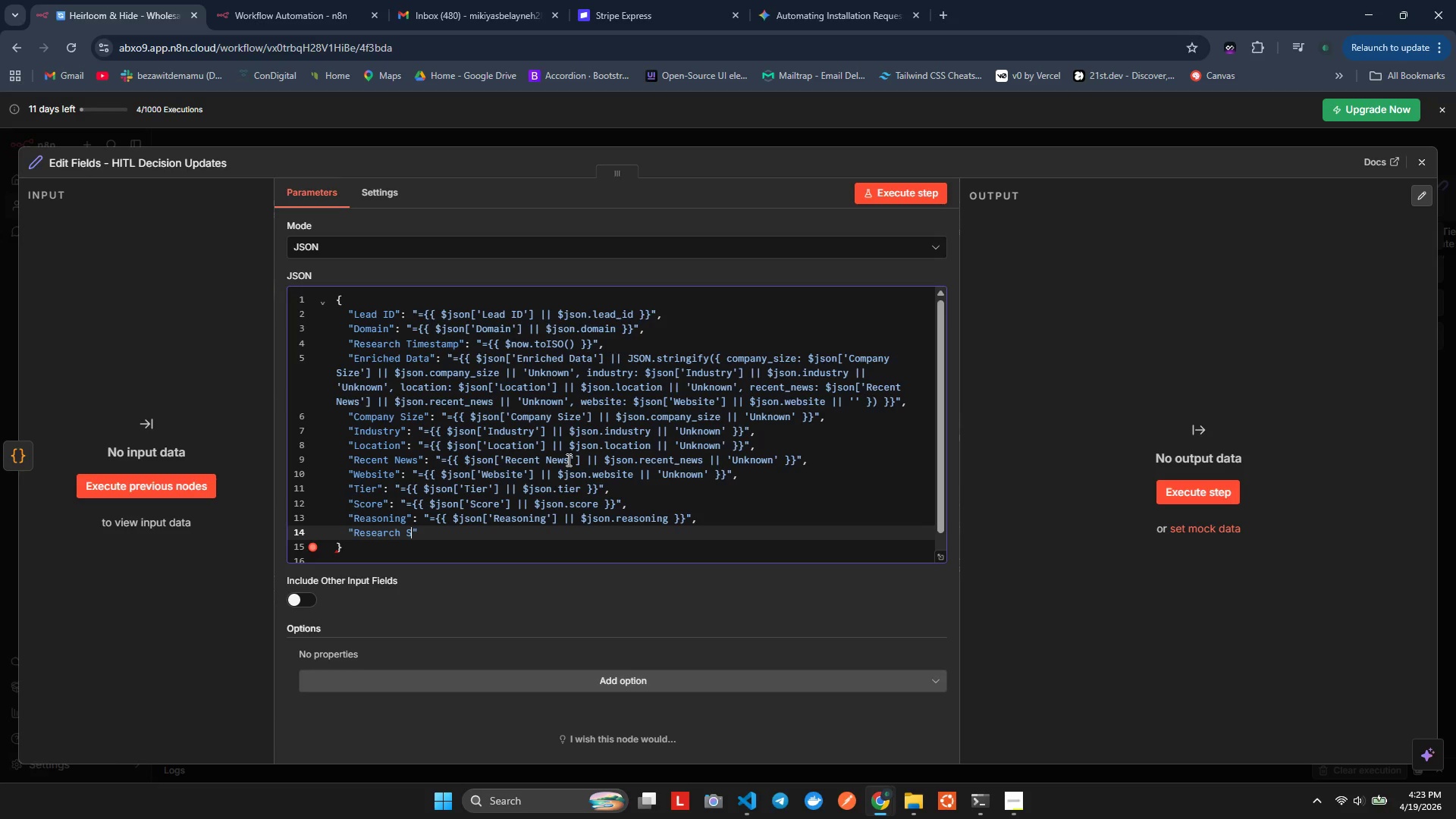 
hold_key(key=O, duration=0.41)
 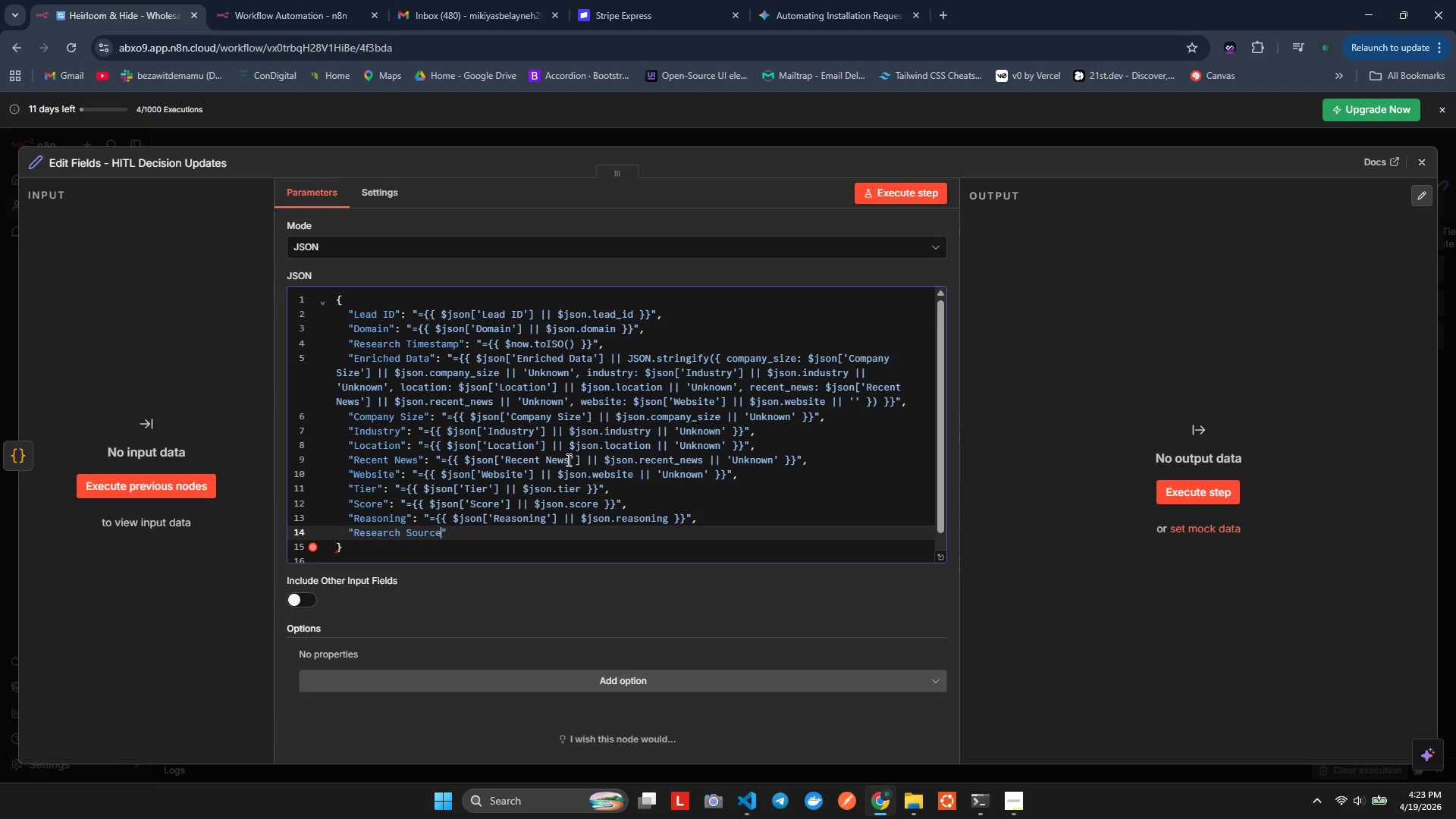 
key(ArrowRight)
 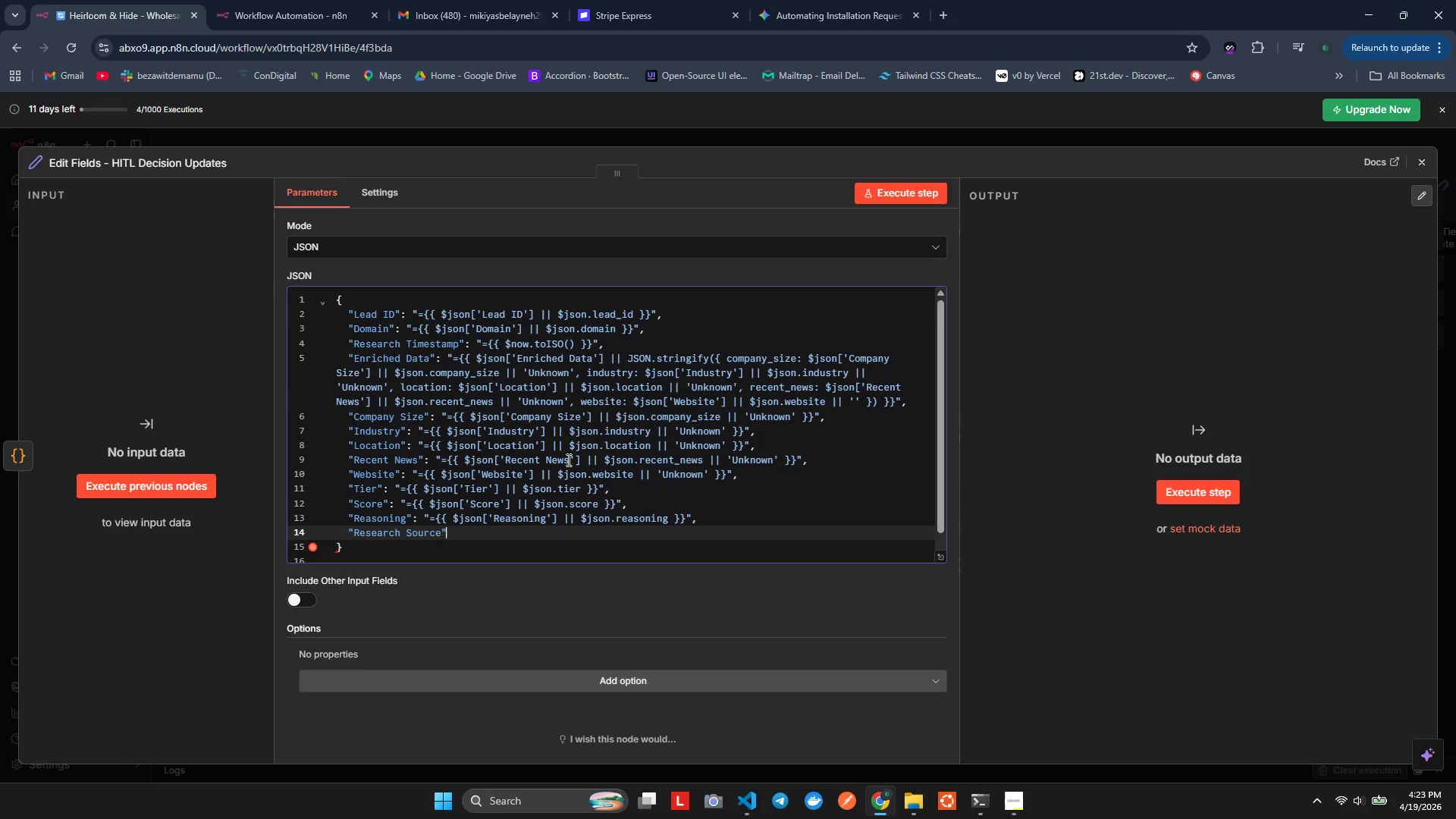 
key(Shift+Semicolon)
 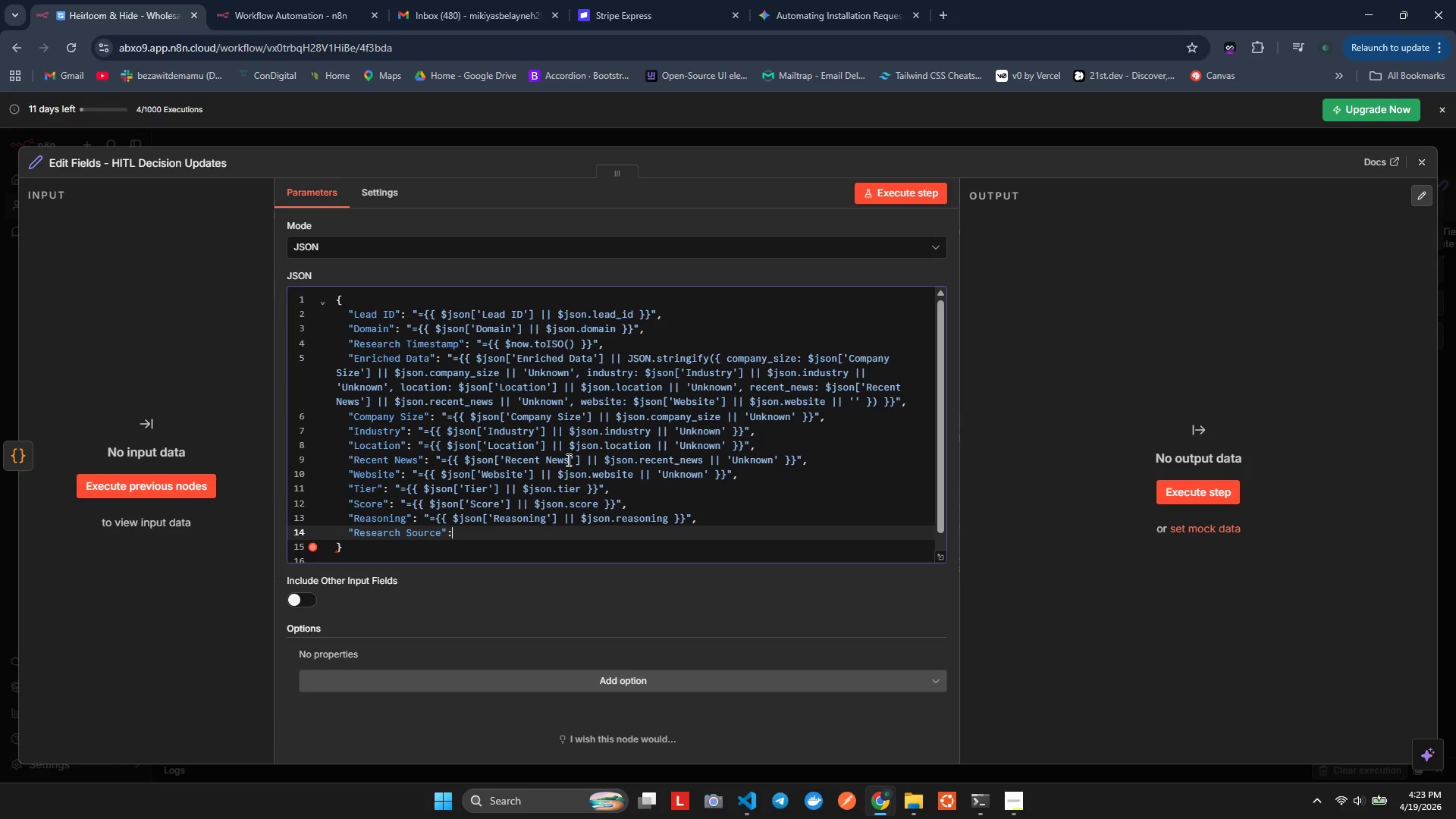 
key(Space)
 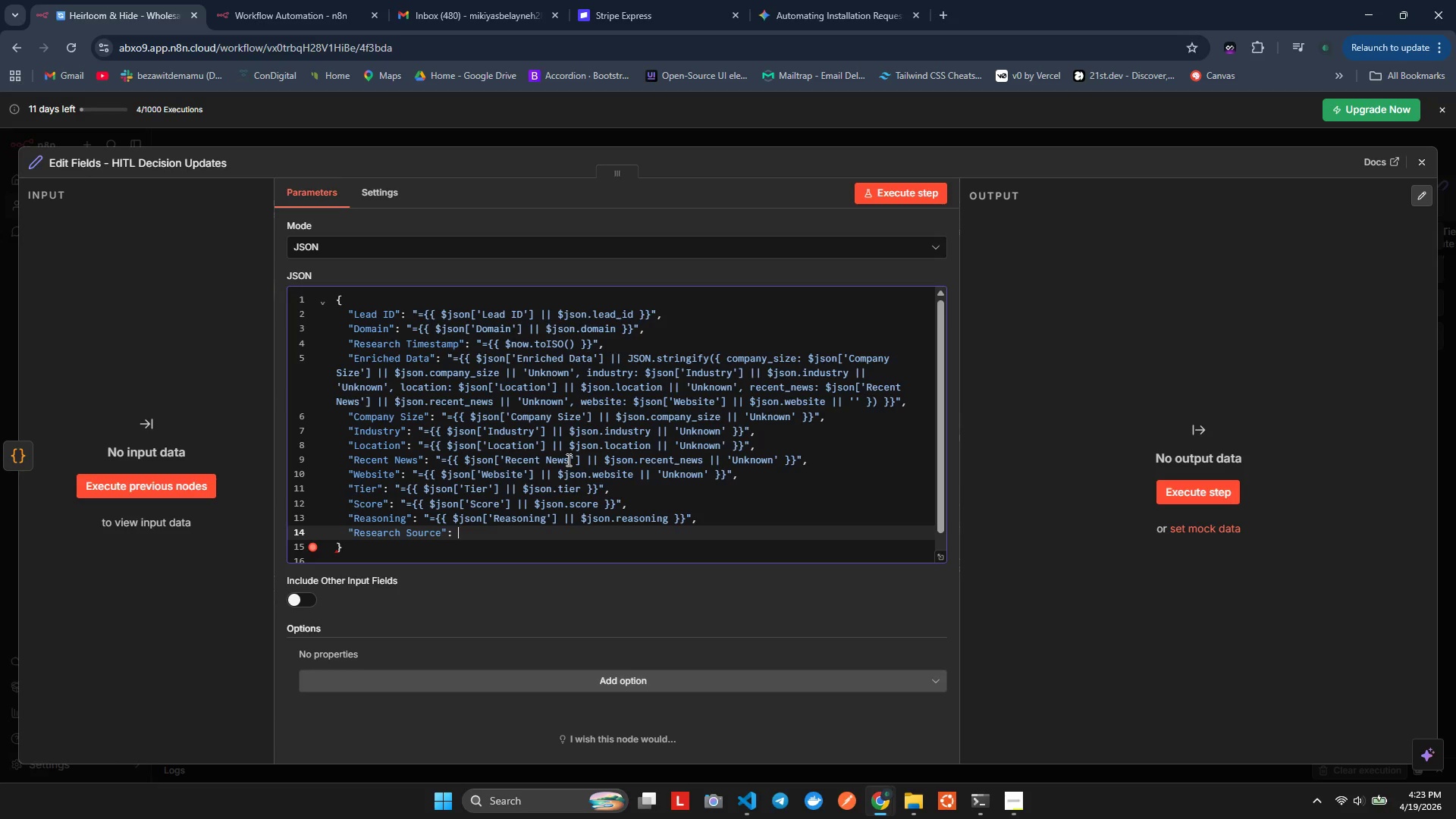 
key(Shift+Quote)
 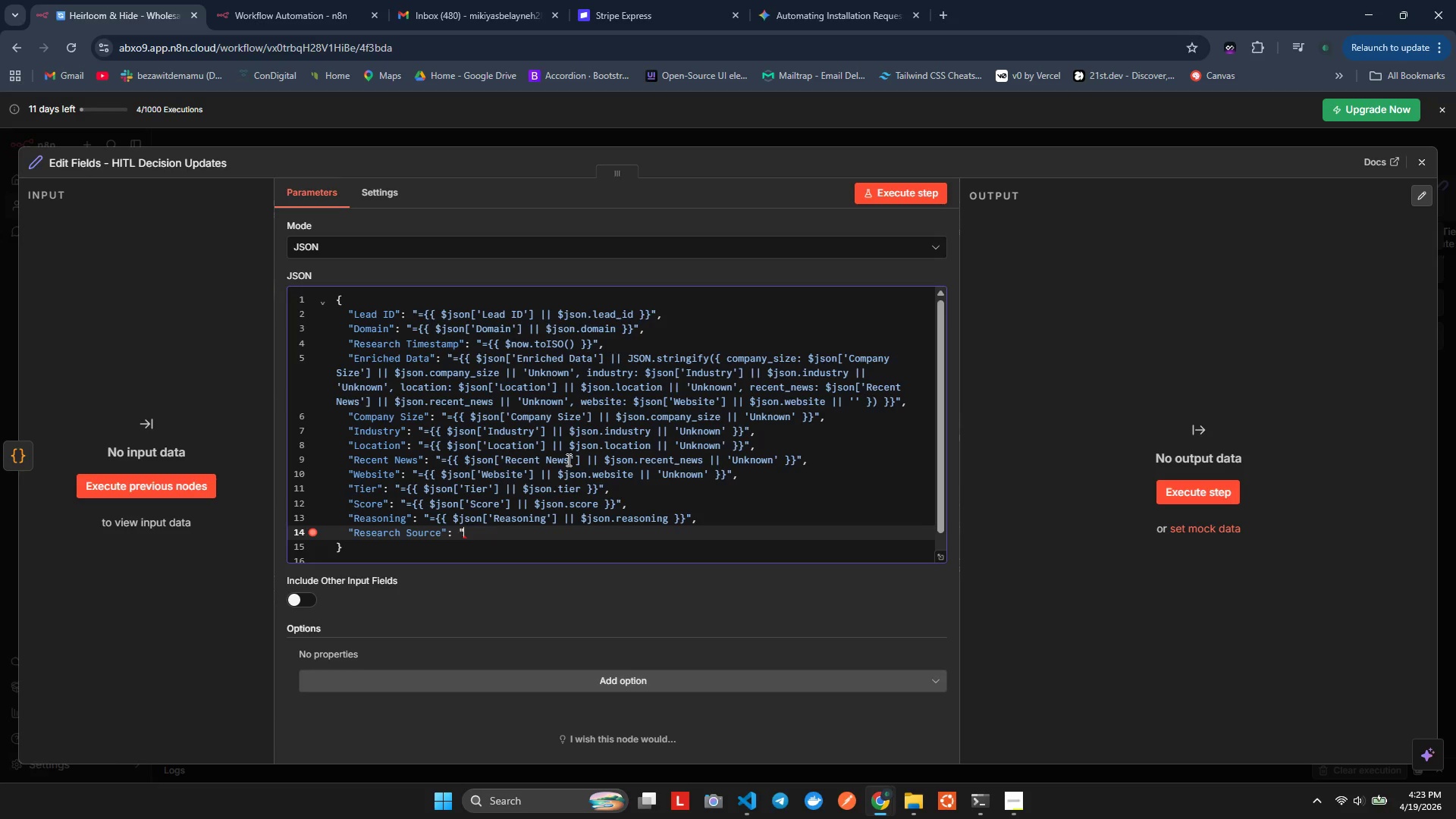 
key(Equal)
 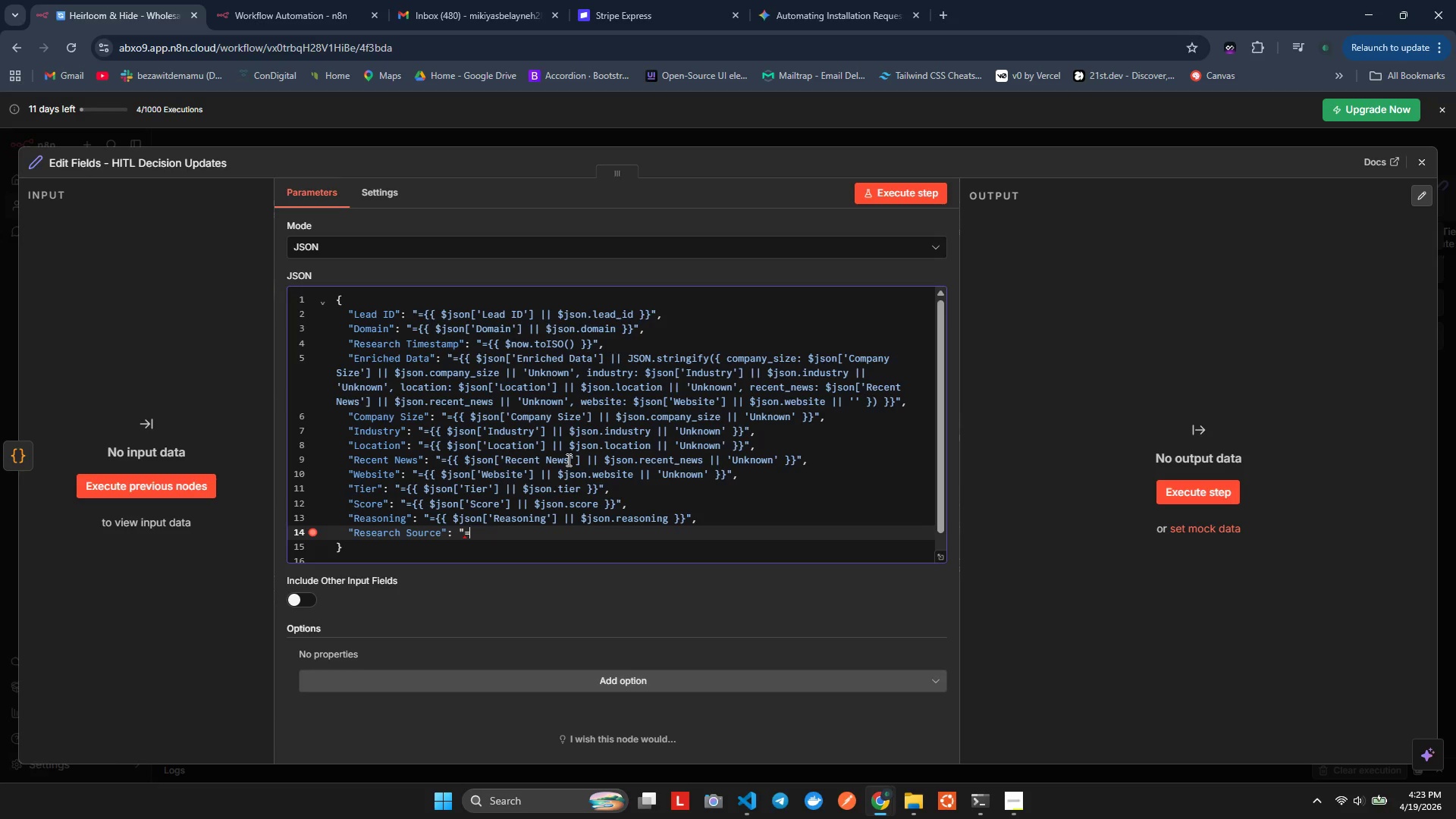 
key(Shift+Quote)
 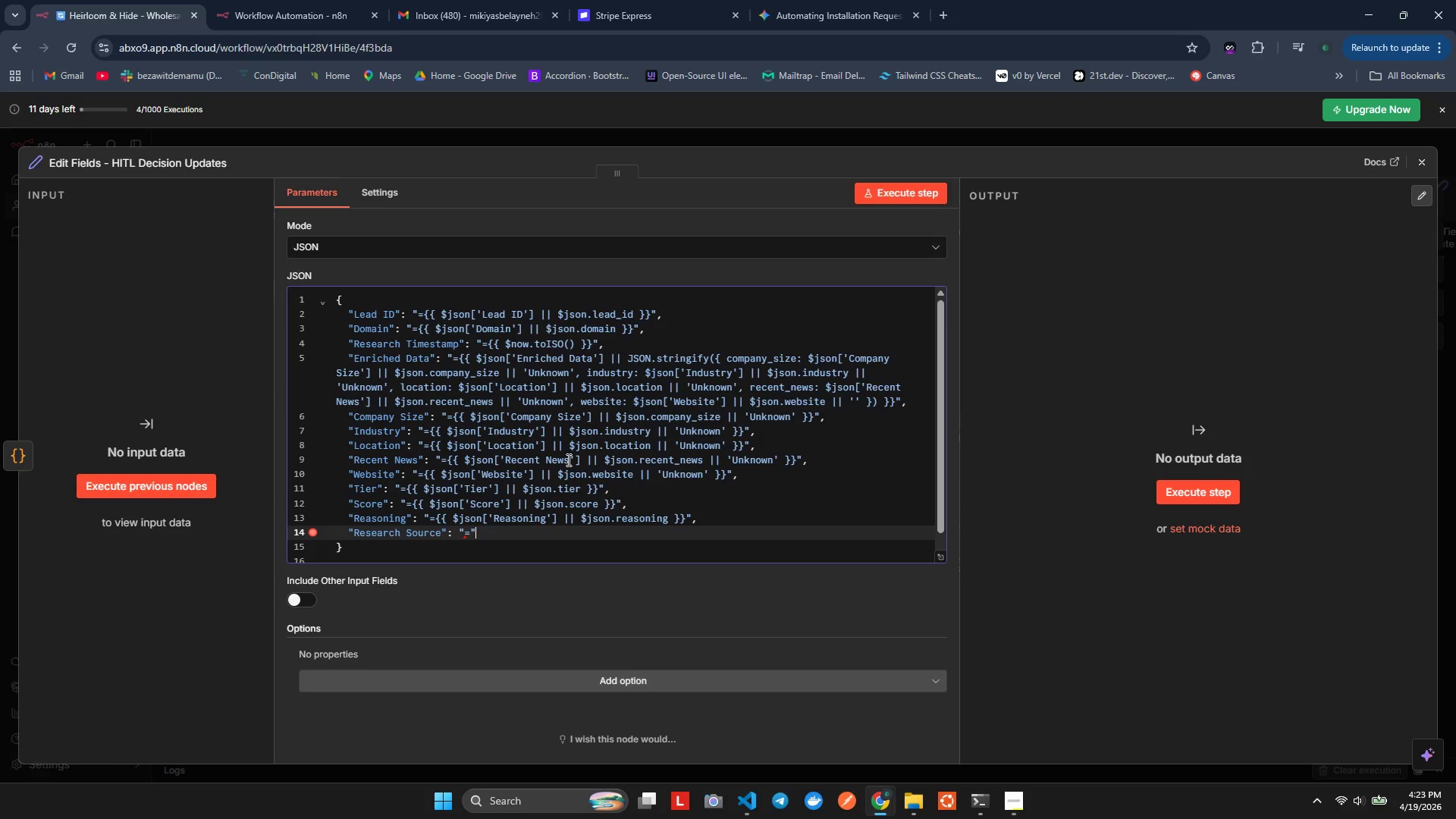 
key(Backspace)
 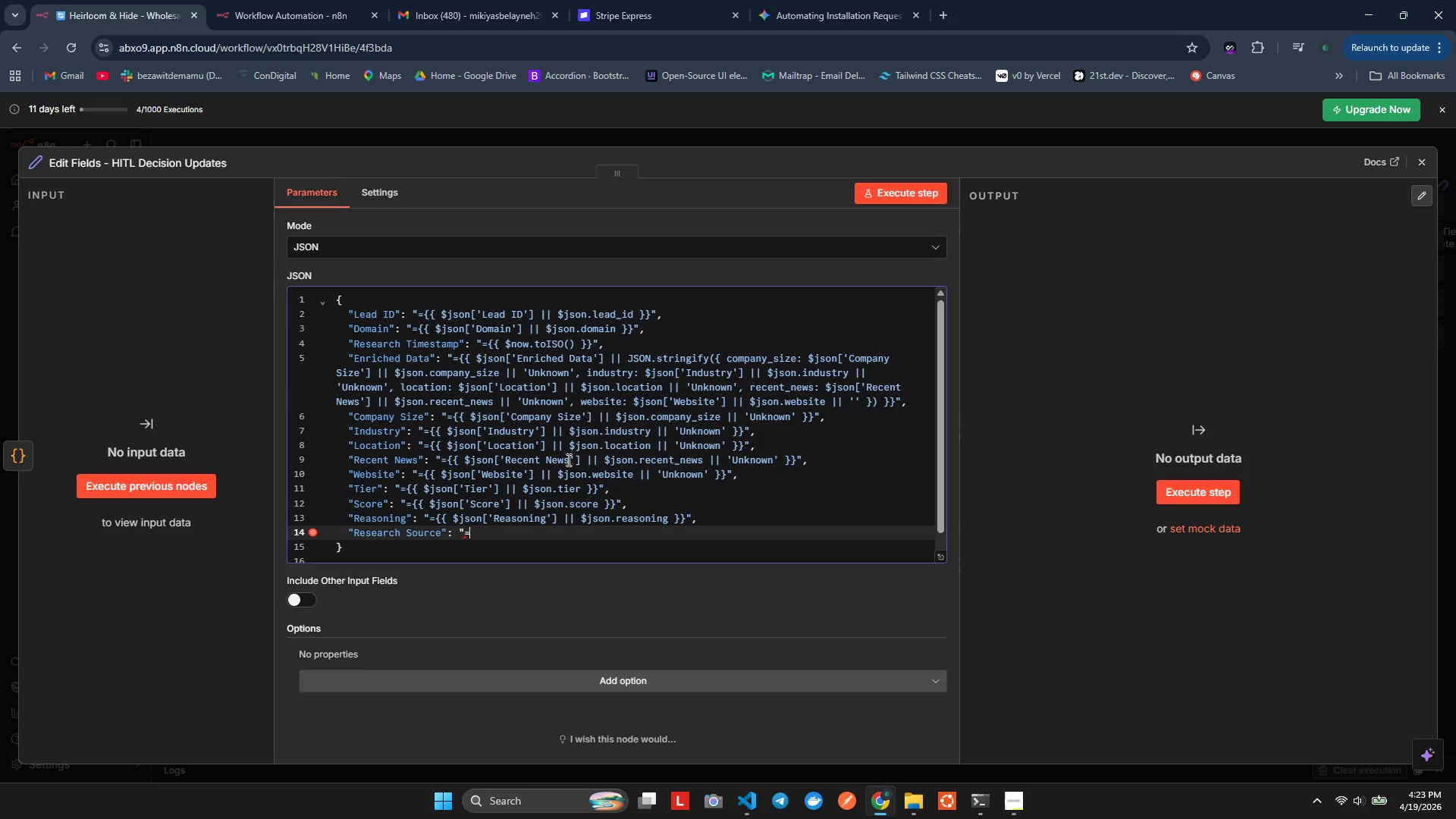 
key(Shift+BracketLeft)
 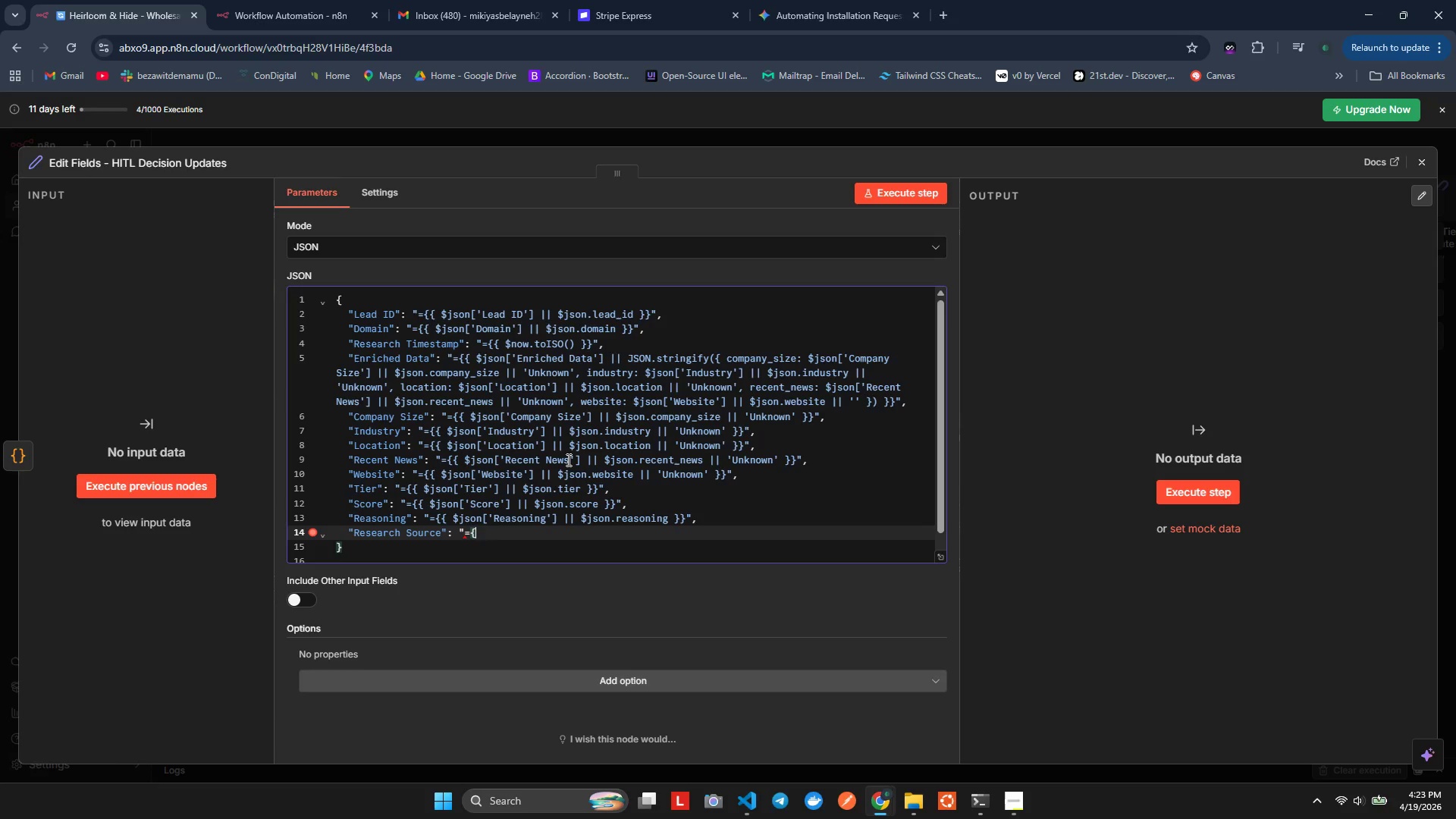 
key(Shift+BracketLeft)
 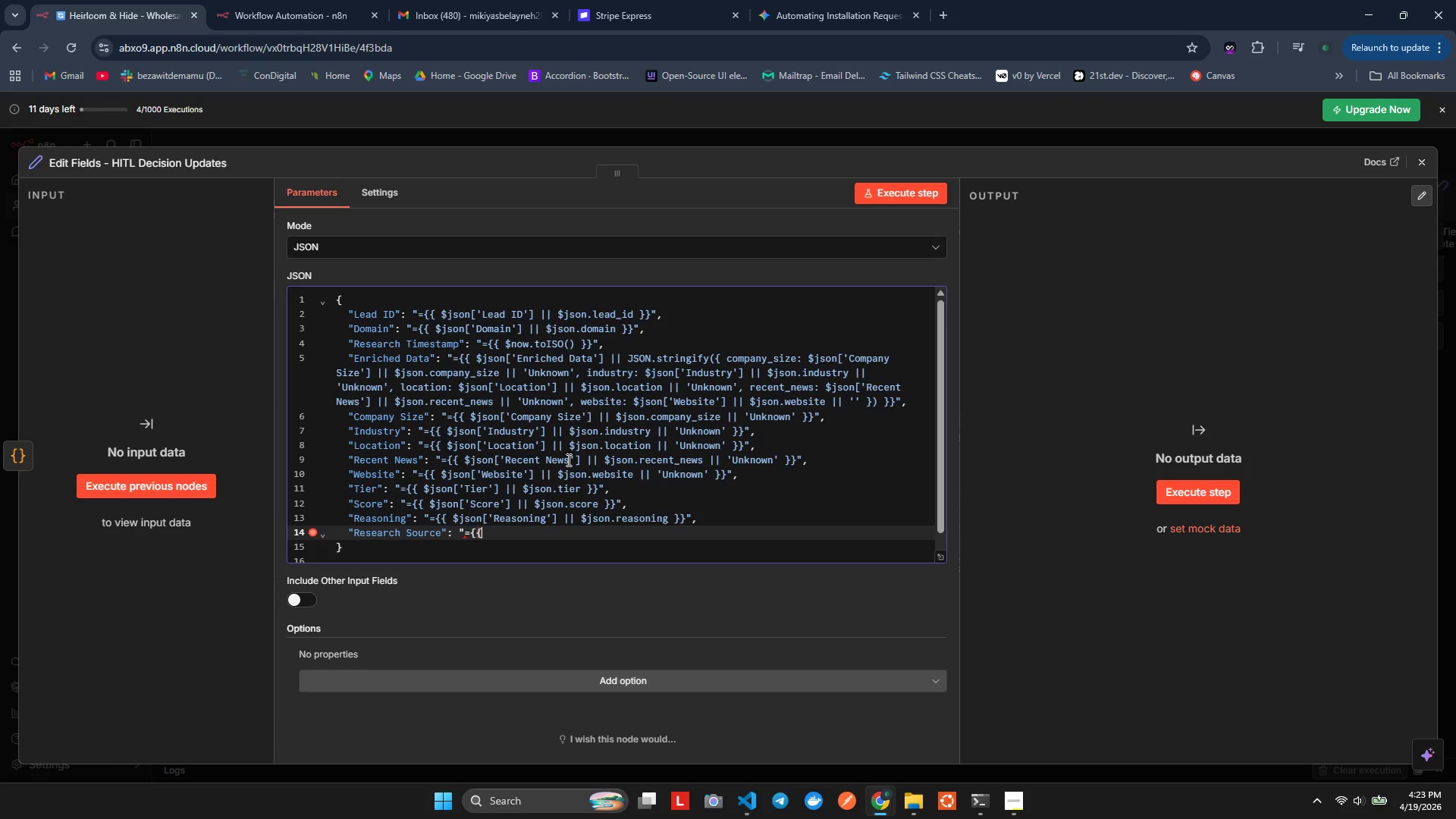 
key(Shift+BracketRight)
 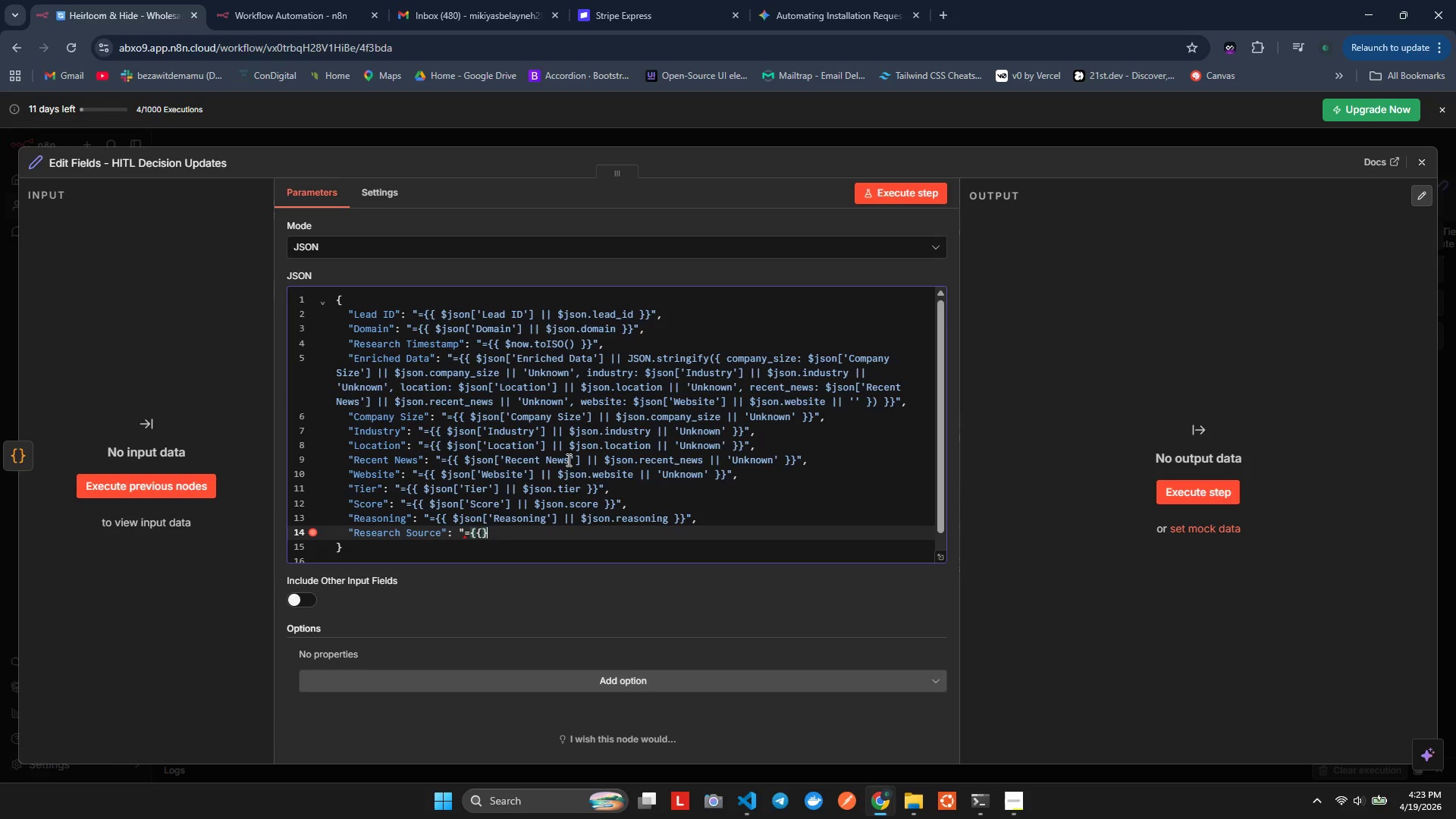 
key(Shift+BracketRight)
 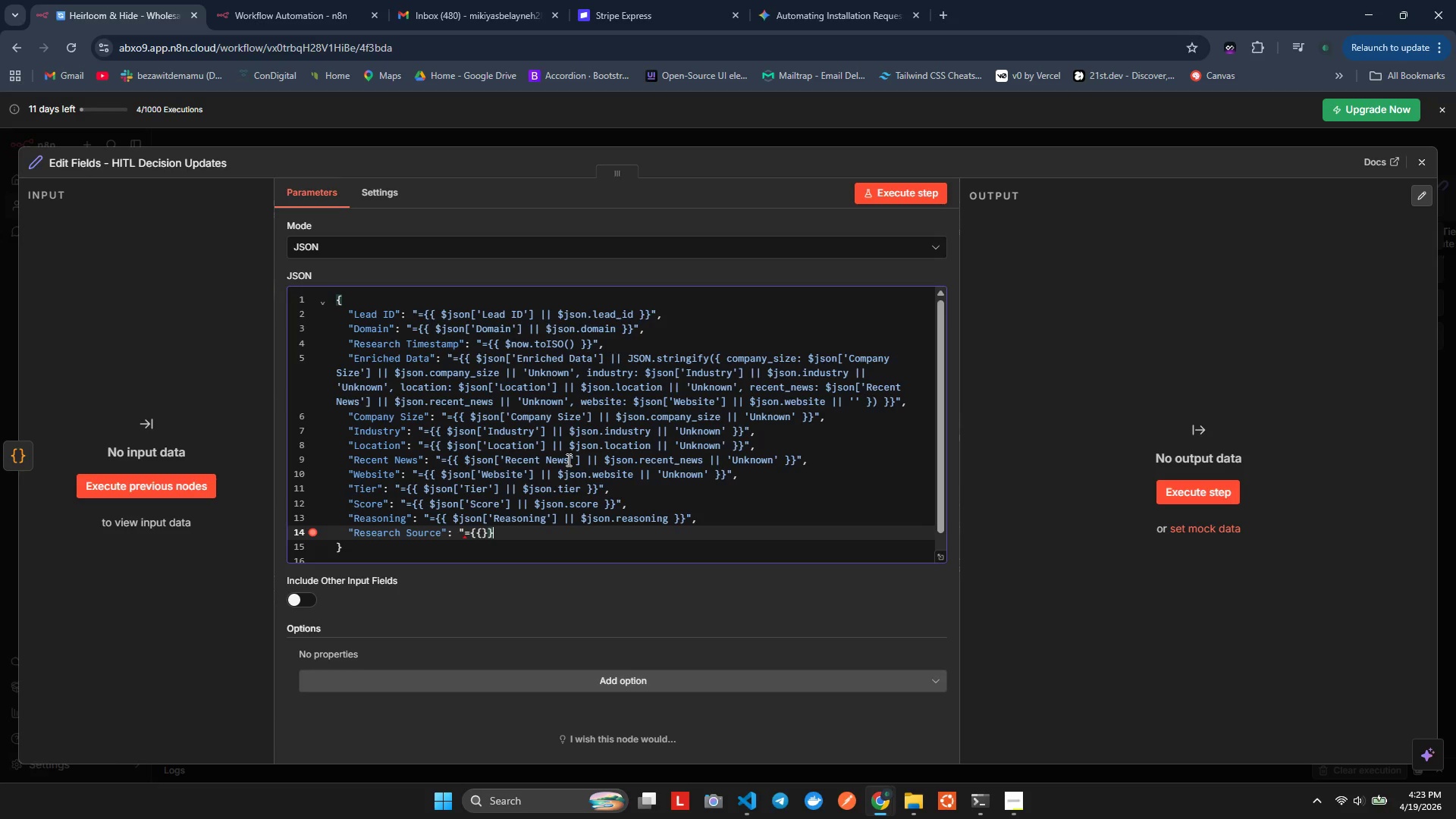 
key(Shift+Quote)
 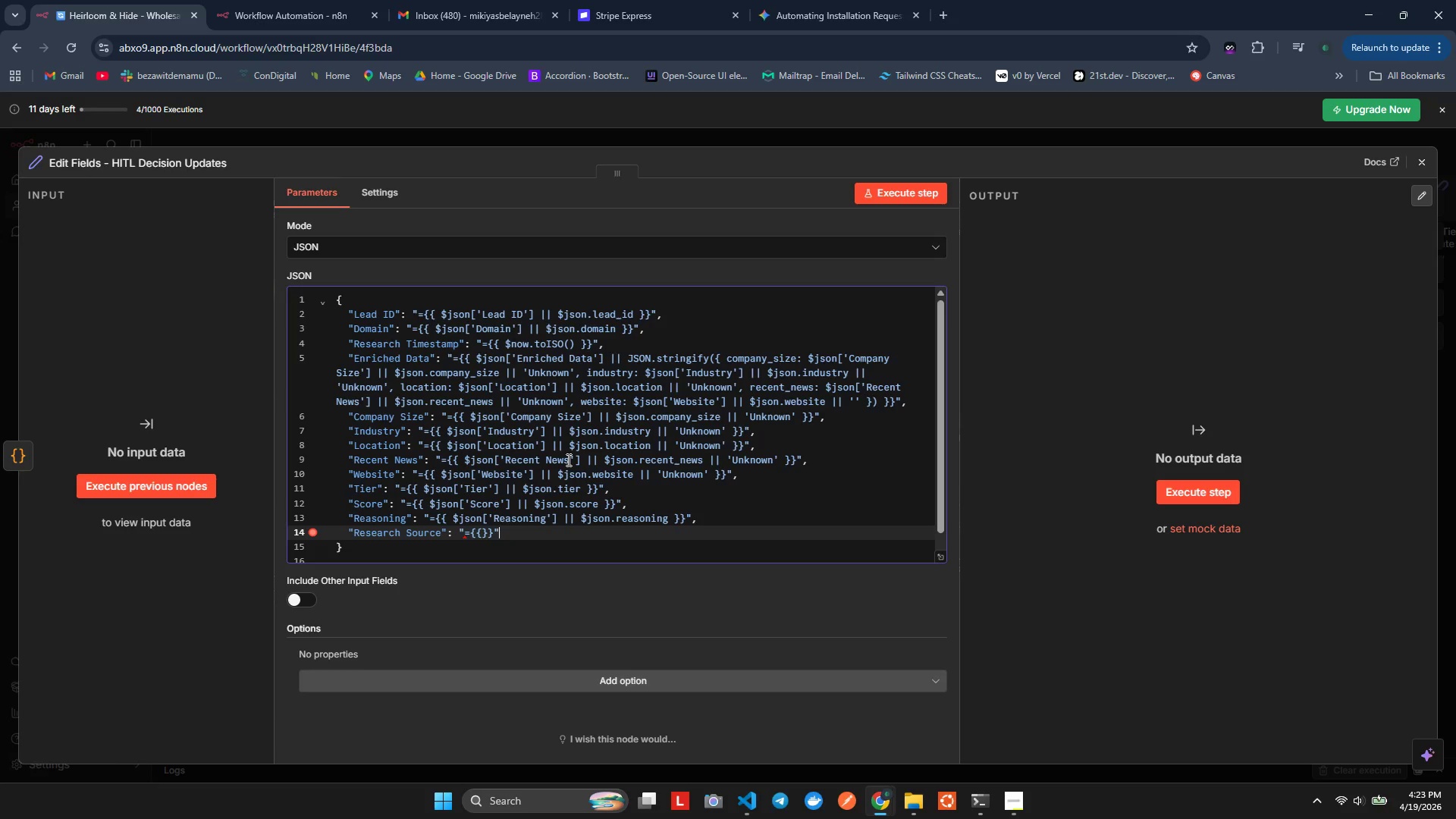 
key(ArrowLeft)
 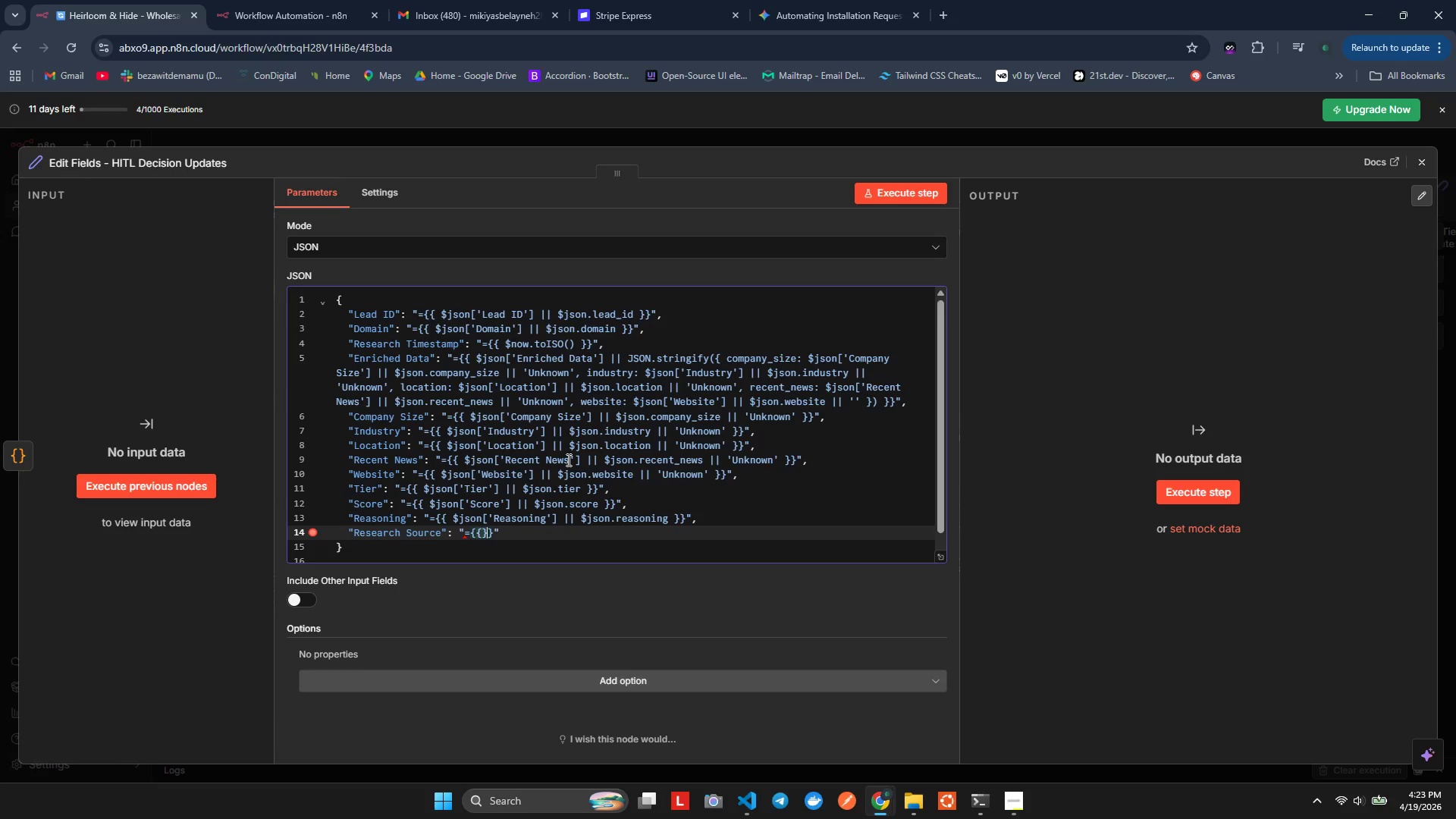 
key(ArrowLeft)
 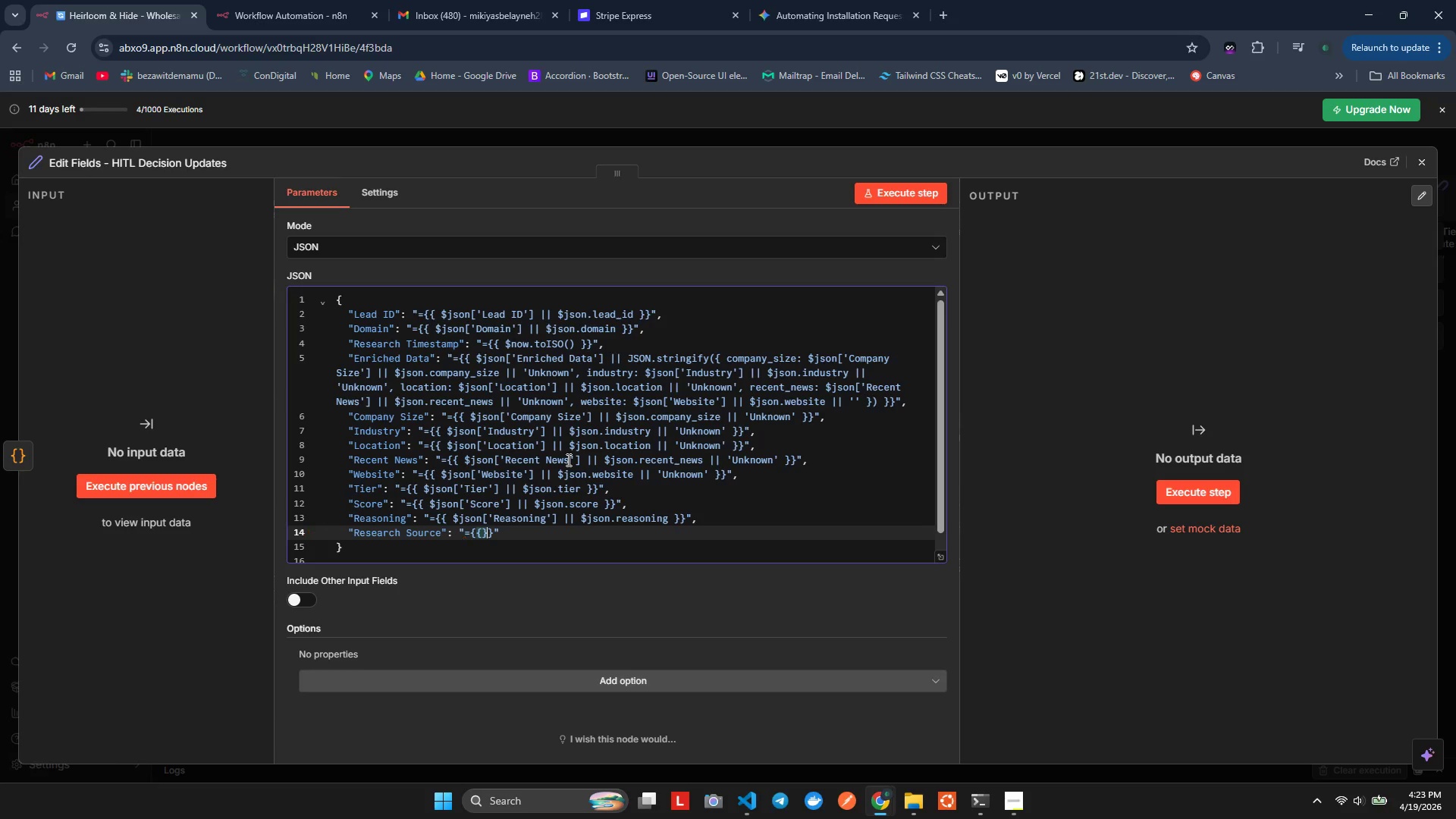 
key(ArrowLeft)
 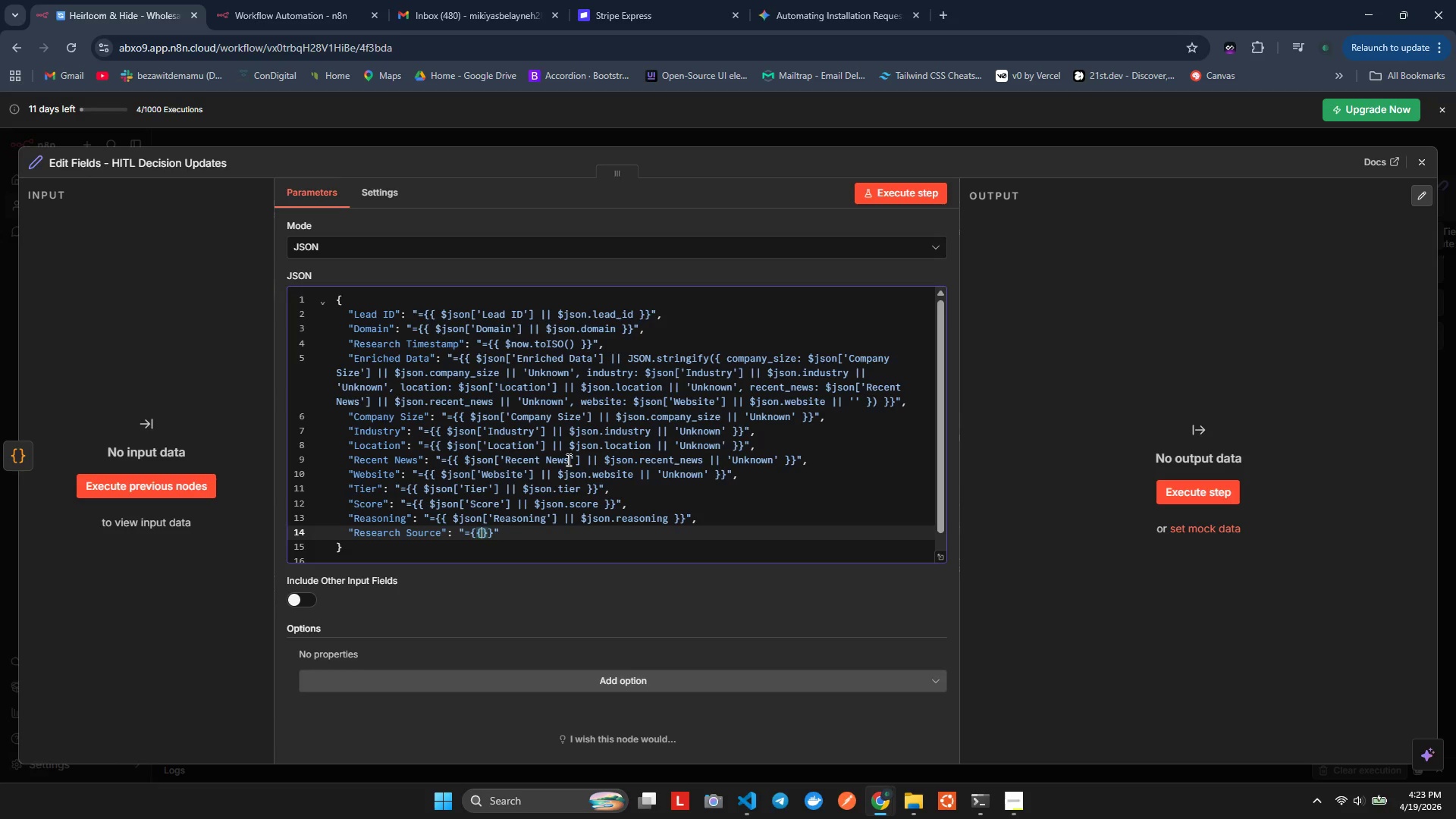 
key(Space)
 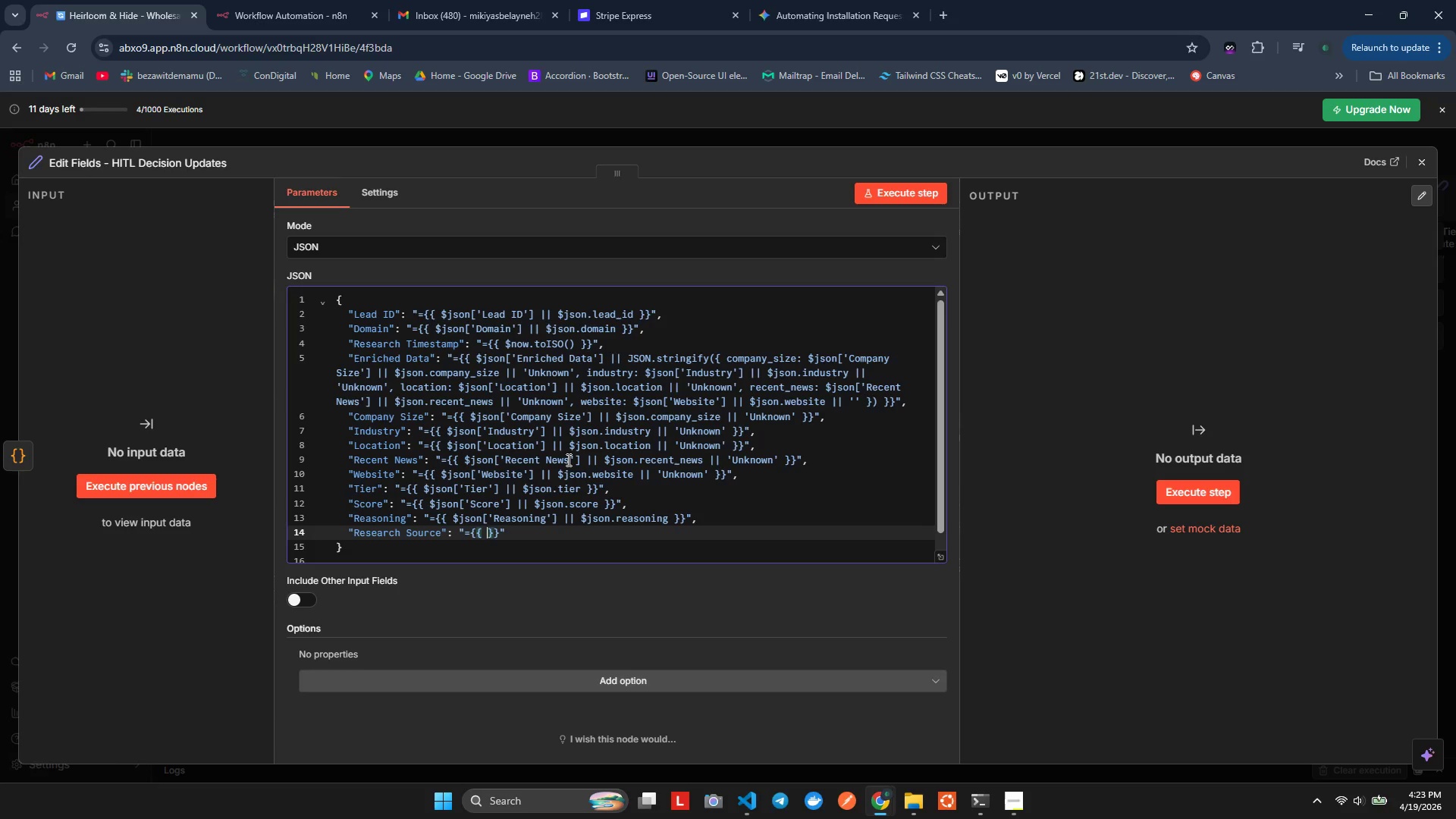 
key(ArrowLeft)
 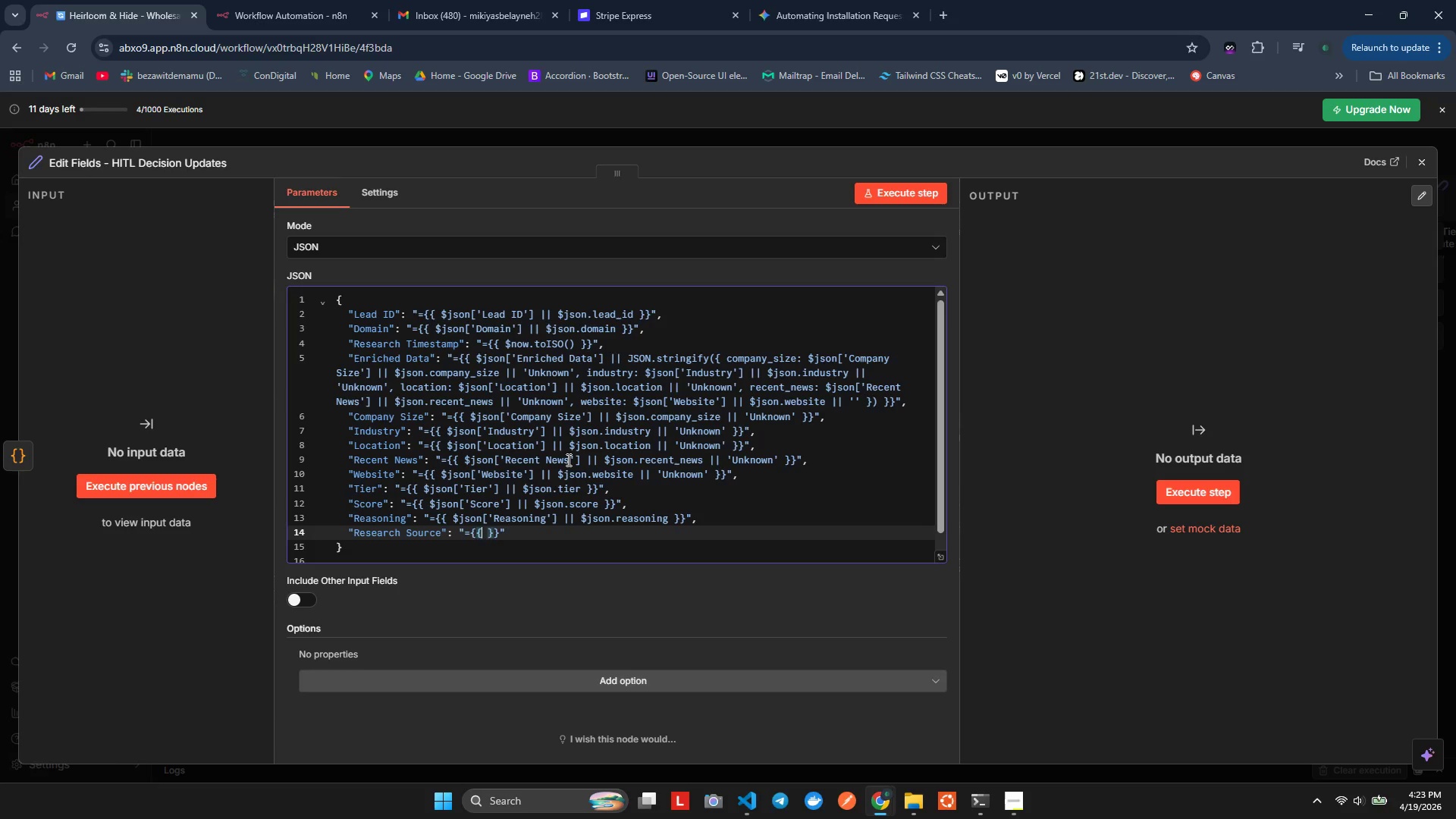 
key(Space)
 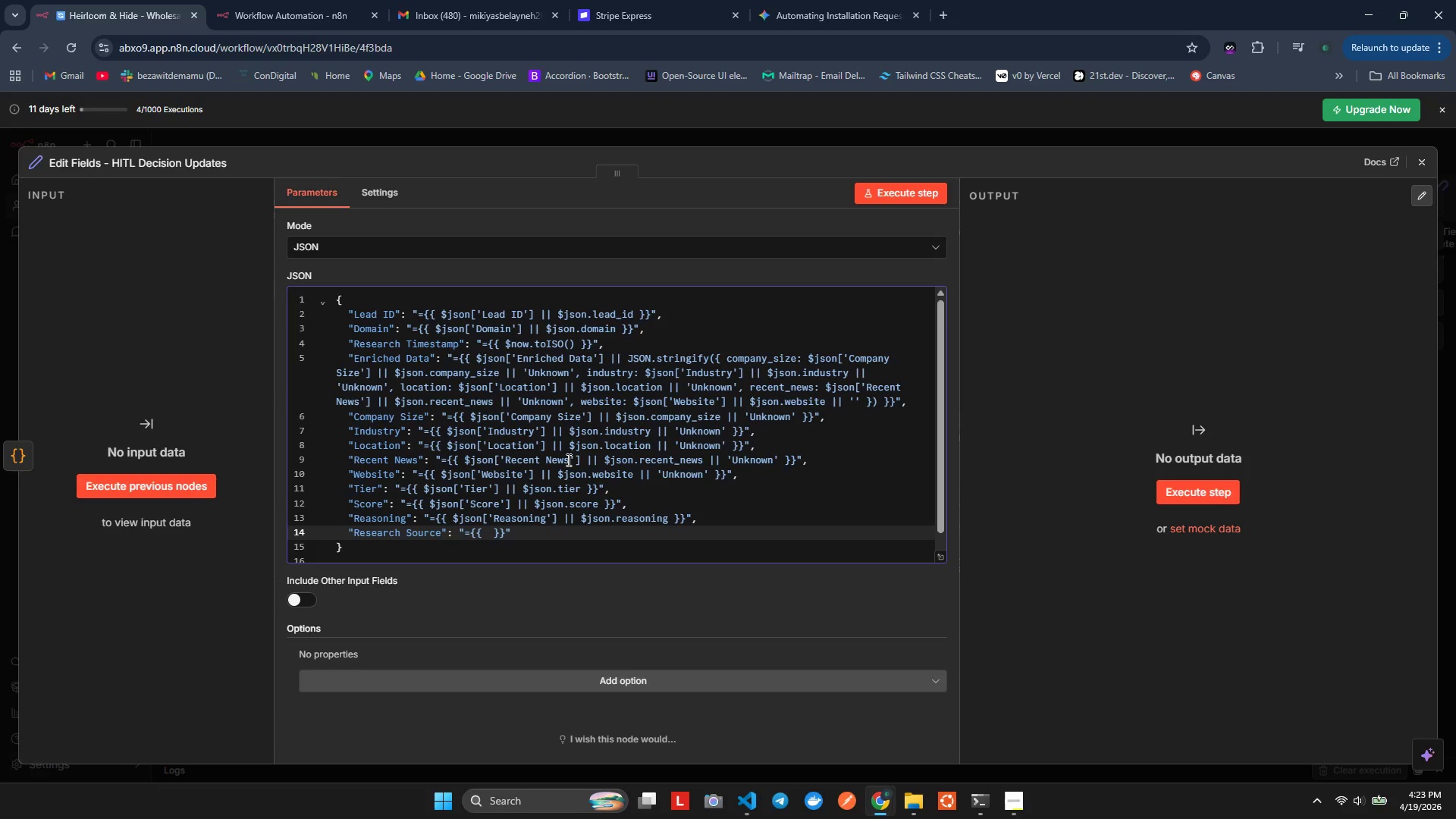 
type($json.)
key(Backspace)
type([])
 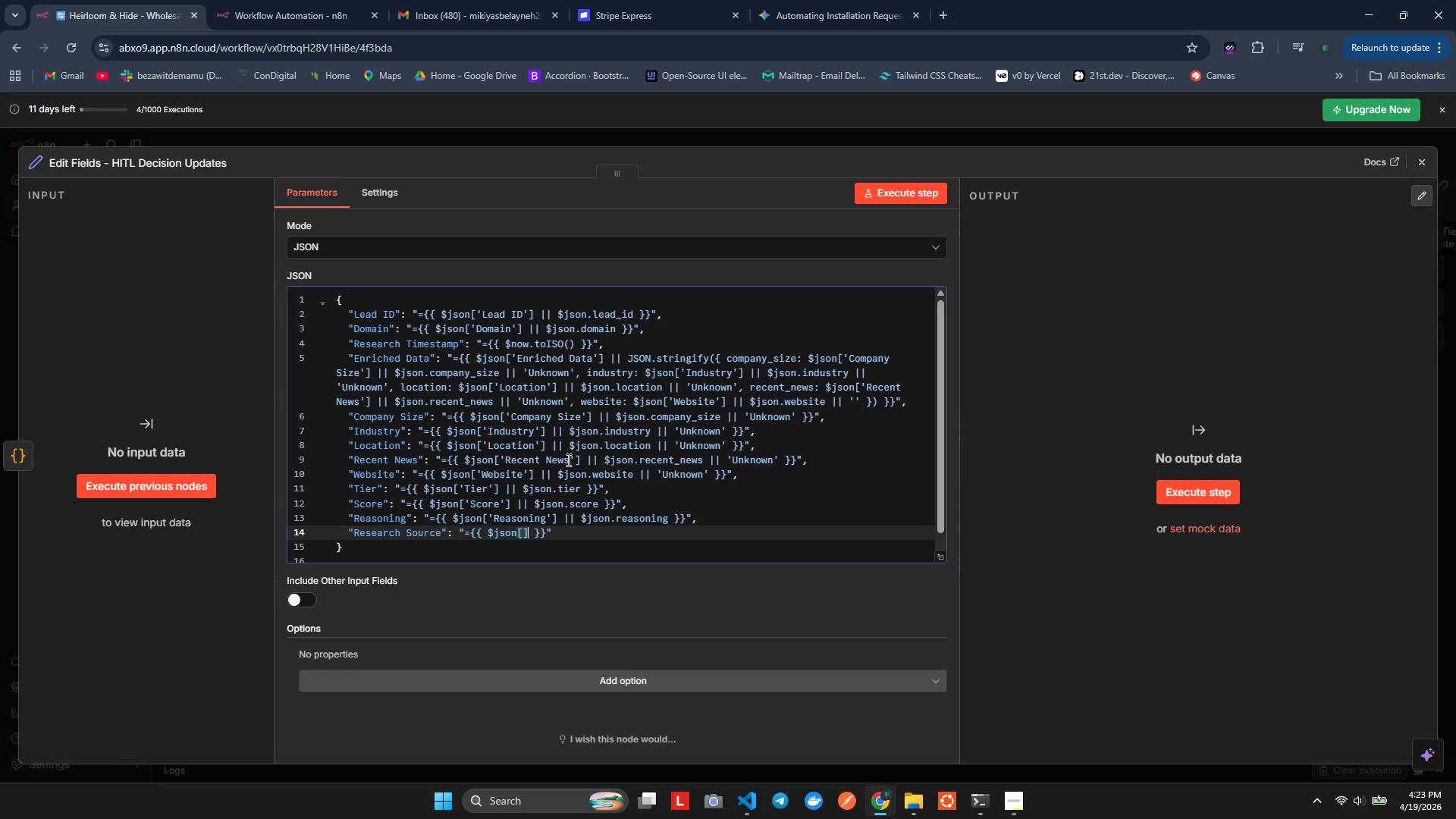 
key(ArrowLeft)
 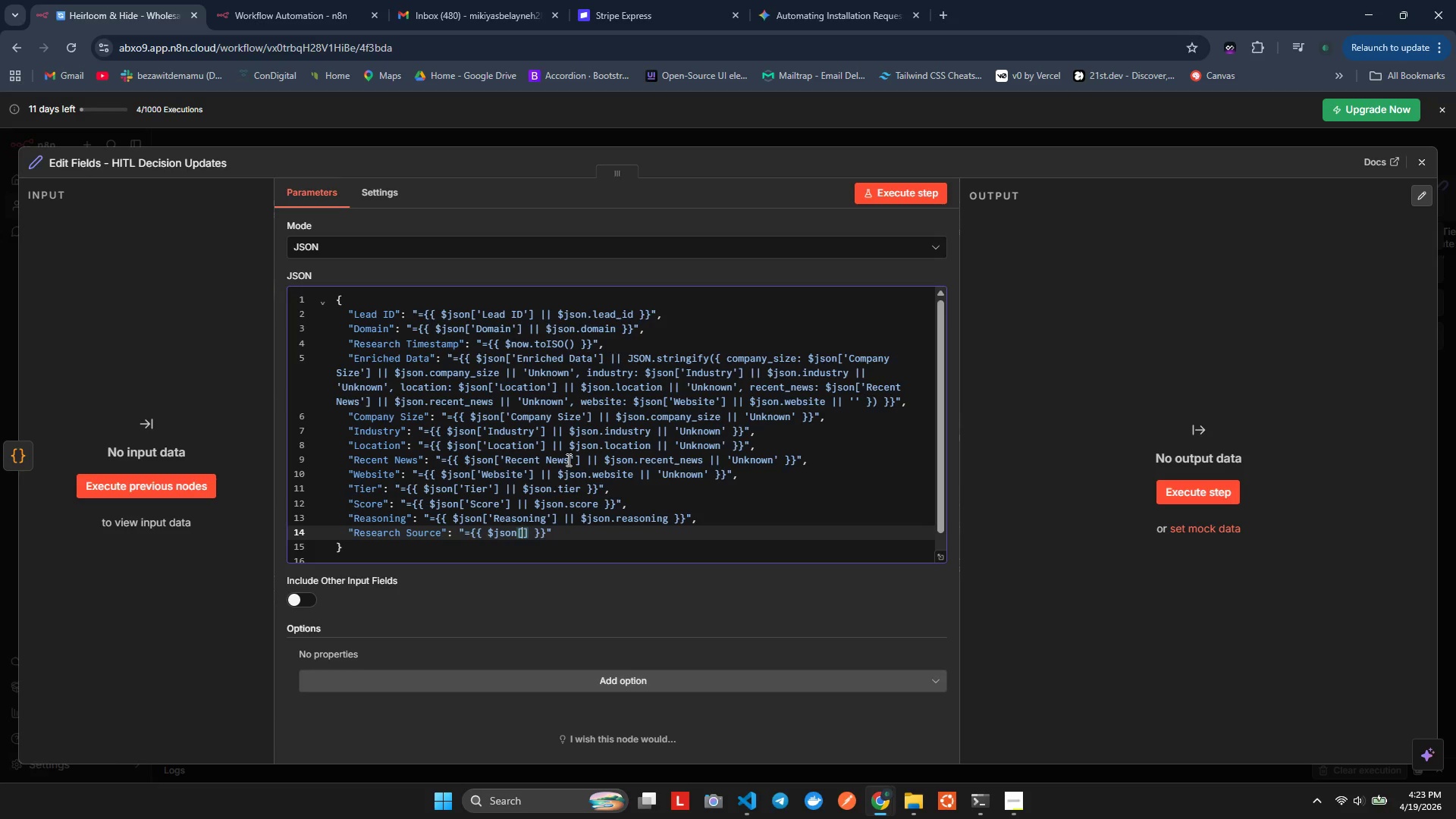 
key(Quote)
 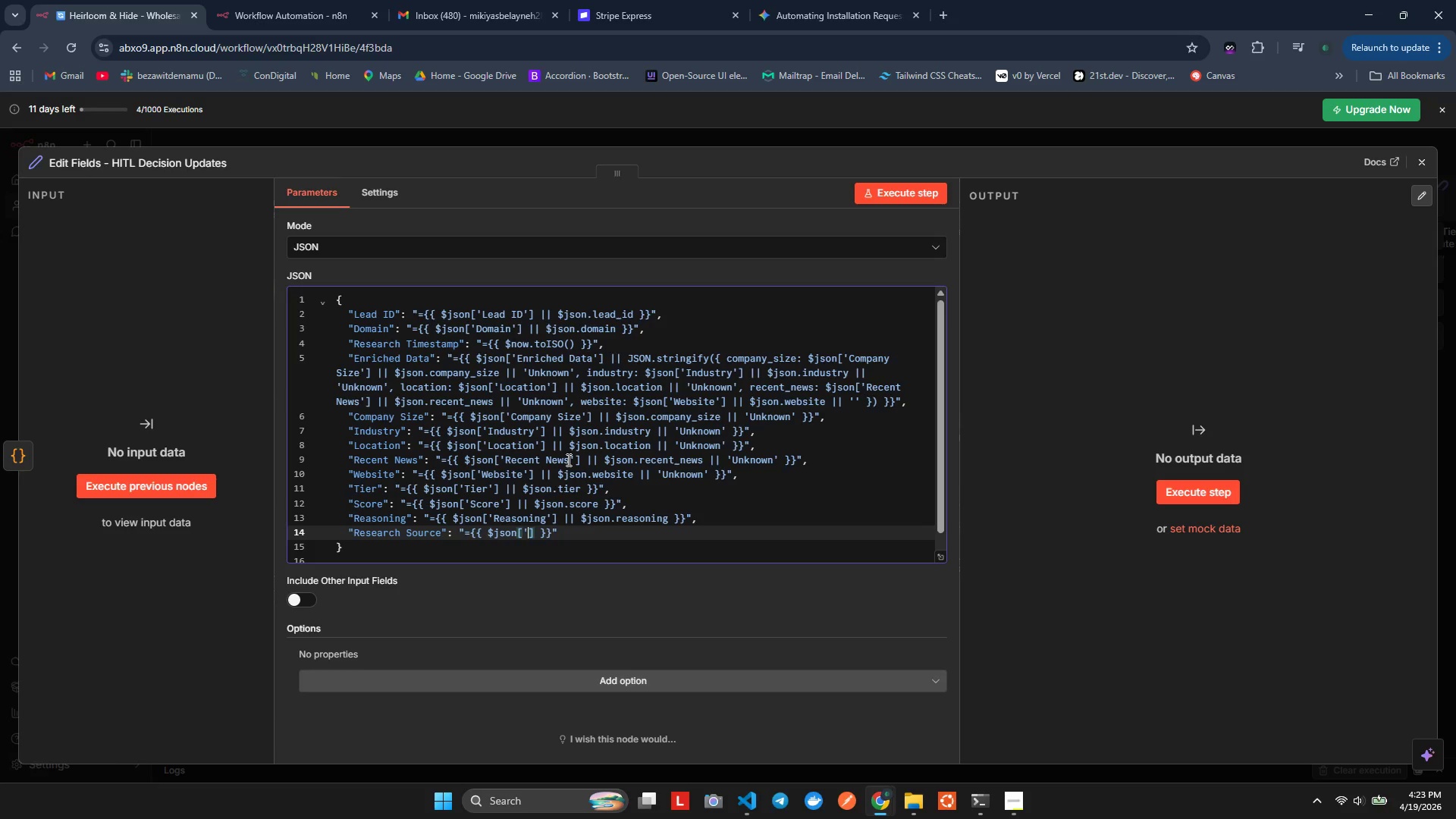 
key(Quote)
 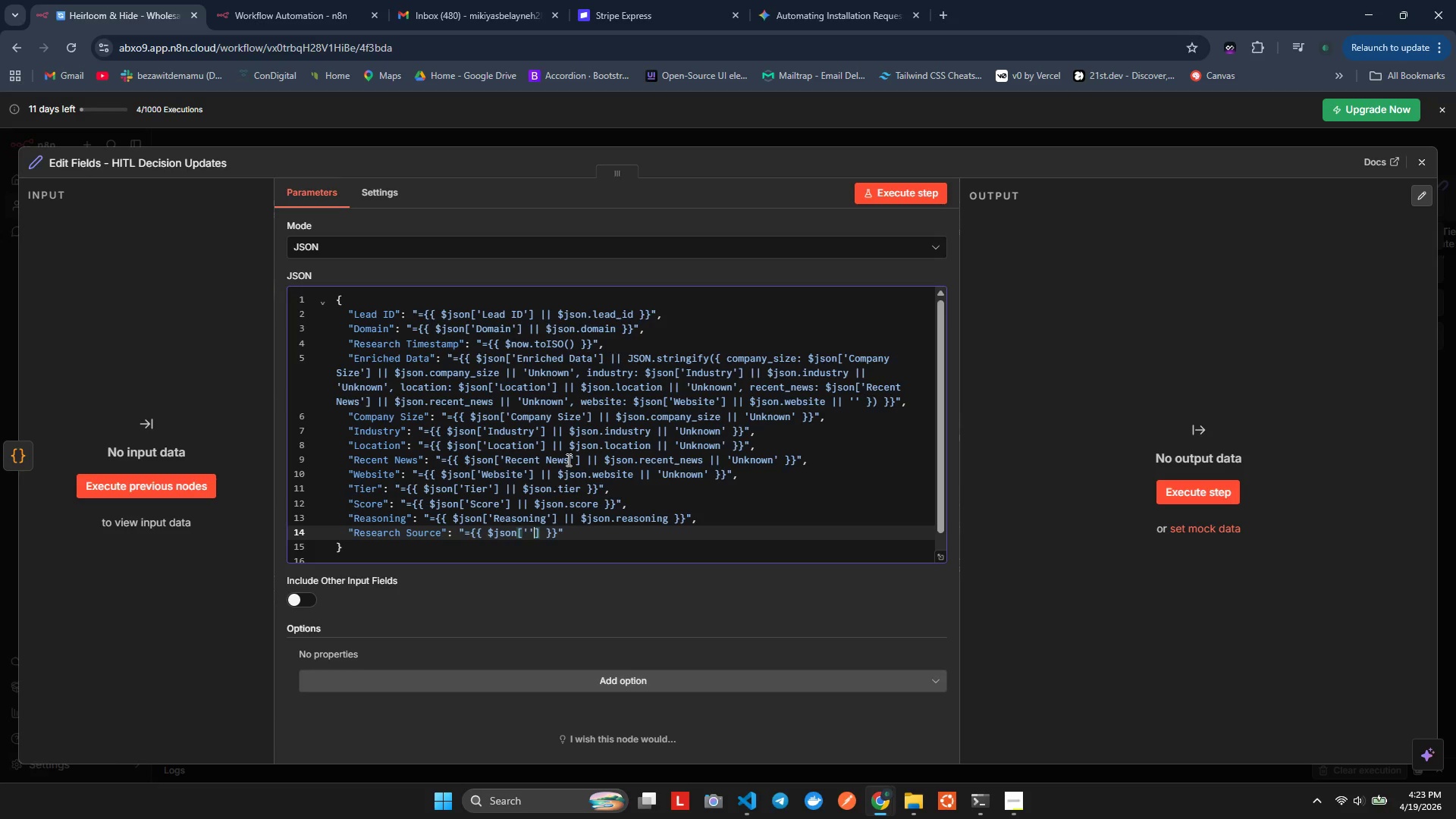 
key(ArrowLeft)
 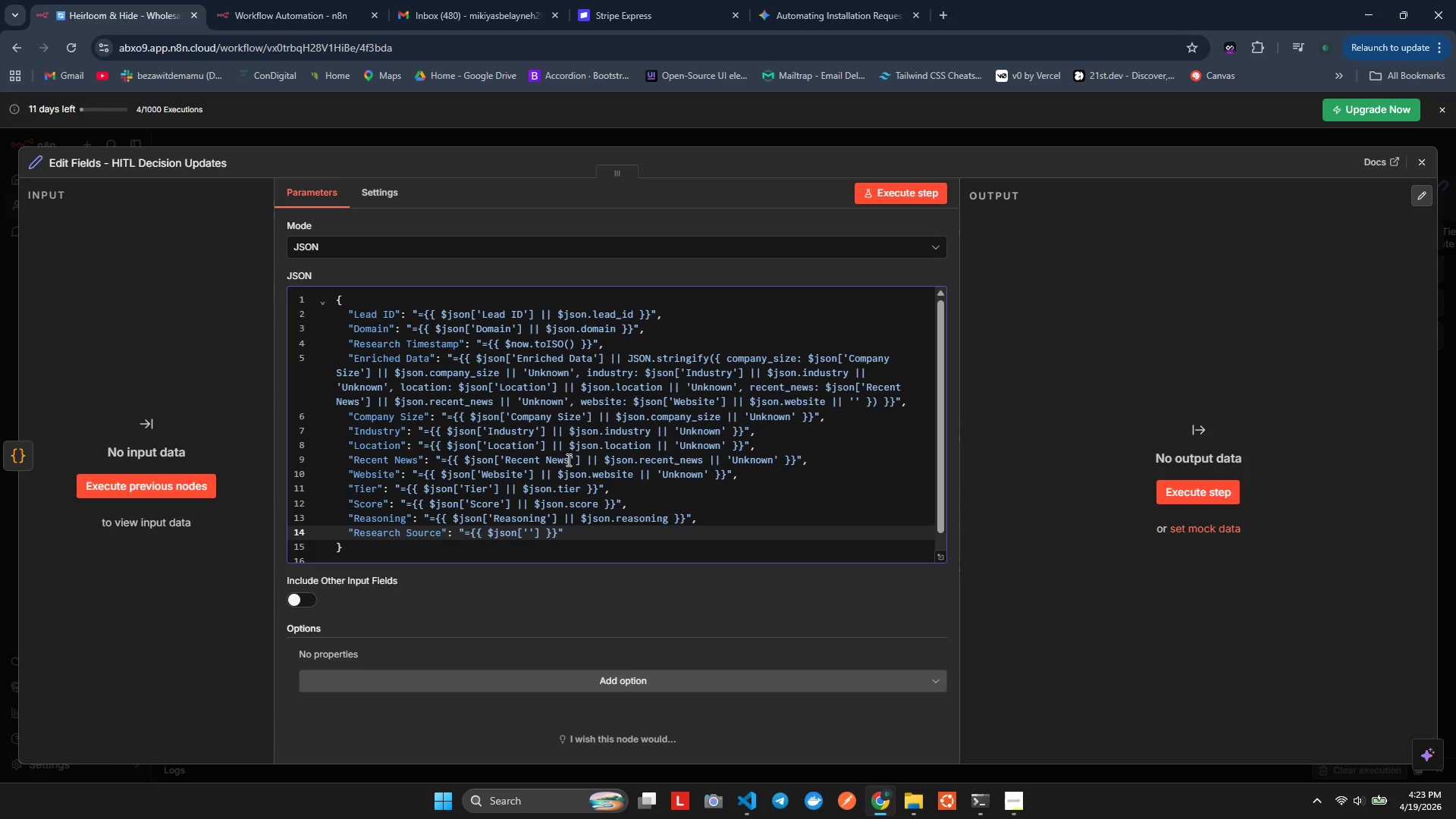 
type(Rea)
key(Backspace)
type(earch Surce)
 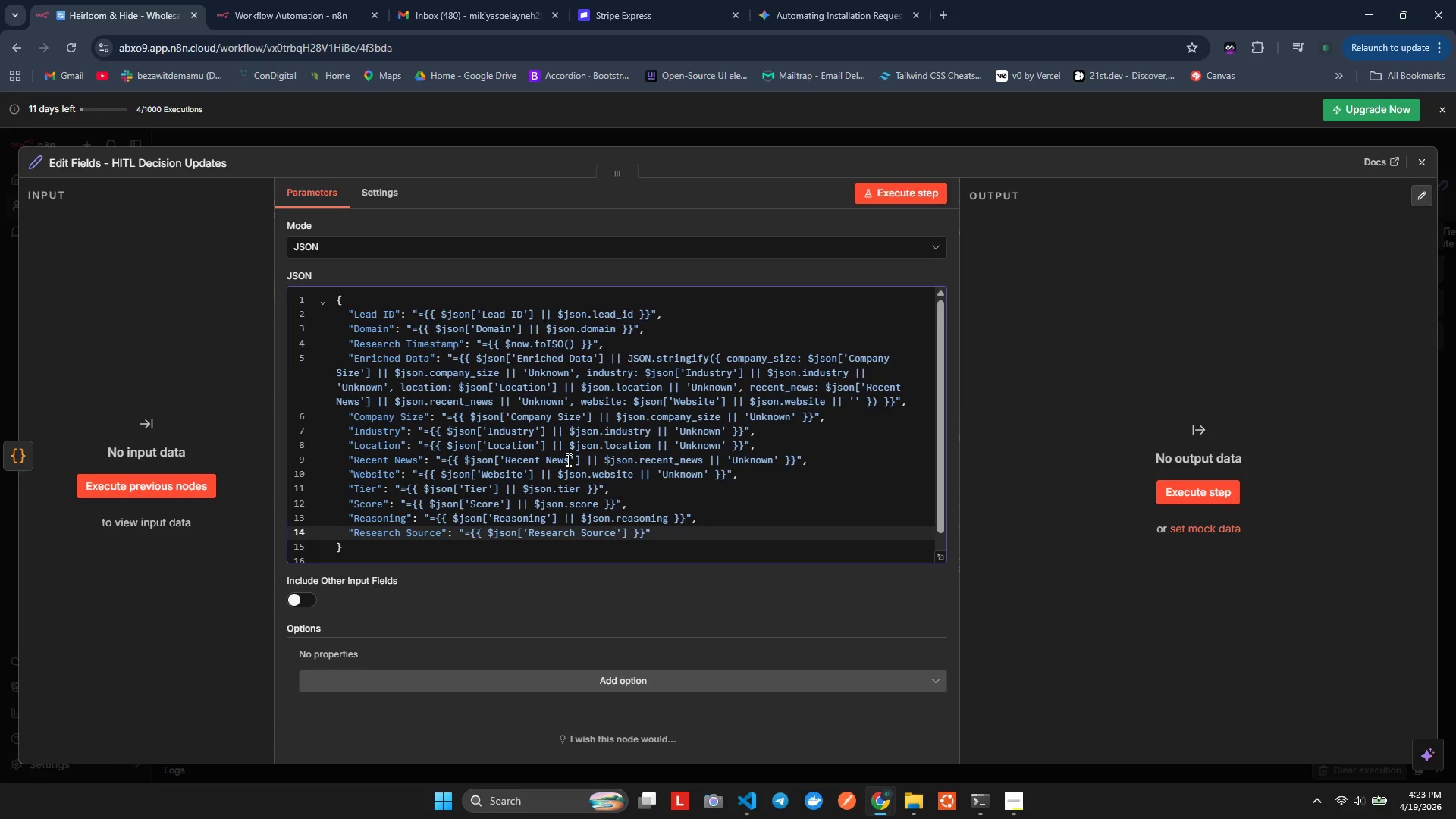 
hold_key(key=O, duration=0.34)
 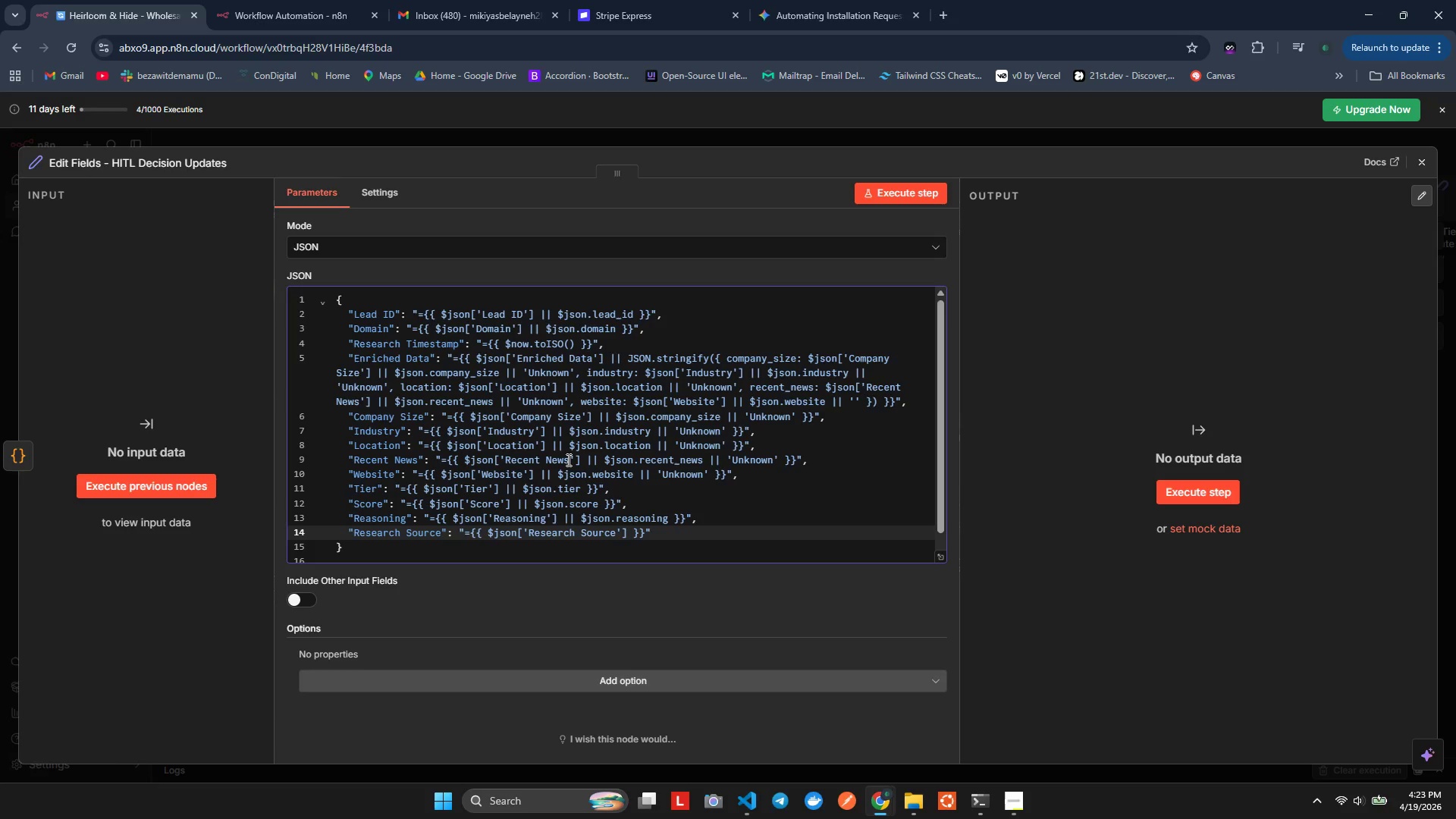 
key(ArrowRight)
 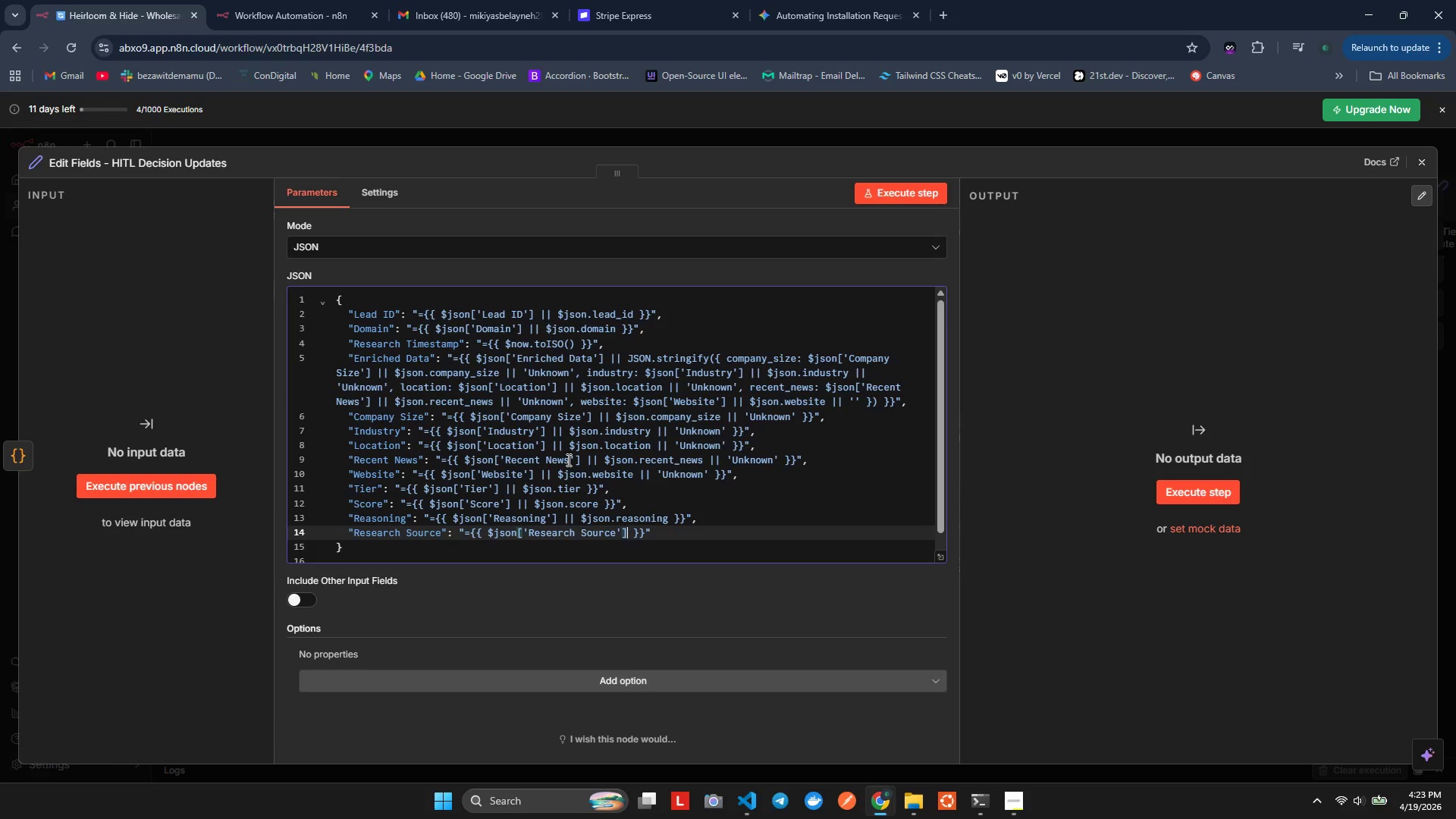 
key(ArrowRight)
 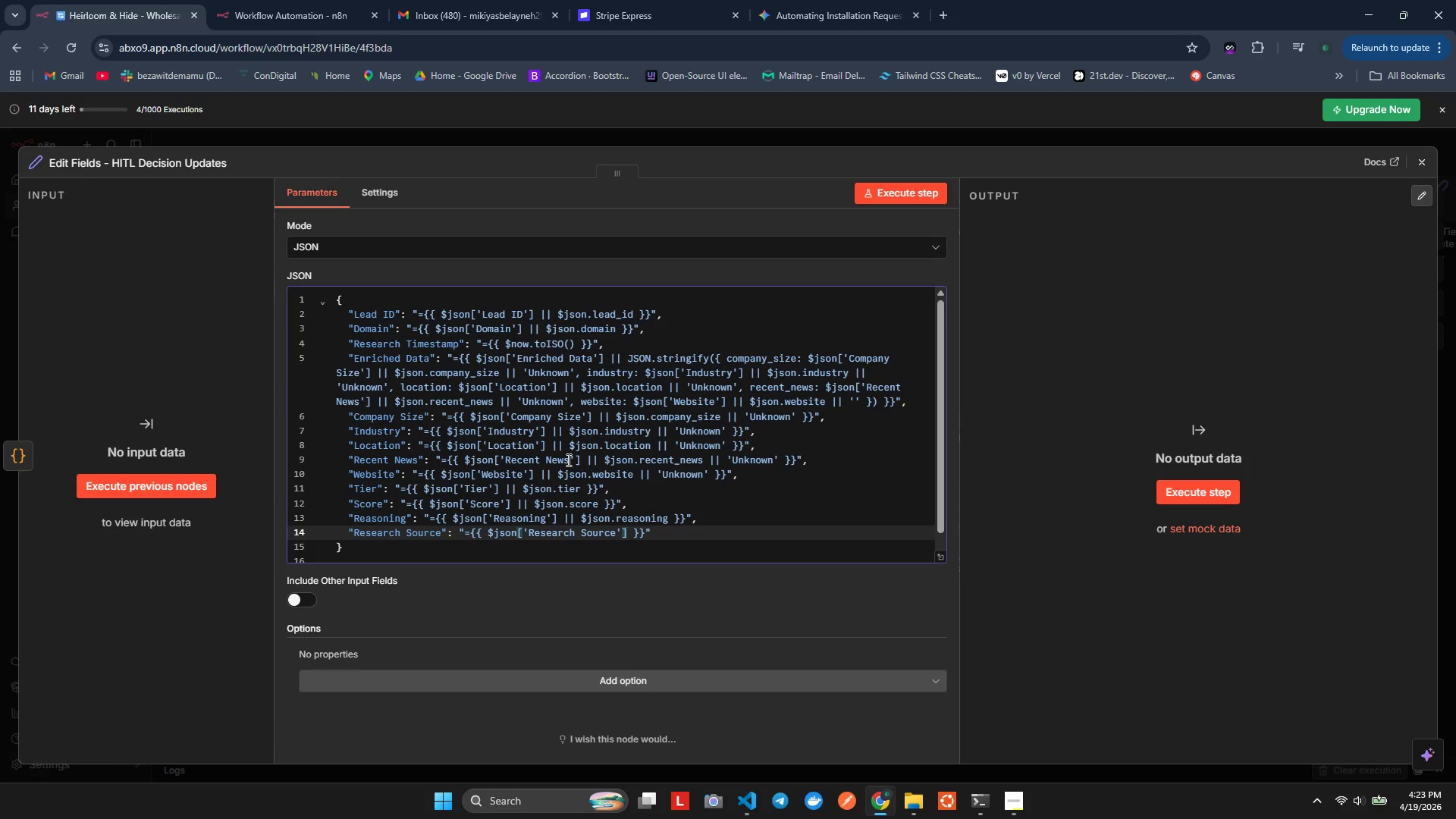 
key(ArrowRight)
 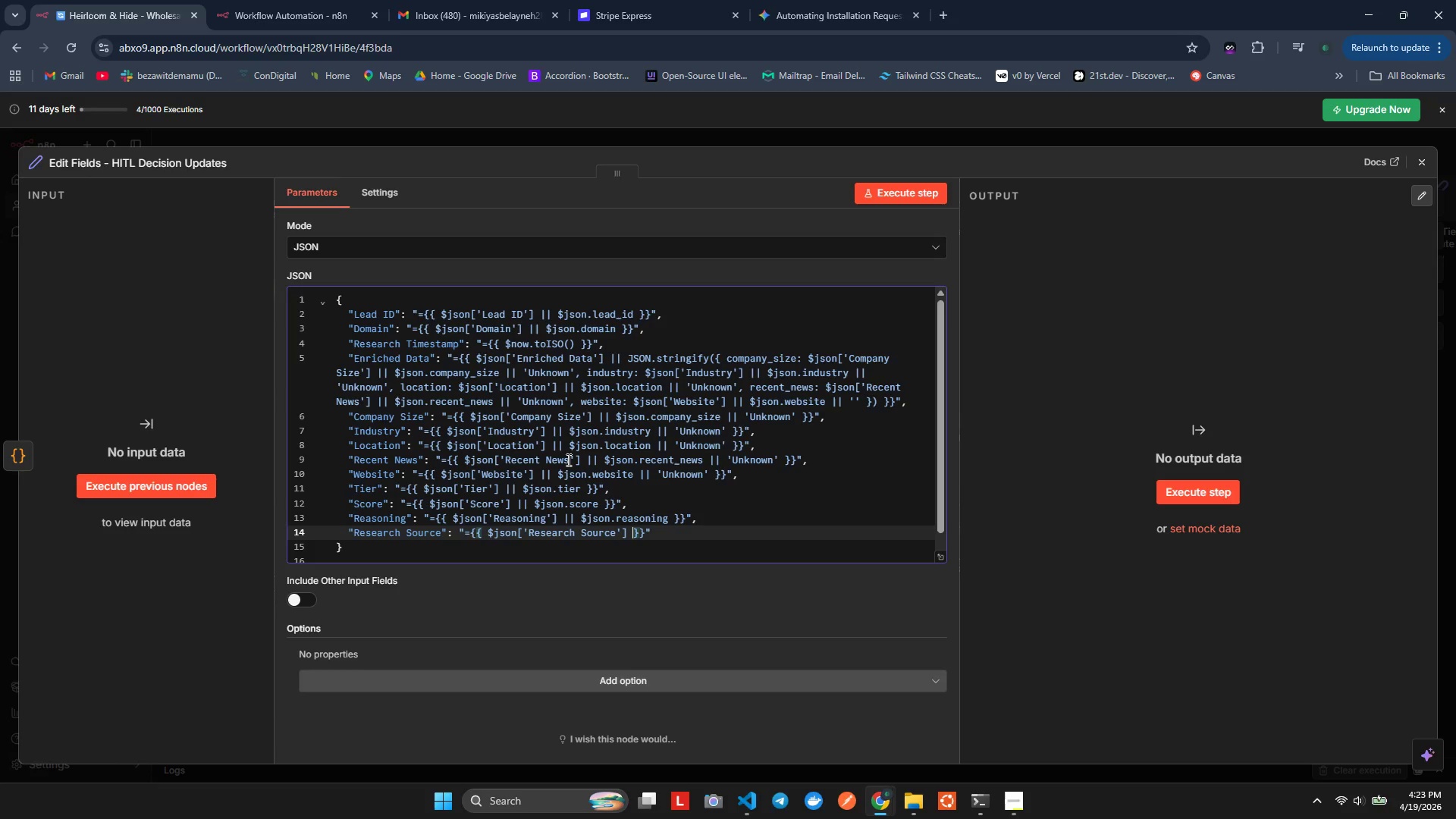 
key(ArrowLeft)
 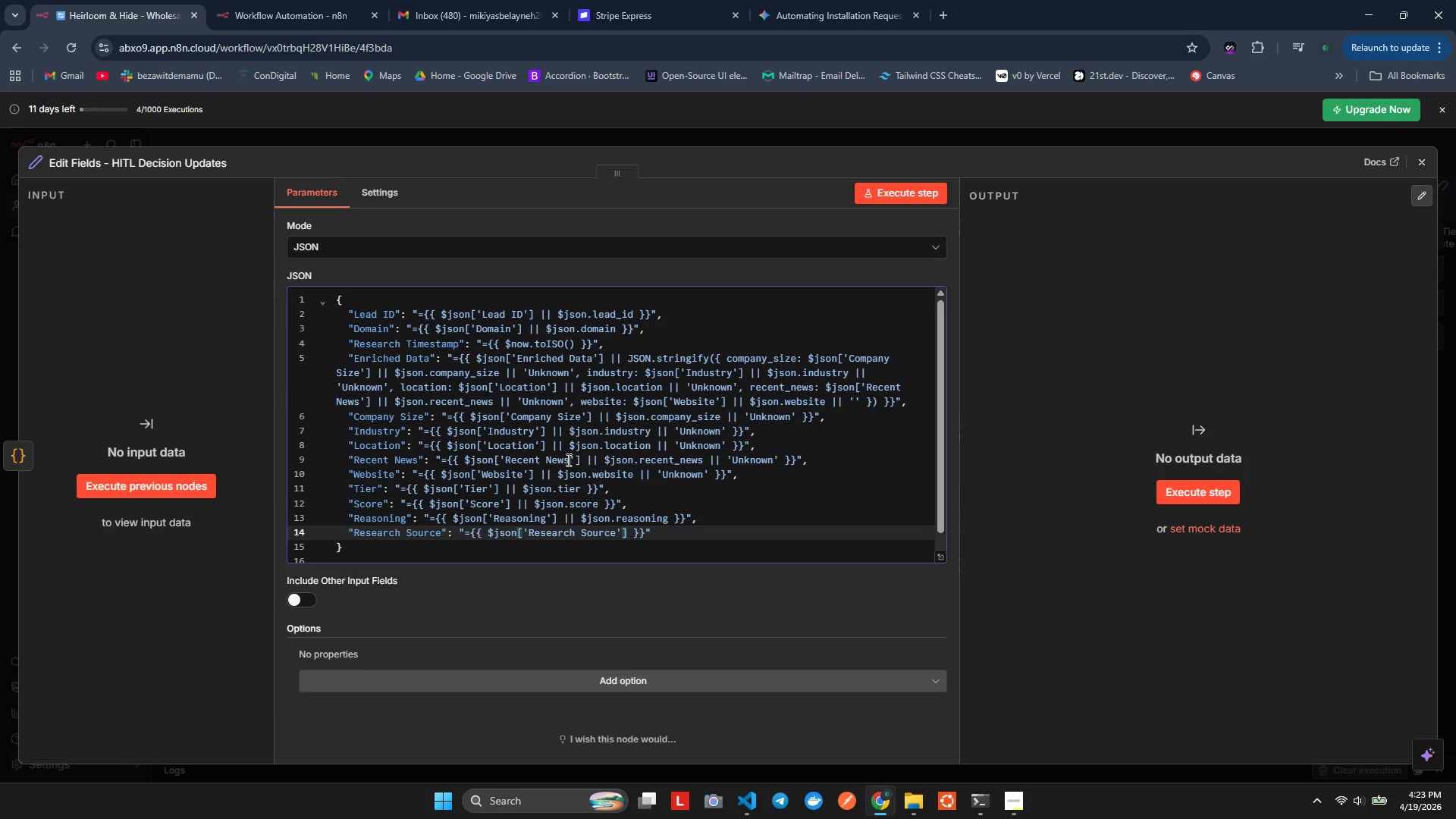 
type( || $json.research_source)
 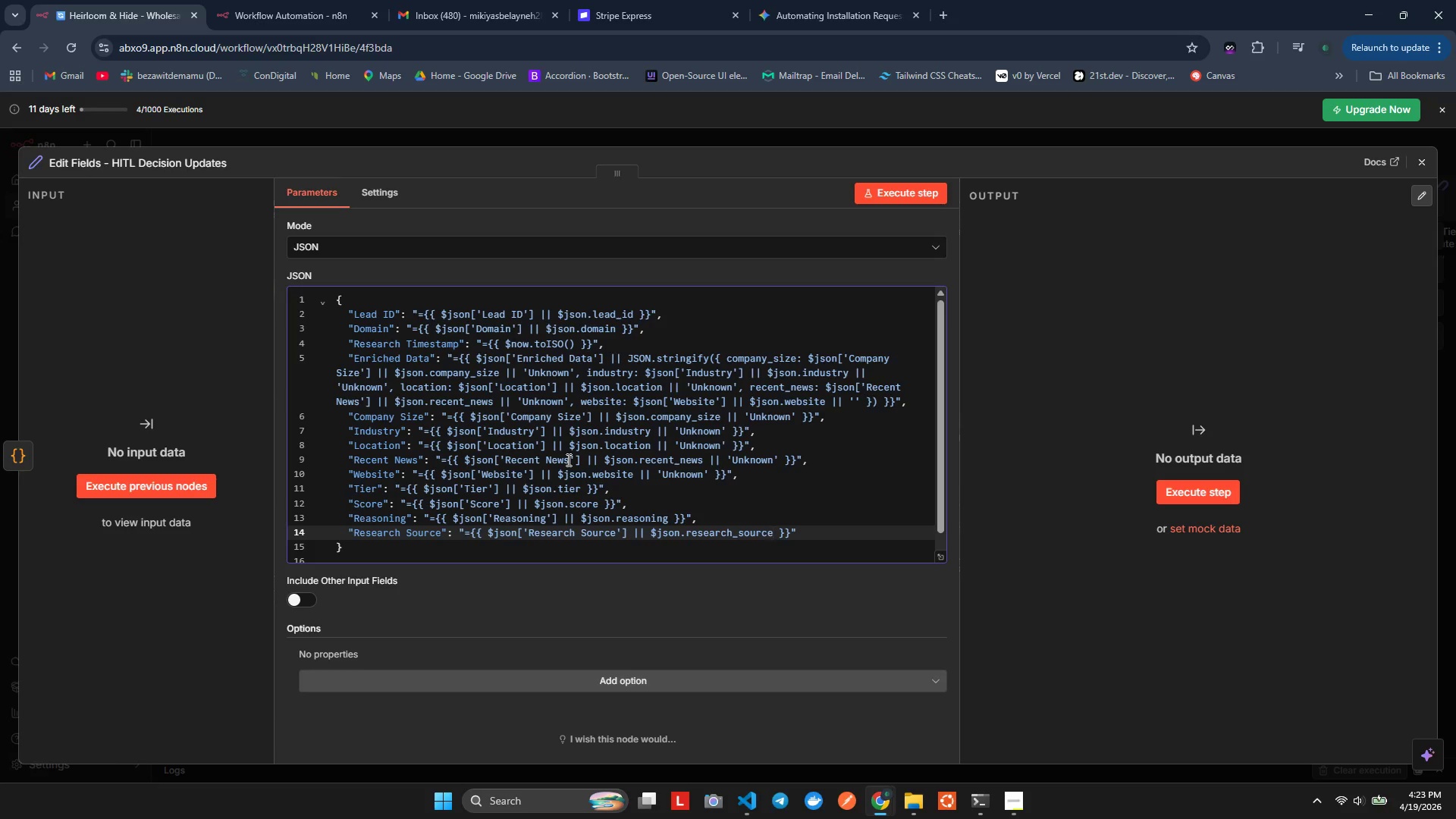 
wait(13.03)
 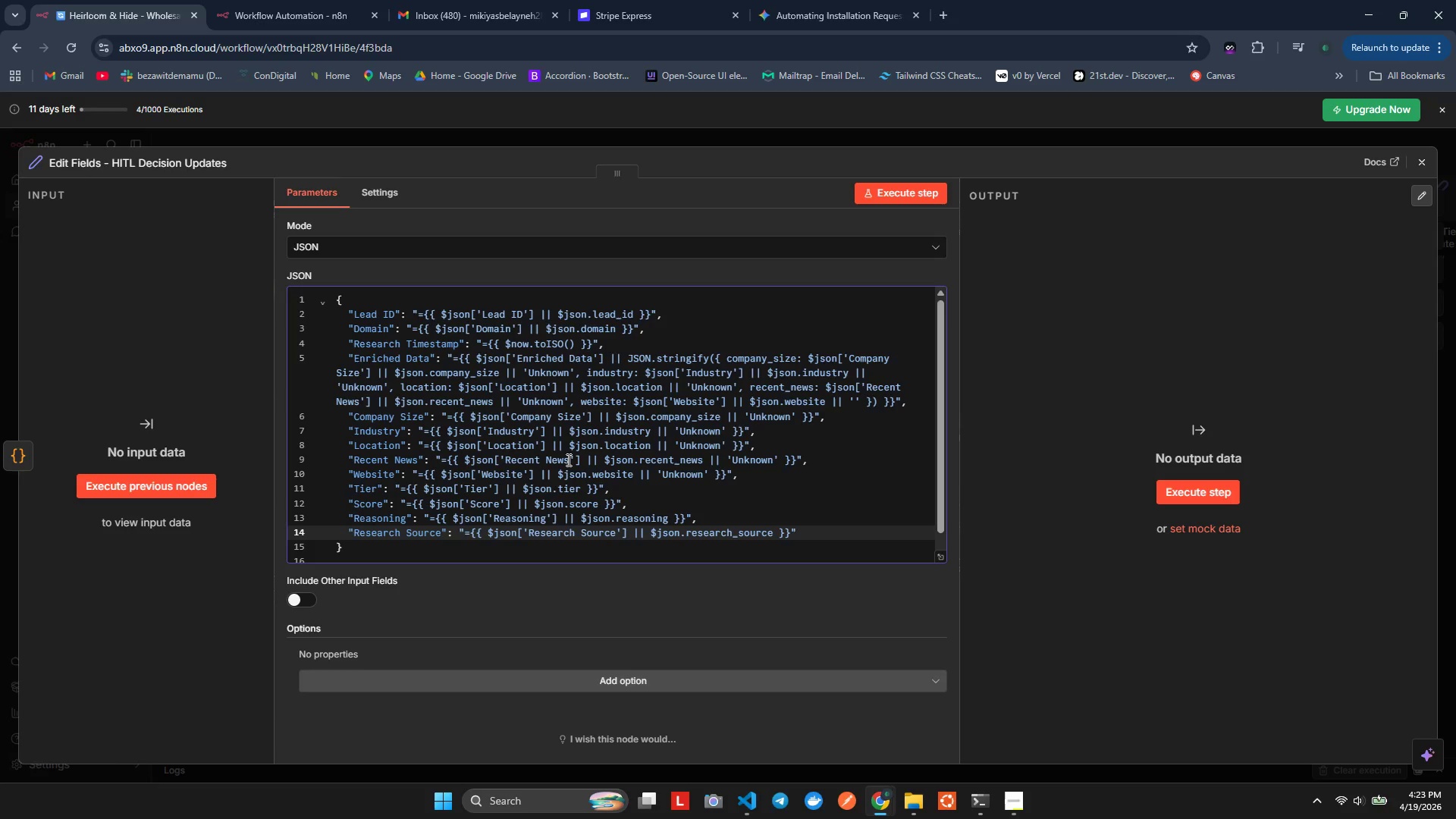 
key(Space)
 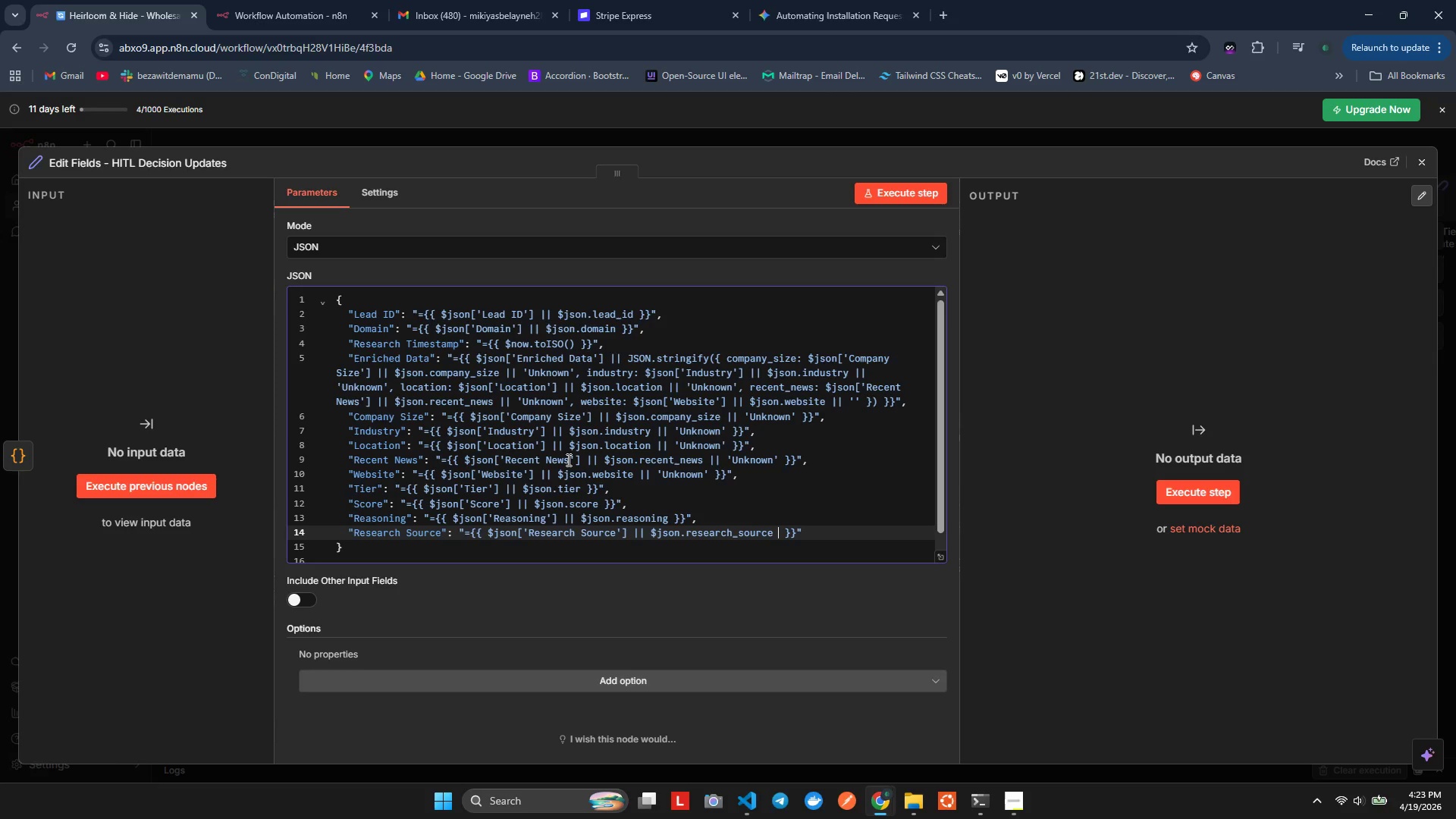 
key(Shift+Backslash)
 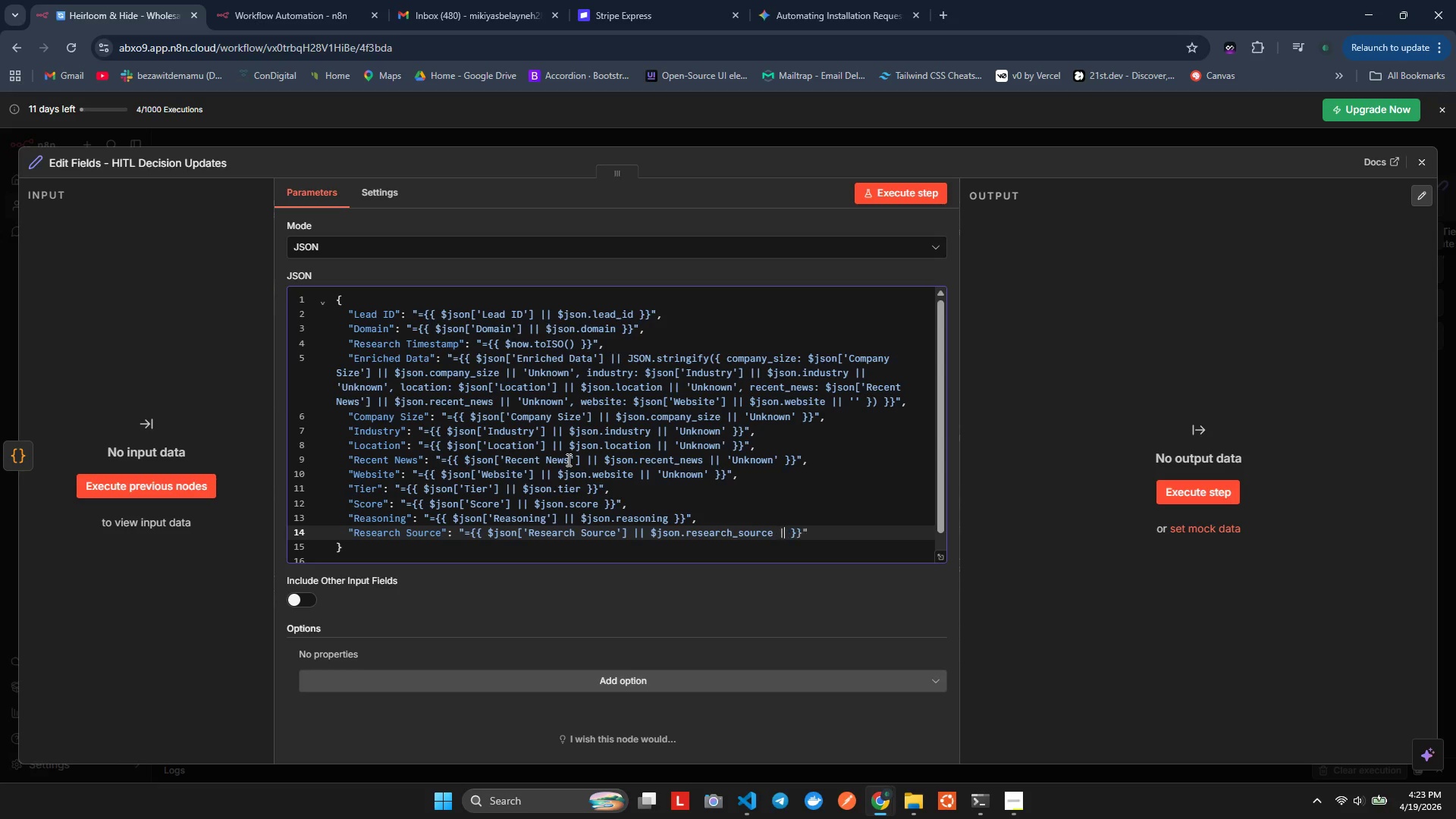 
key(Shift+Backslash)
 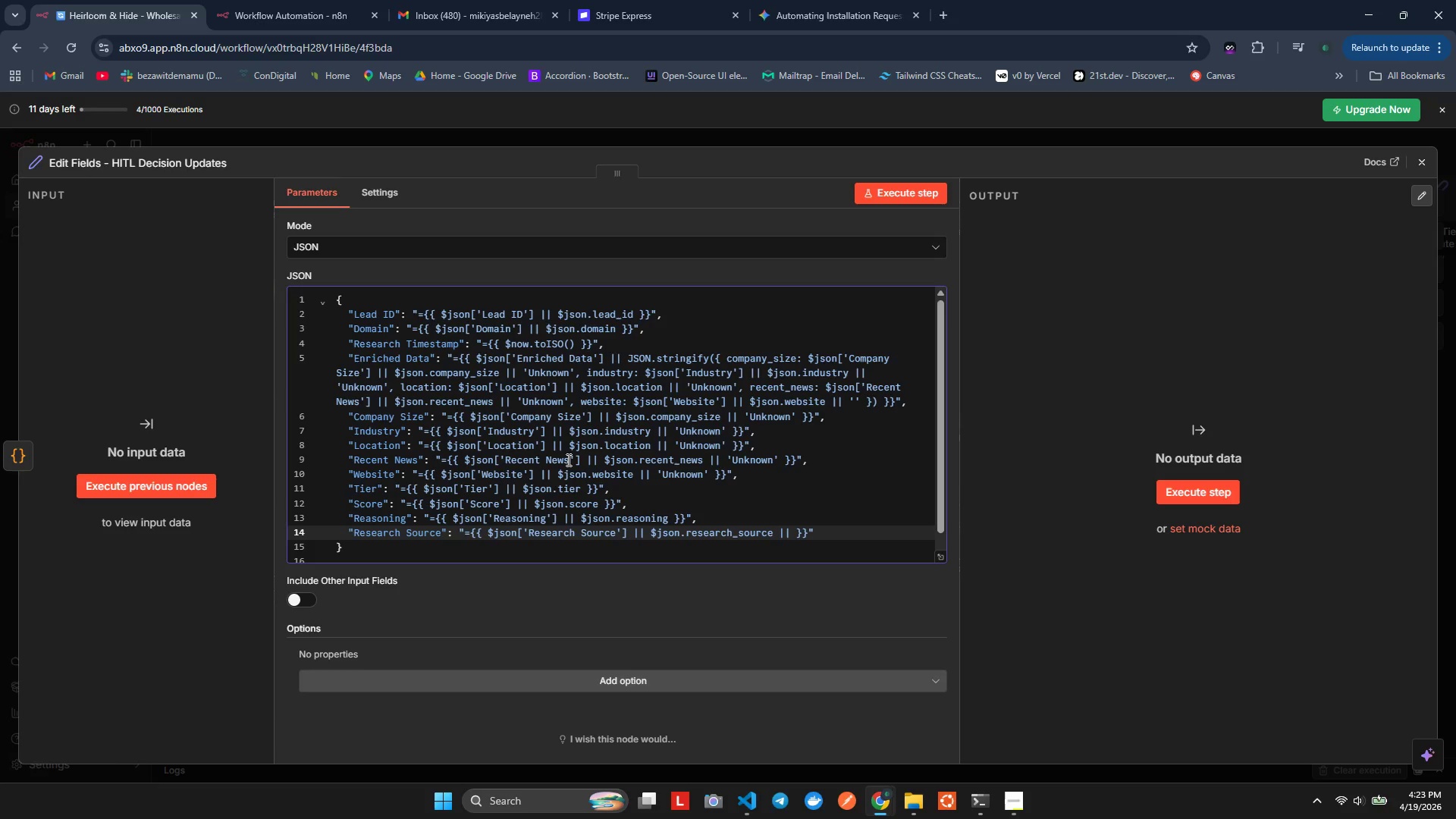 
key(Space)
 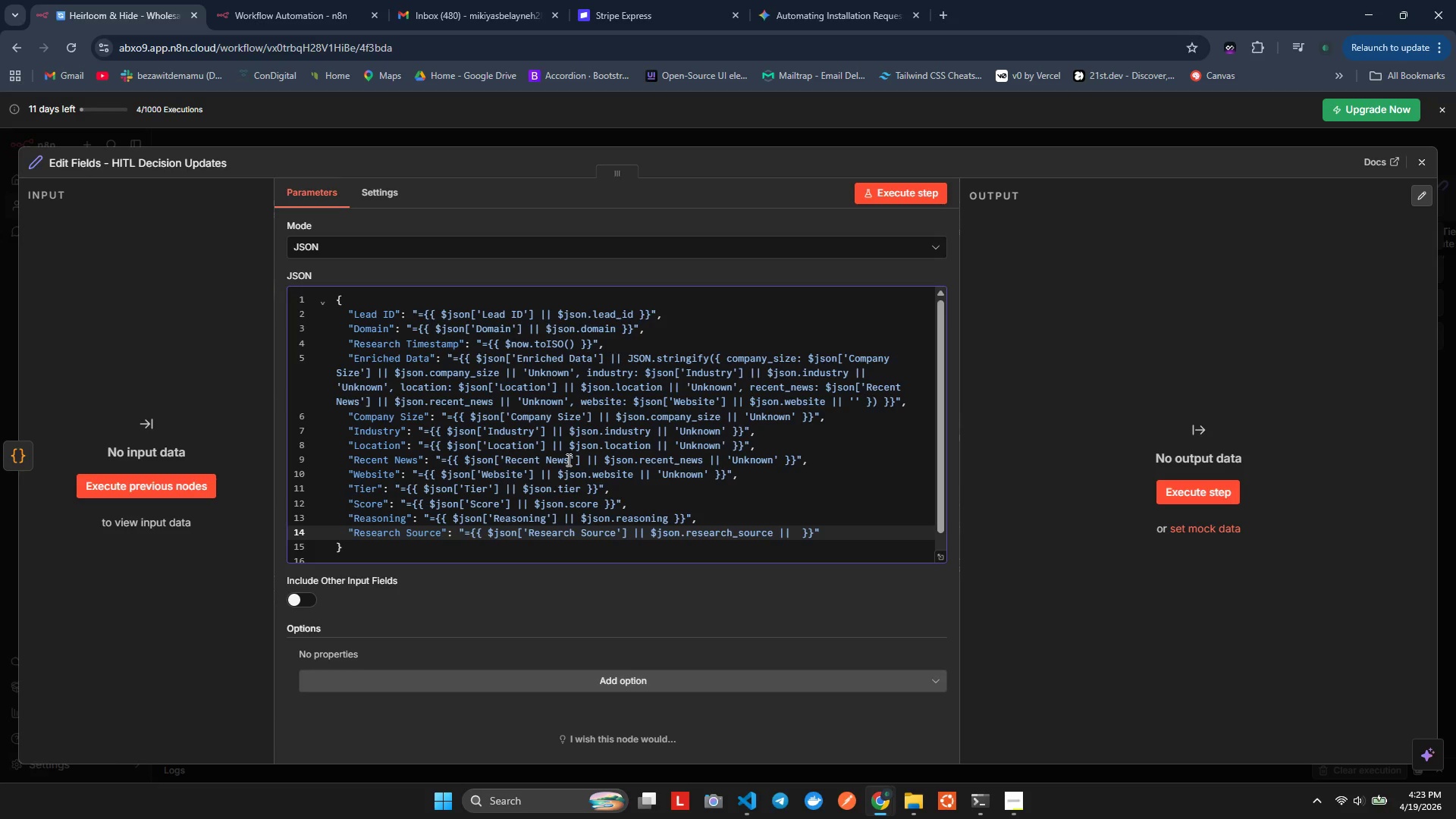 
key(Quote)
 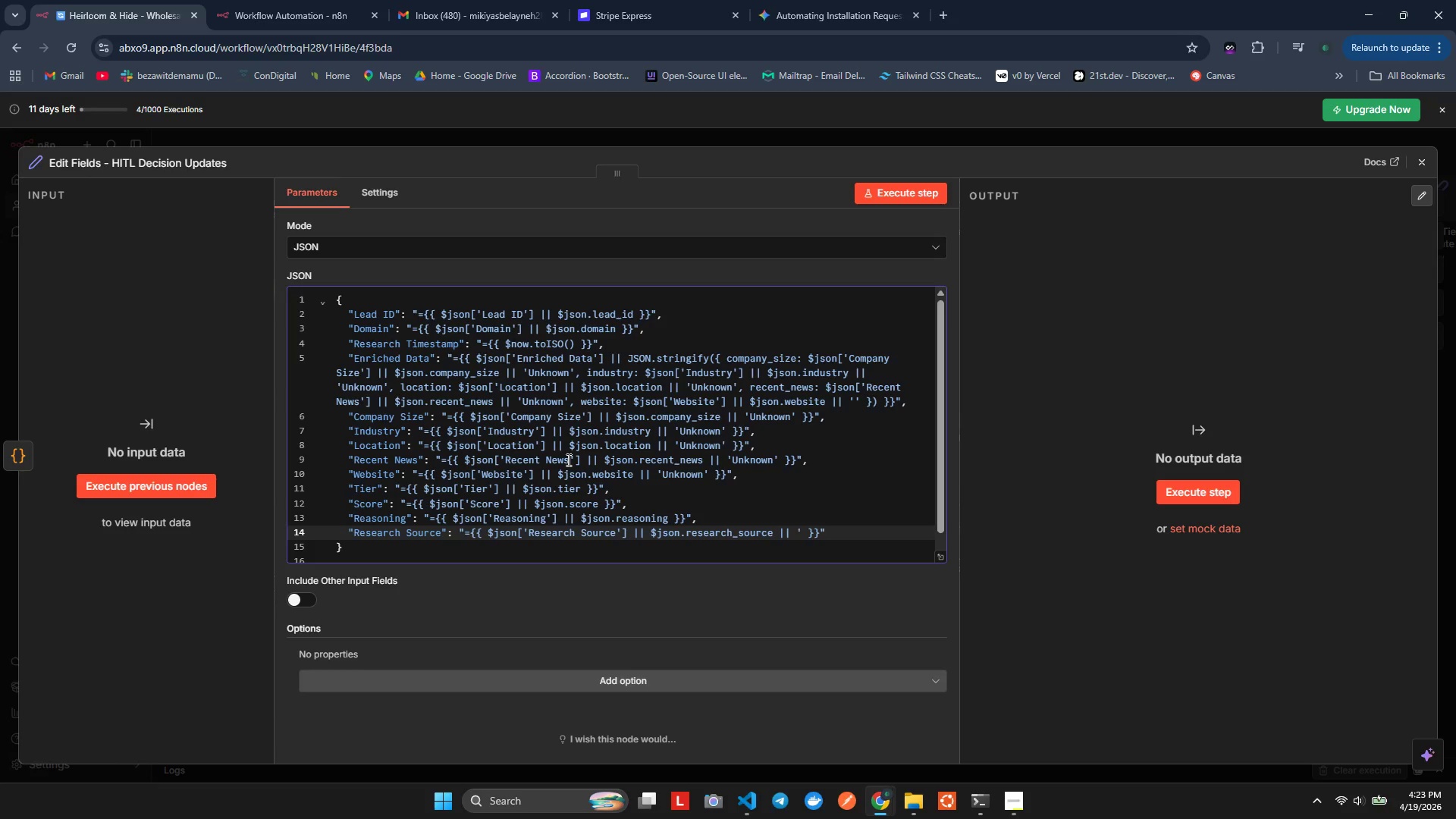 
key(Quote)
 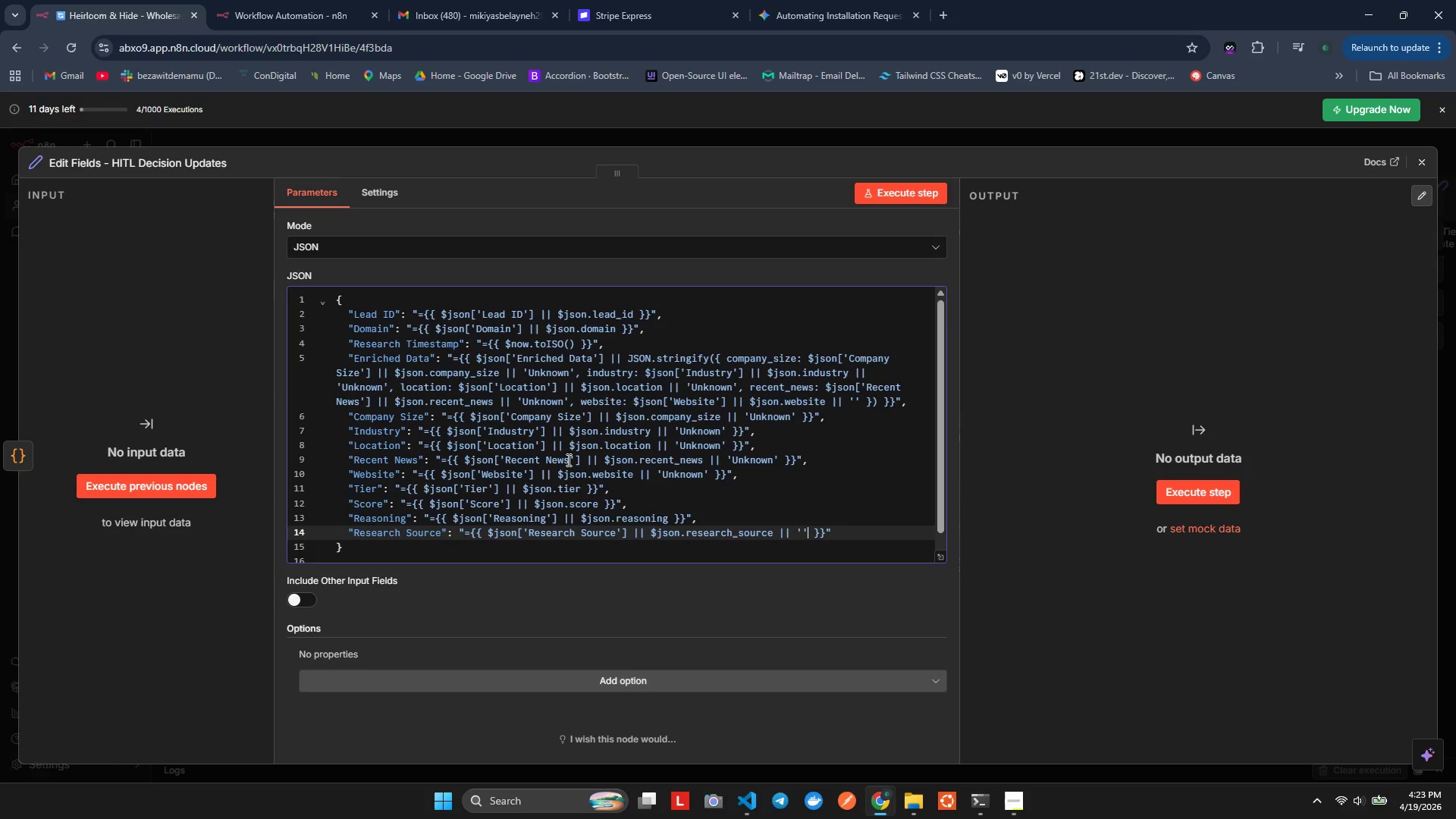 
key(F)
 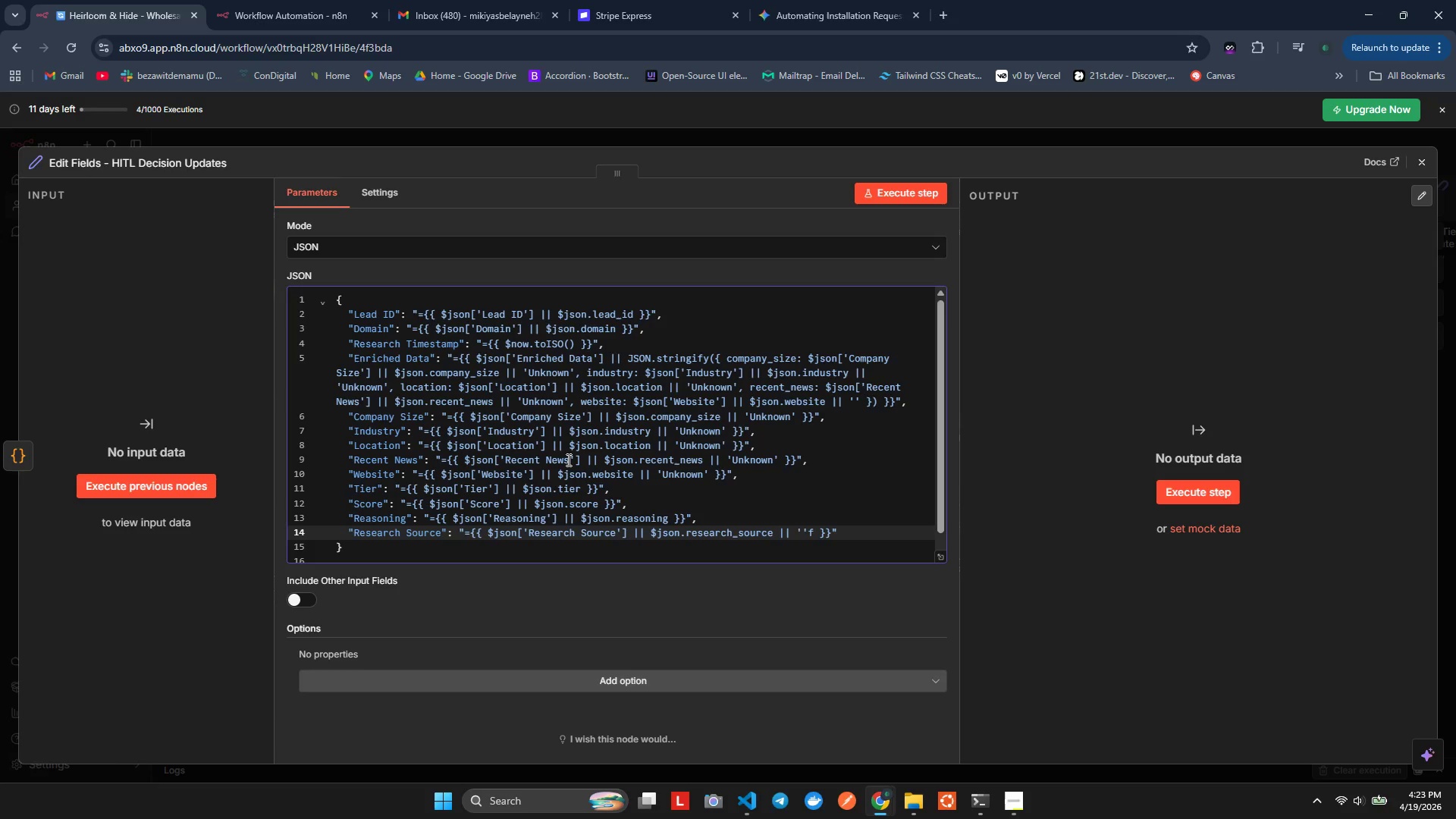 
key(Backspace)
 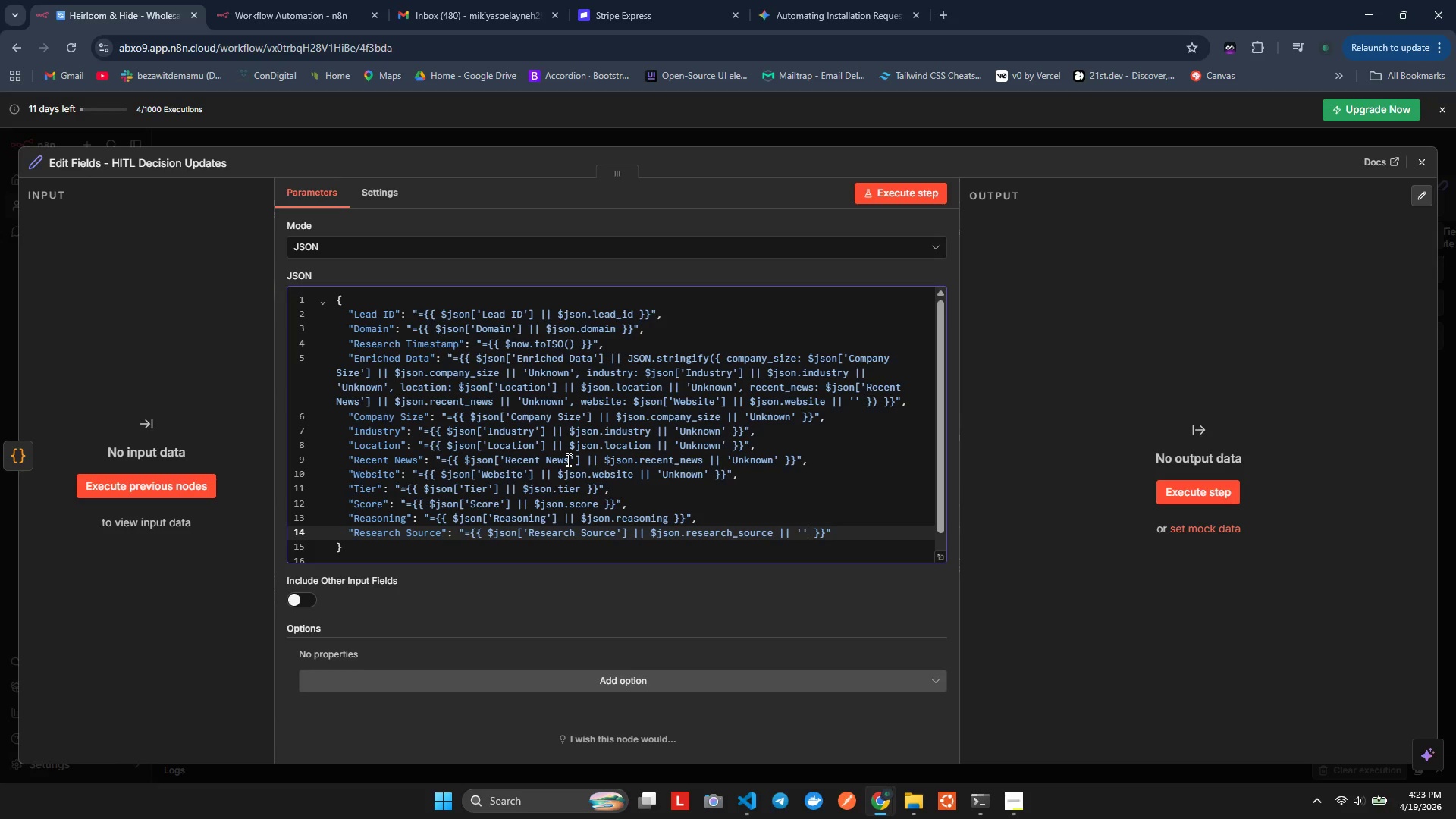 
key(ArrowLeft)
 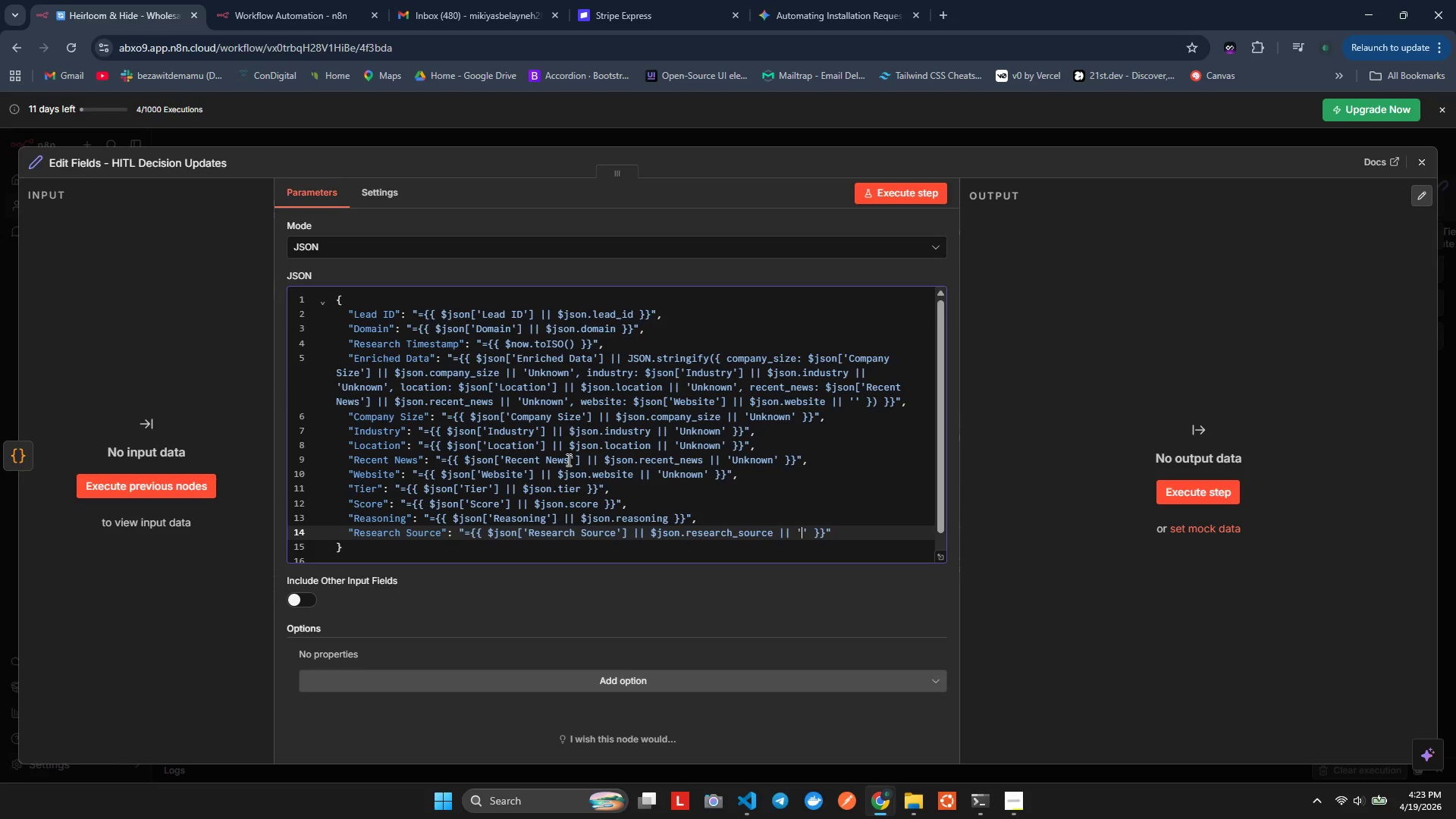 
type(r)
key(Backspace)
type(fresh)
 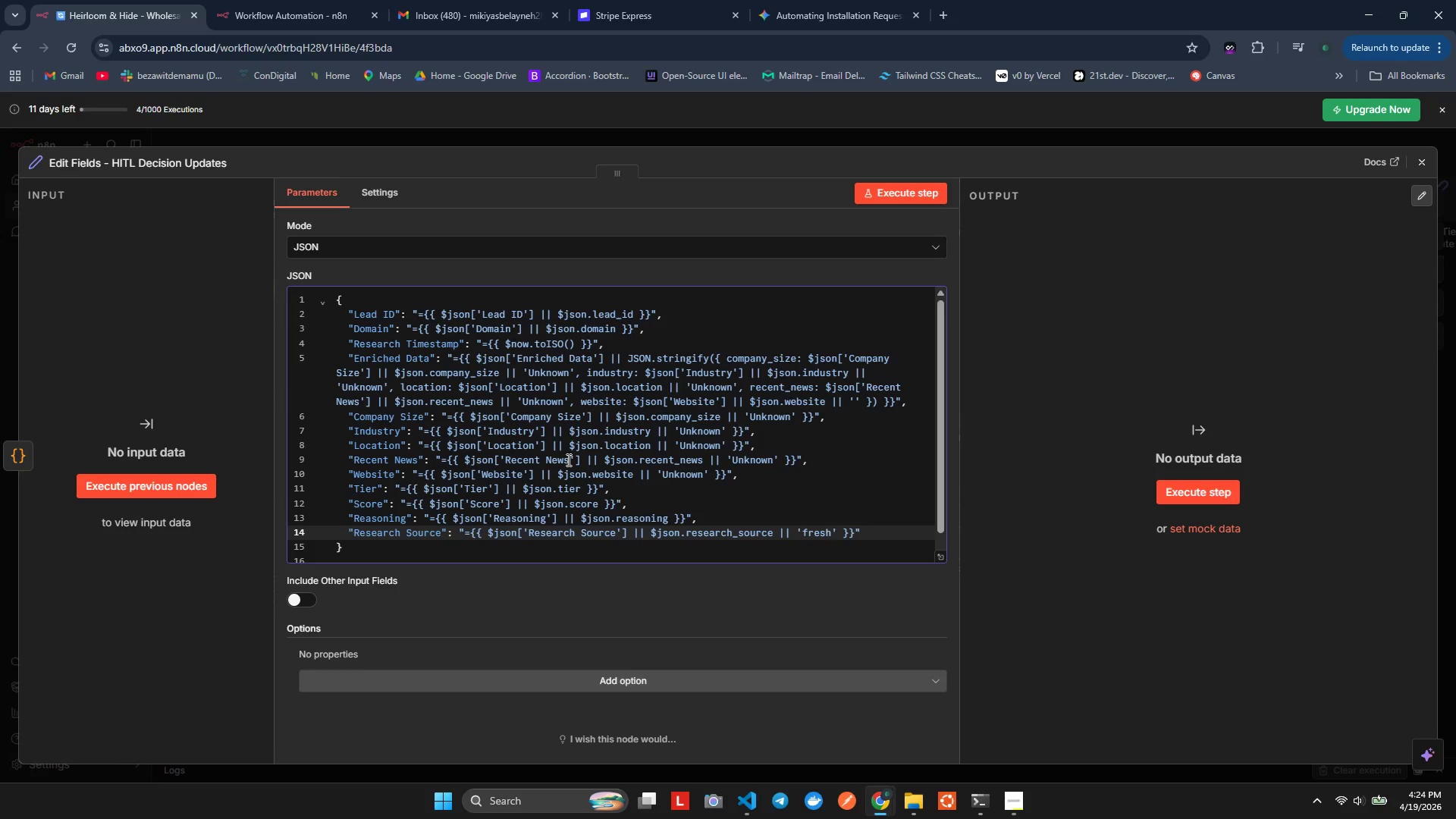 
wait(6.52)
 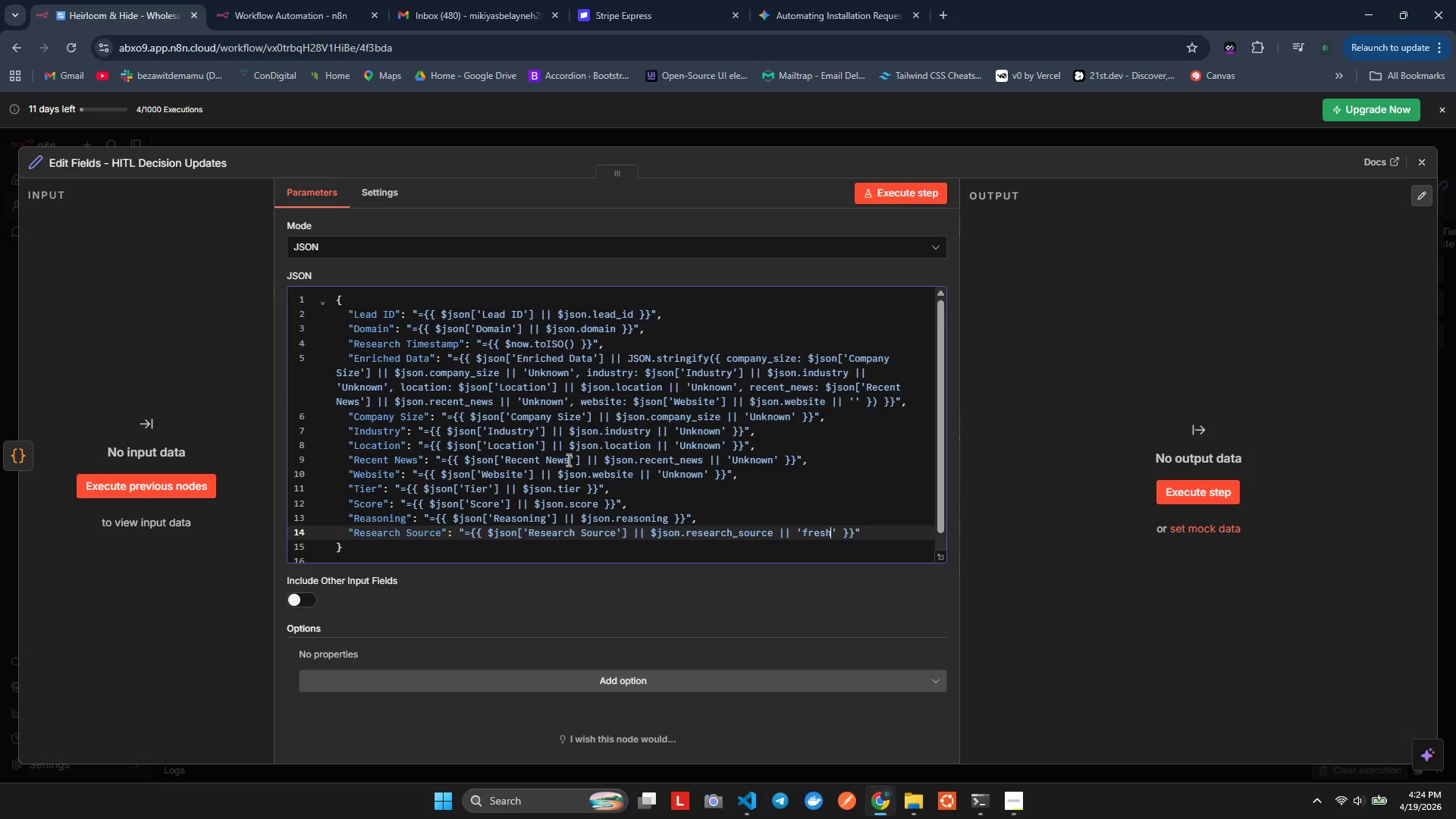 
key(ArrowRight)
 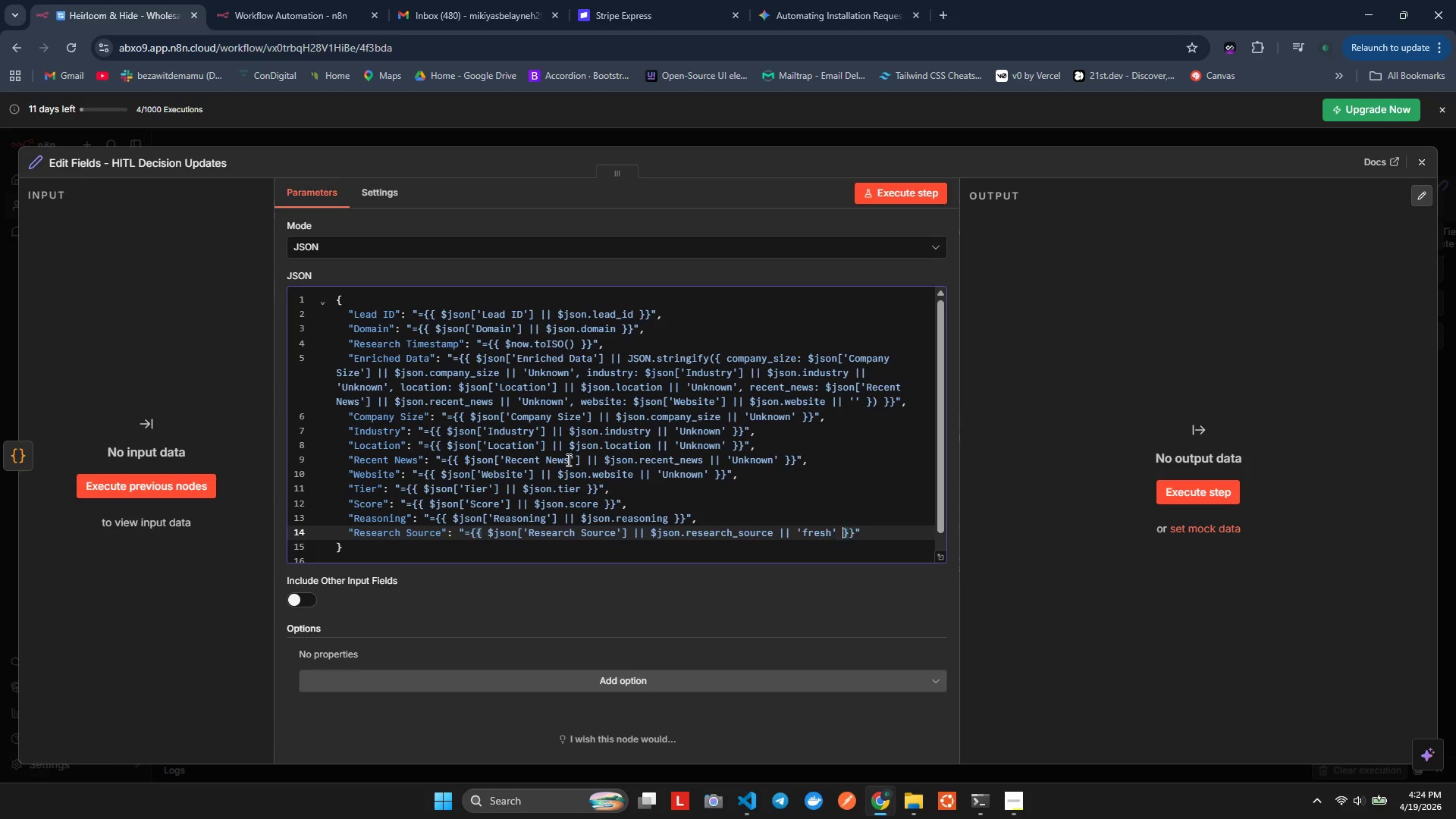 
key(ArrowRight)
 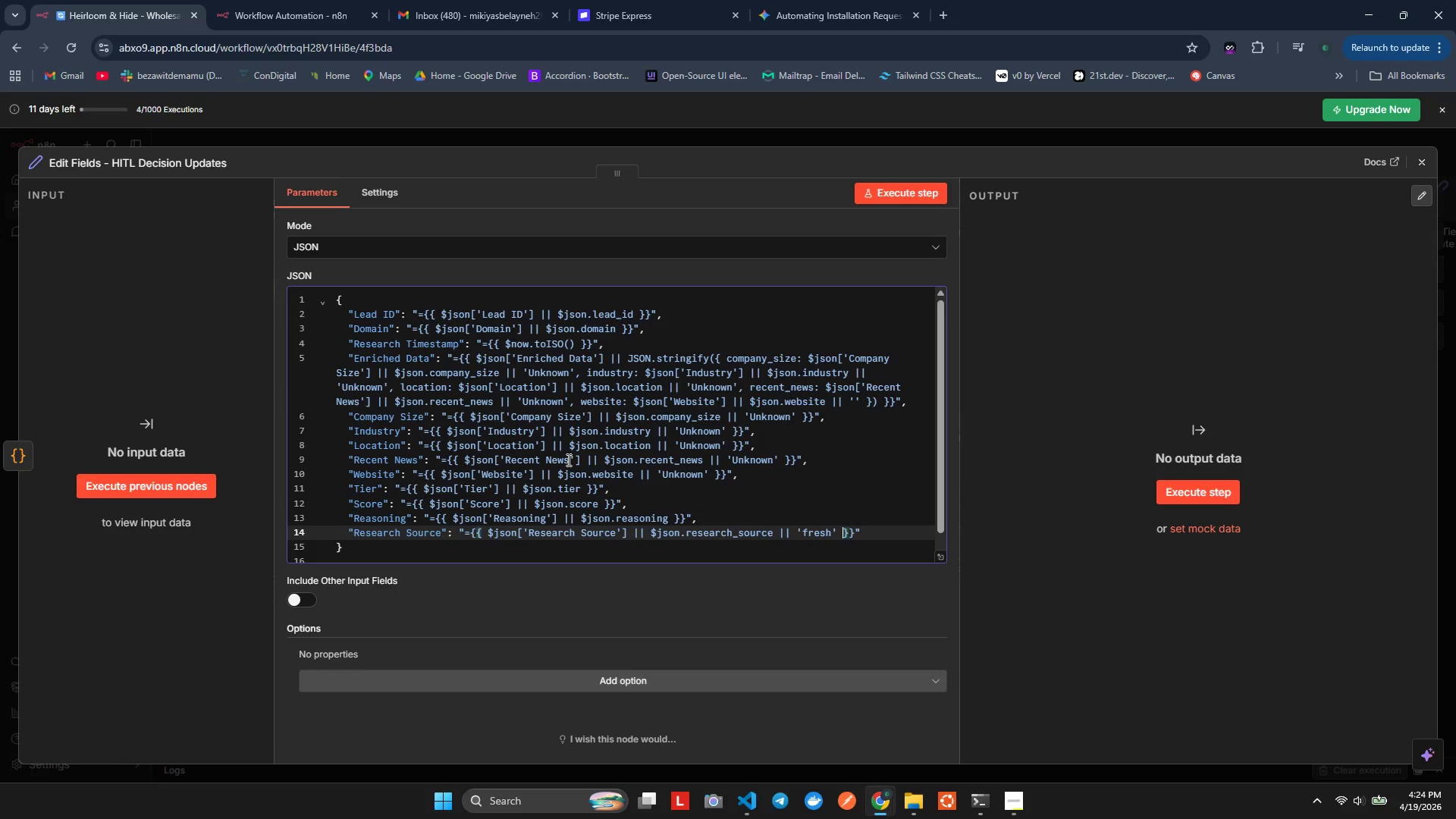 
key(ArrowRight)
 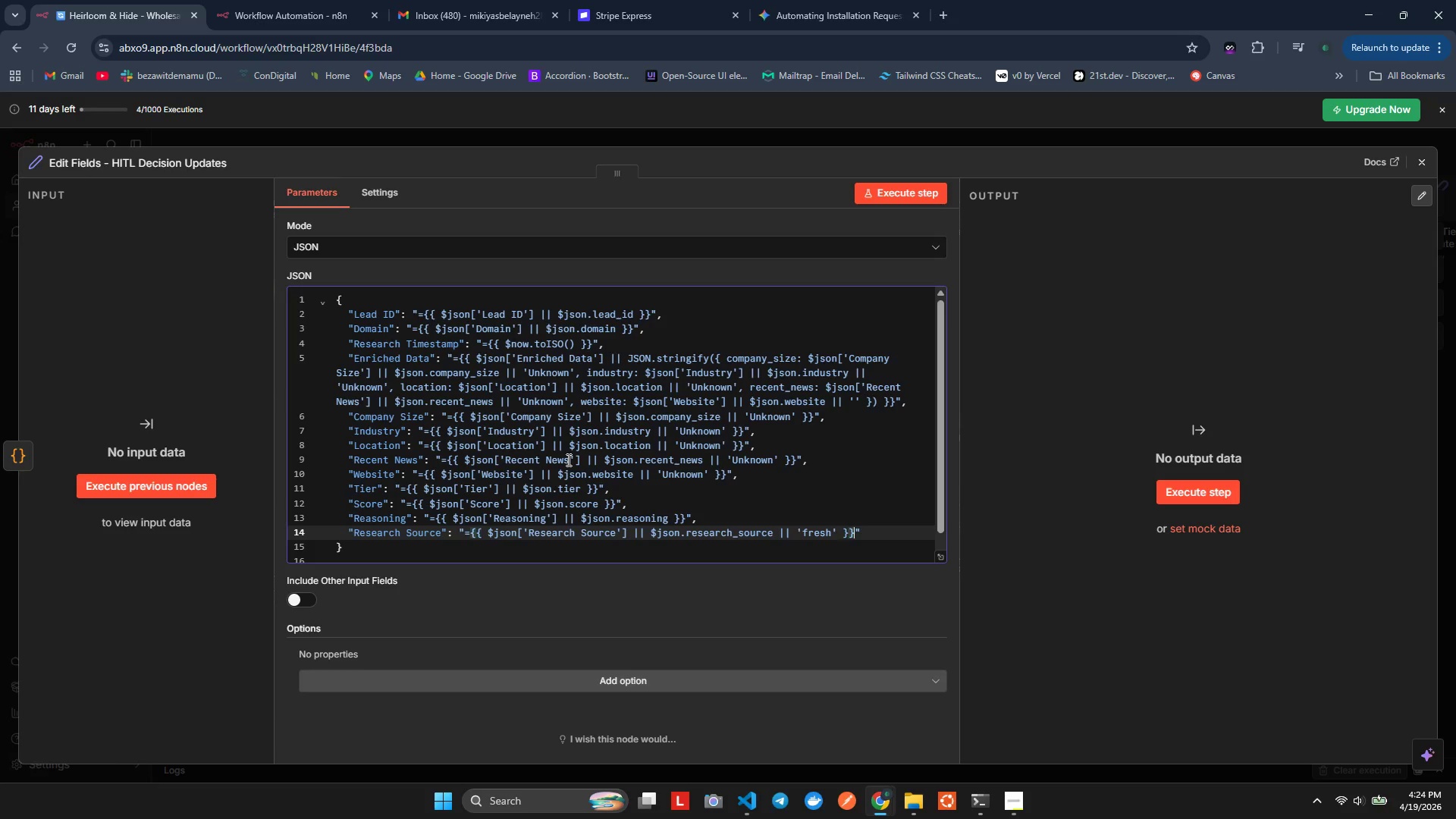 
key(ArrowRight)
 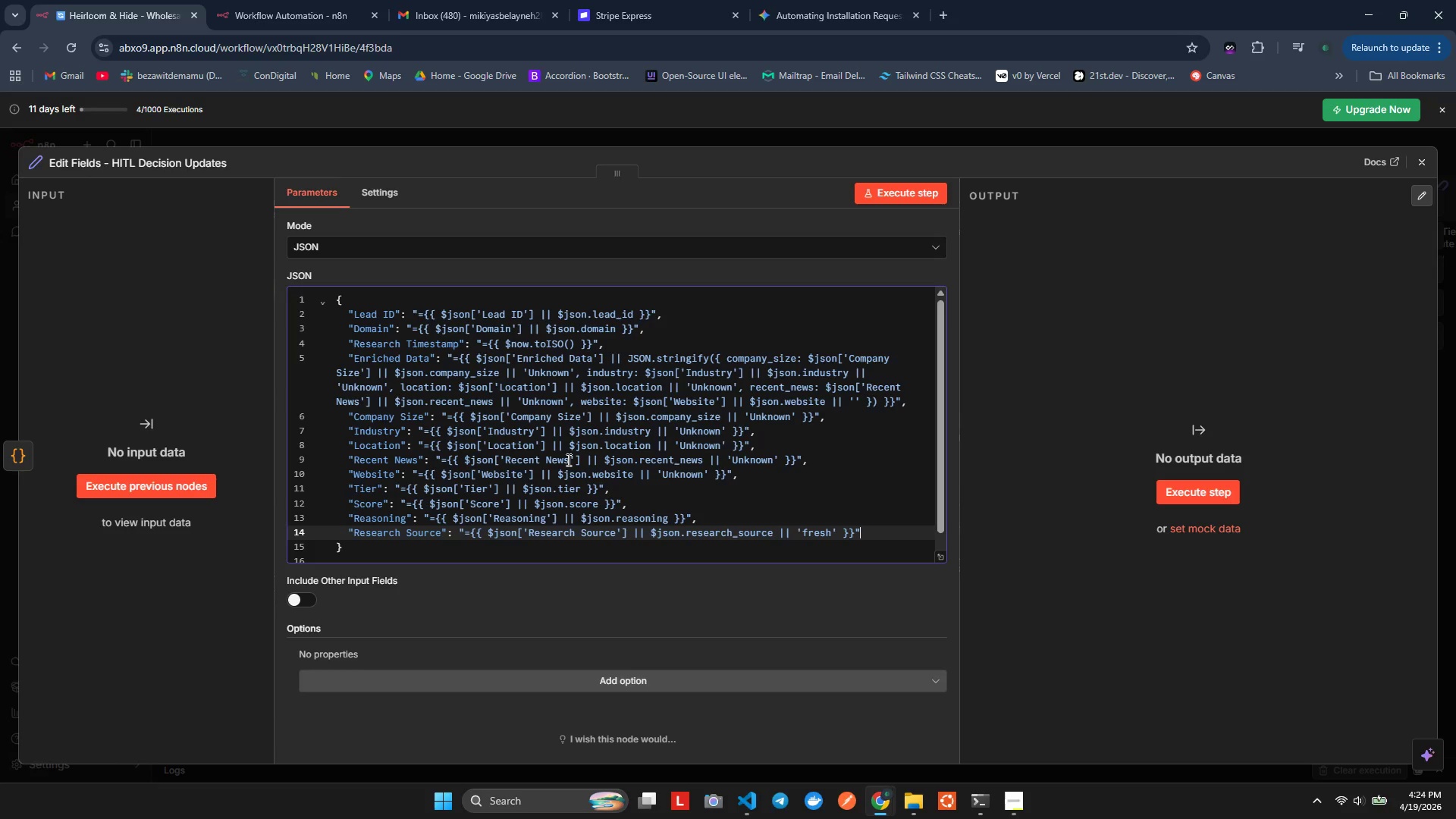 
key(ArrowRight)
 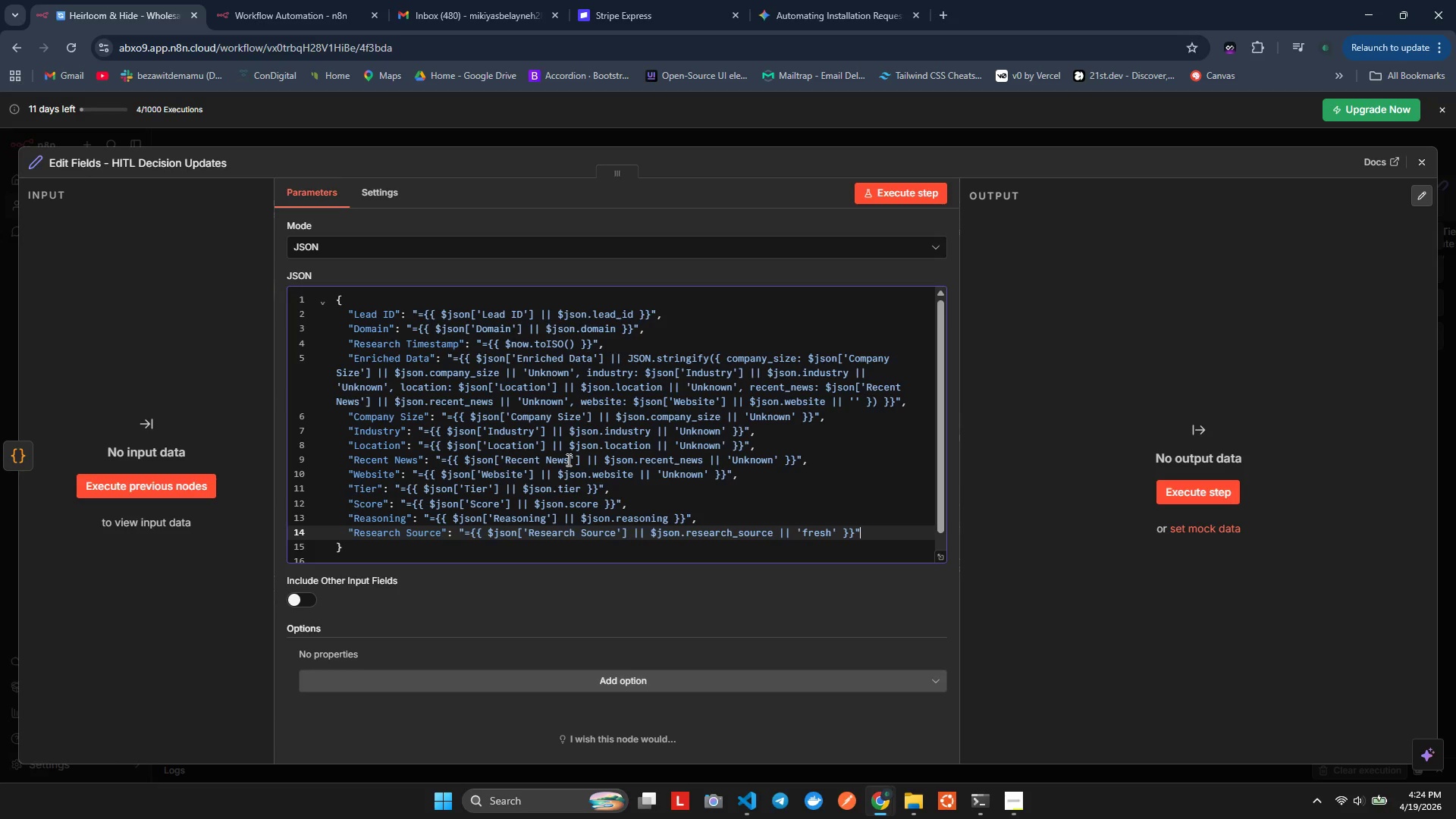 
key(Comma)
 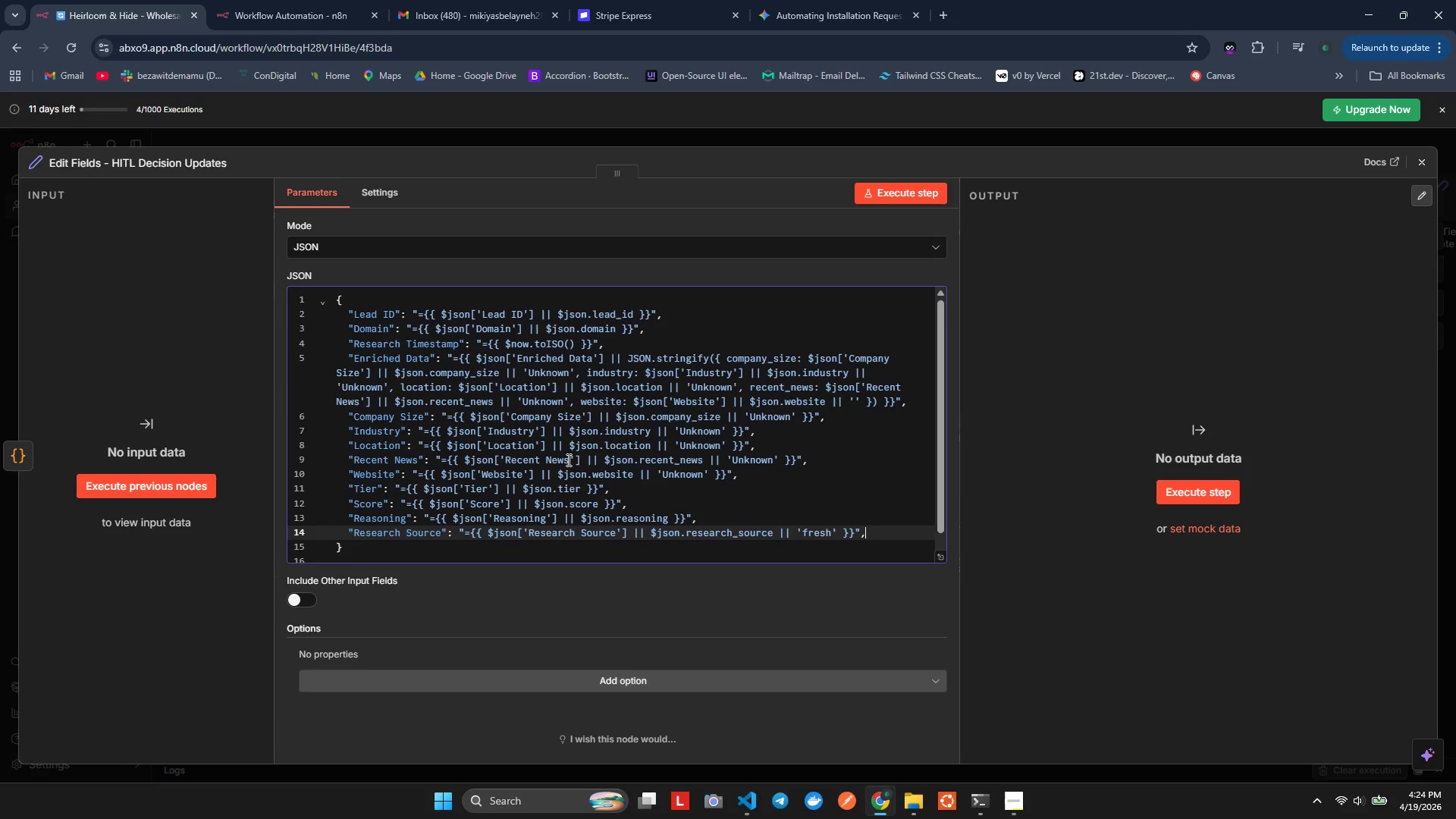 
key(Enter)
 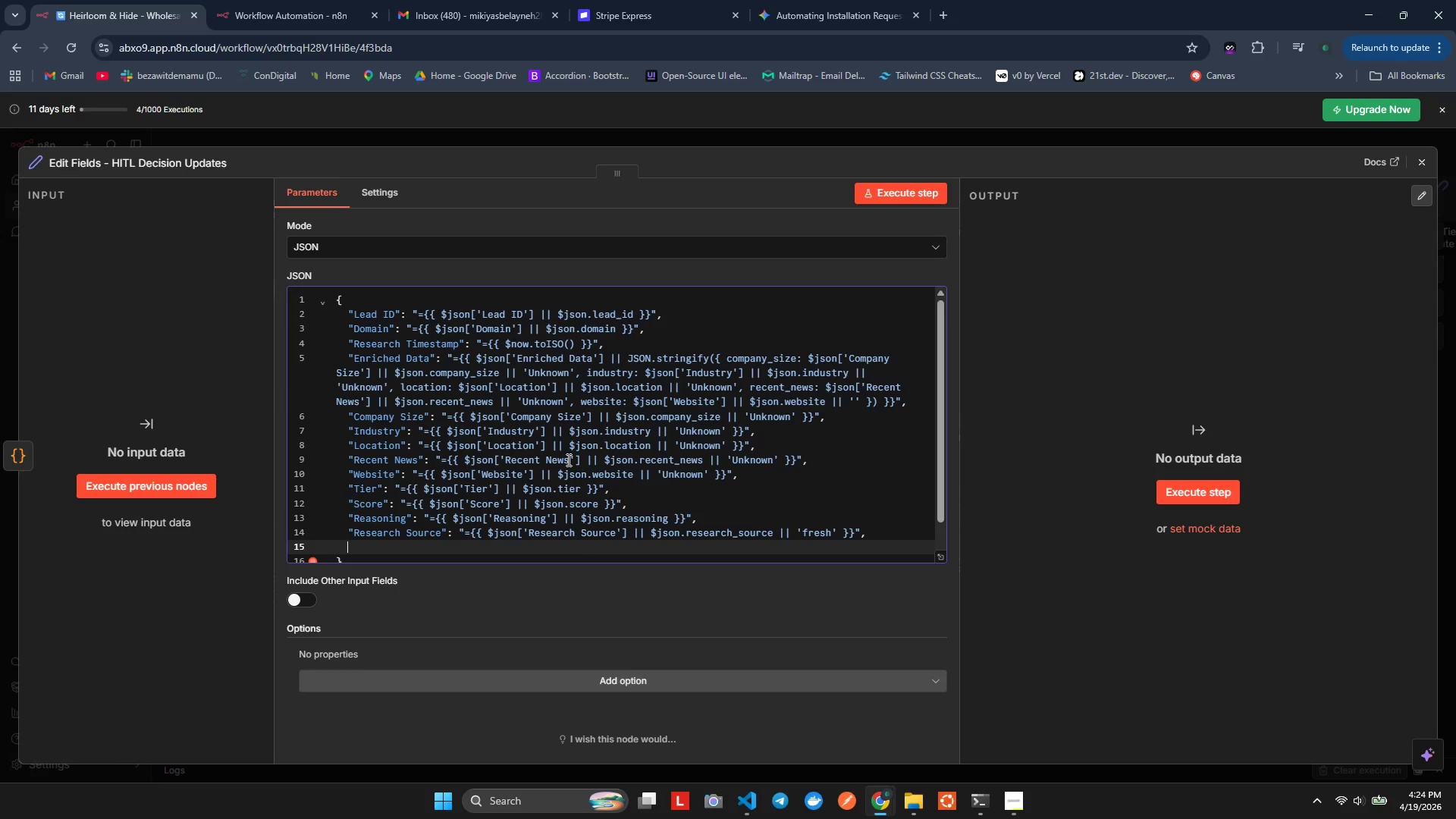 
key(Shift+Quote)
 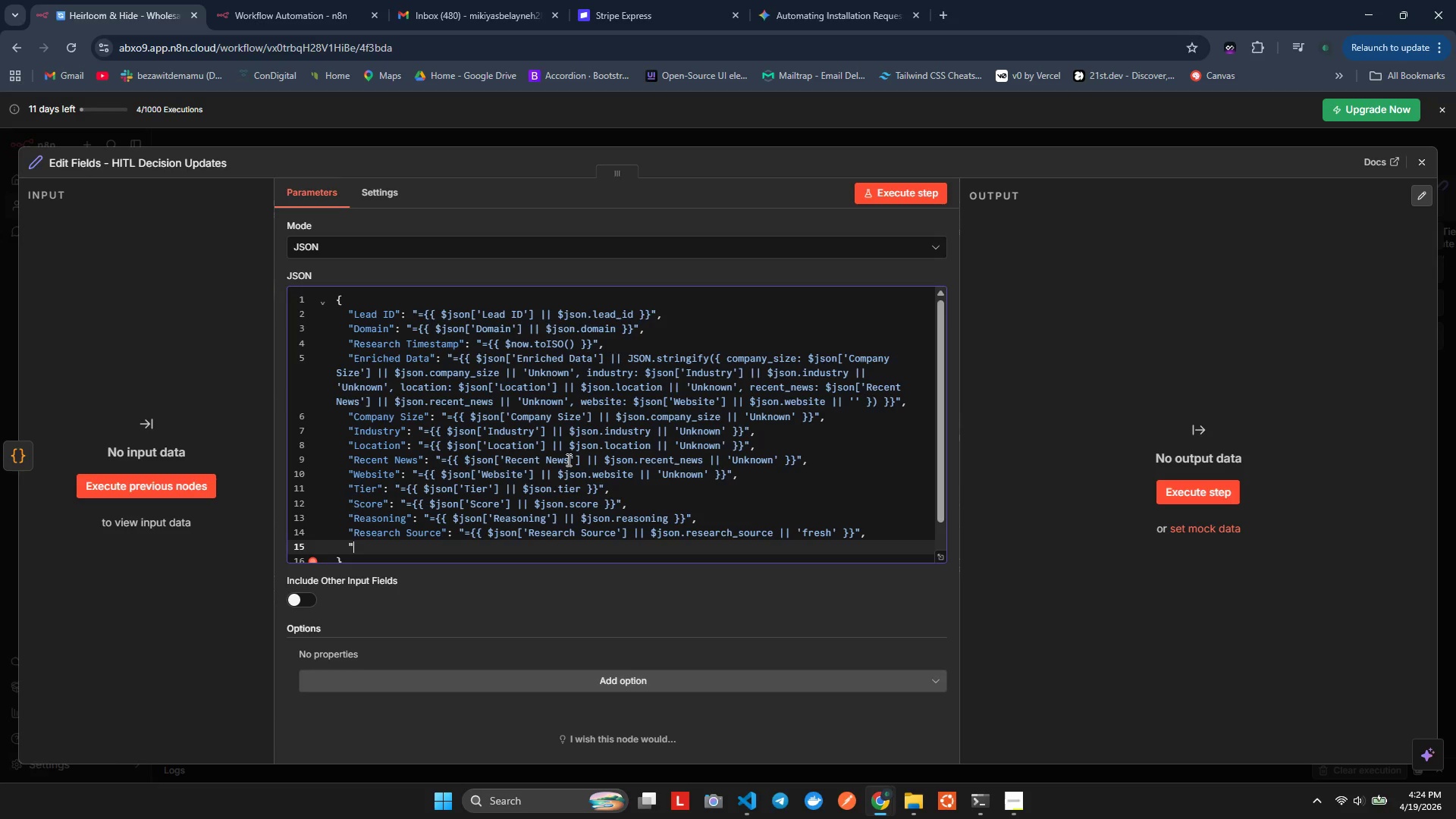 
key(Shift+Quote)
 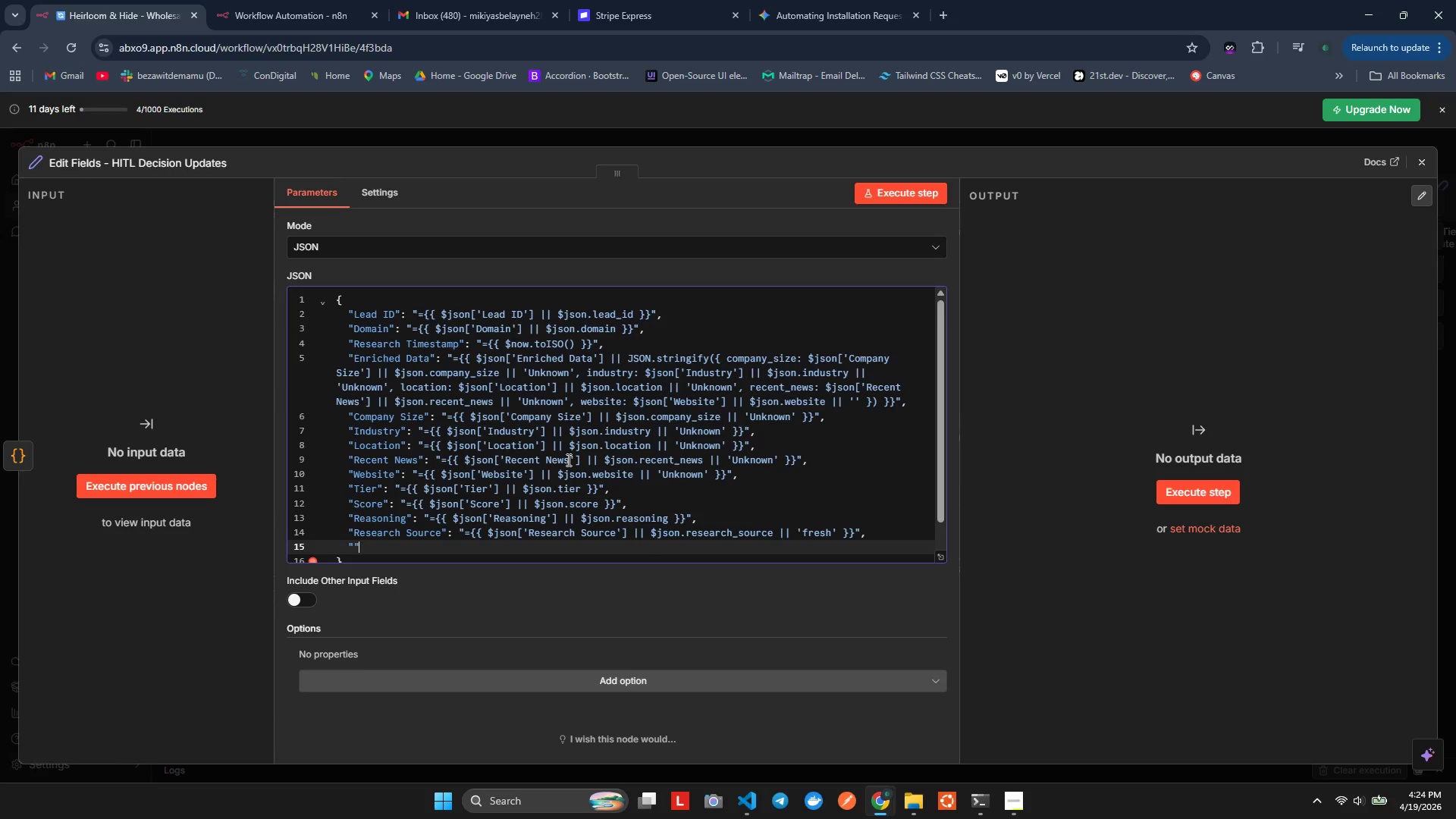 
key(ArrowLeft)
 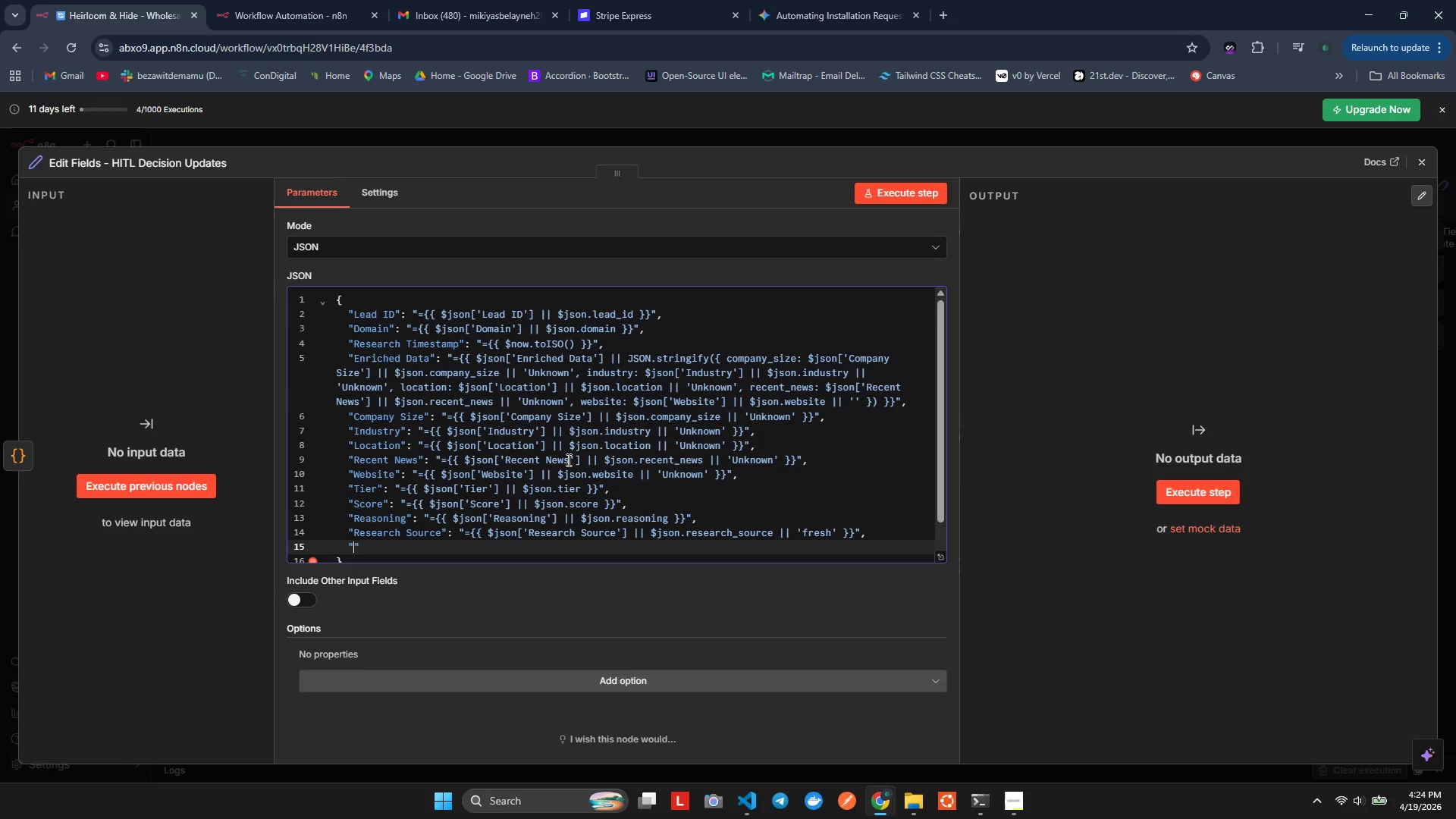 
type(HITL)
 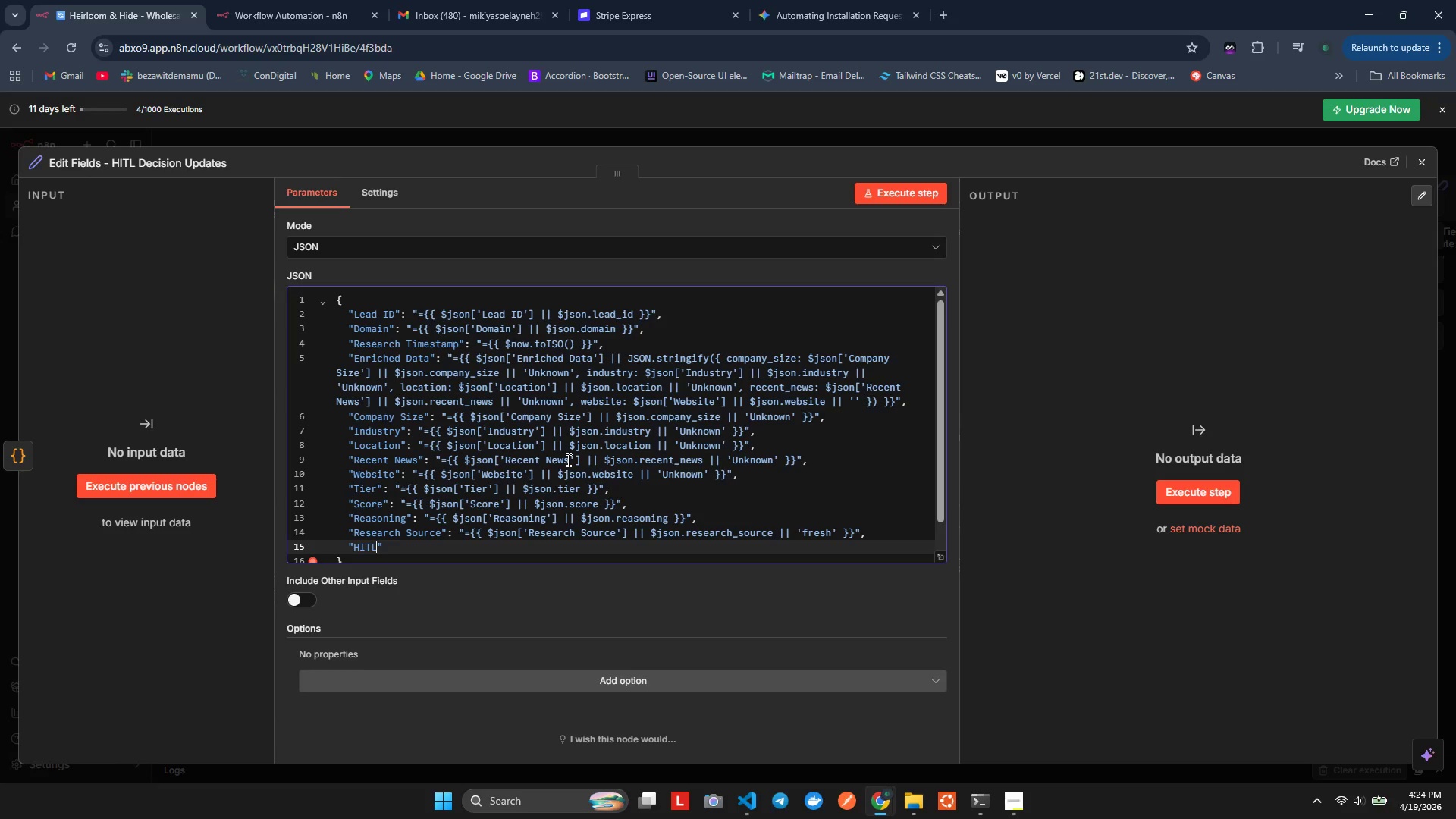 
key(ArrowRight)
 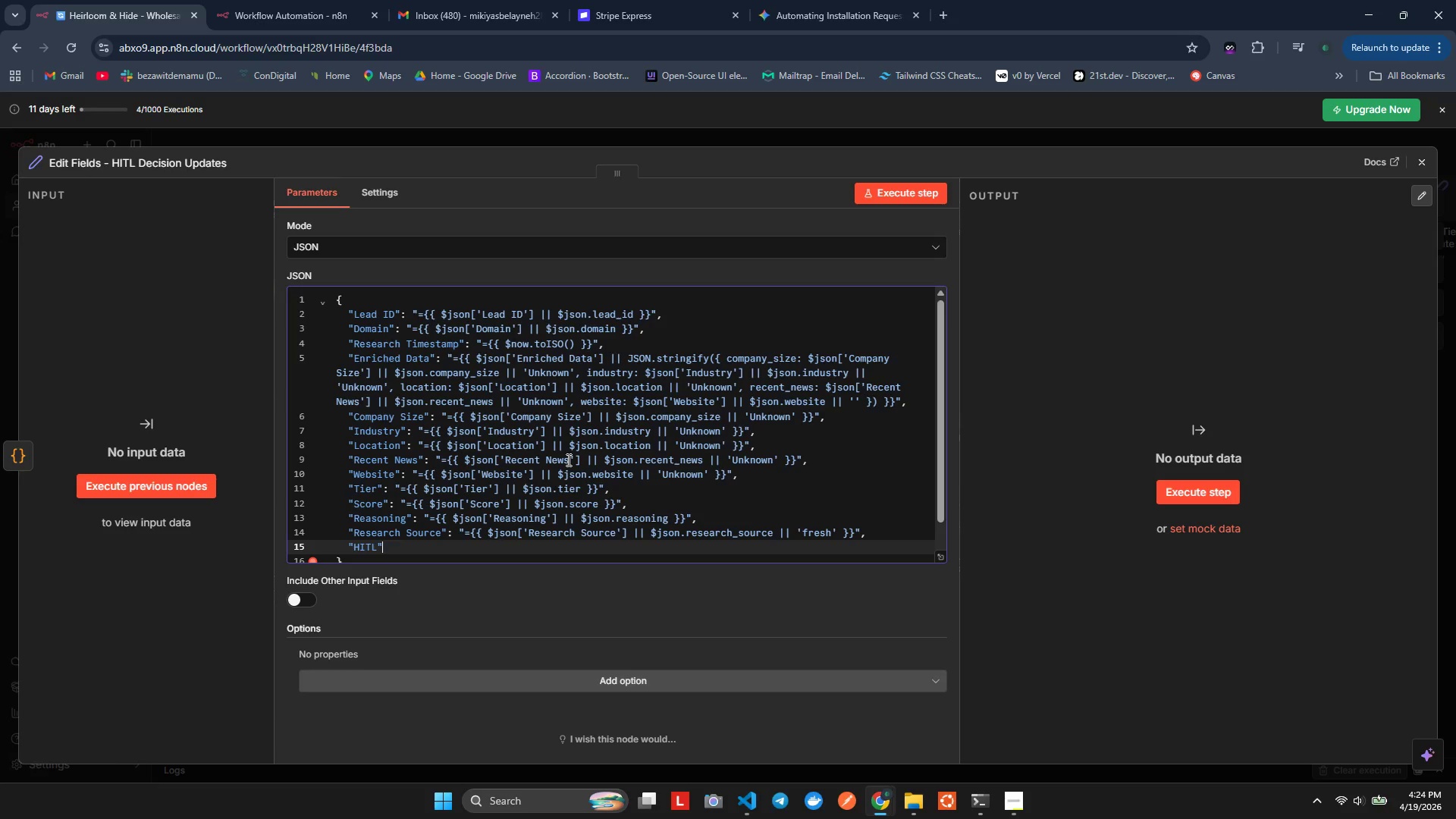 
key(Shift+Semicolon)
 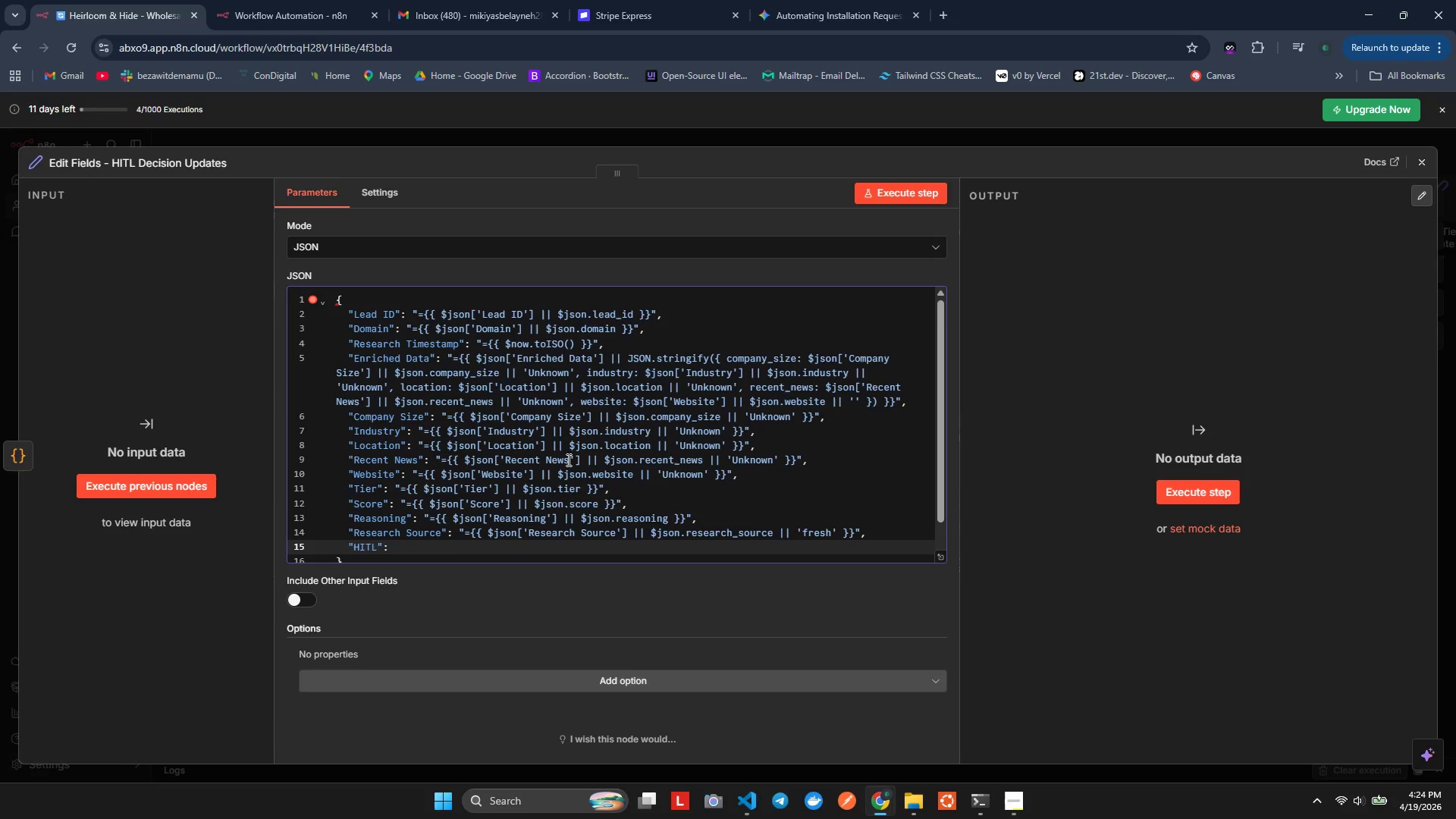 
key(ArrowLeft)
 